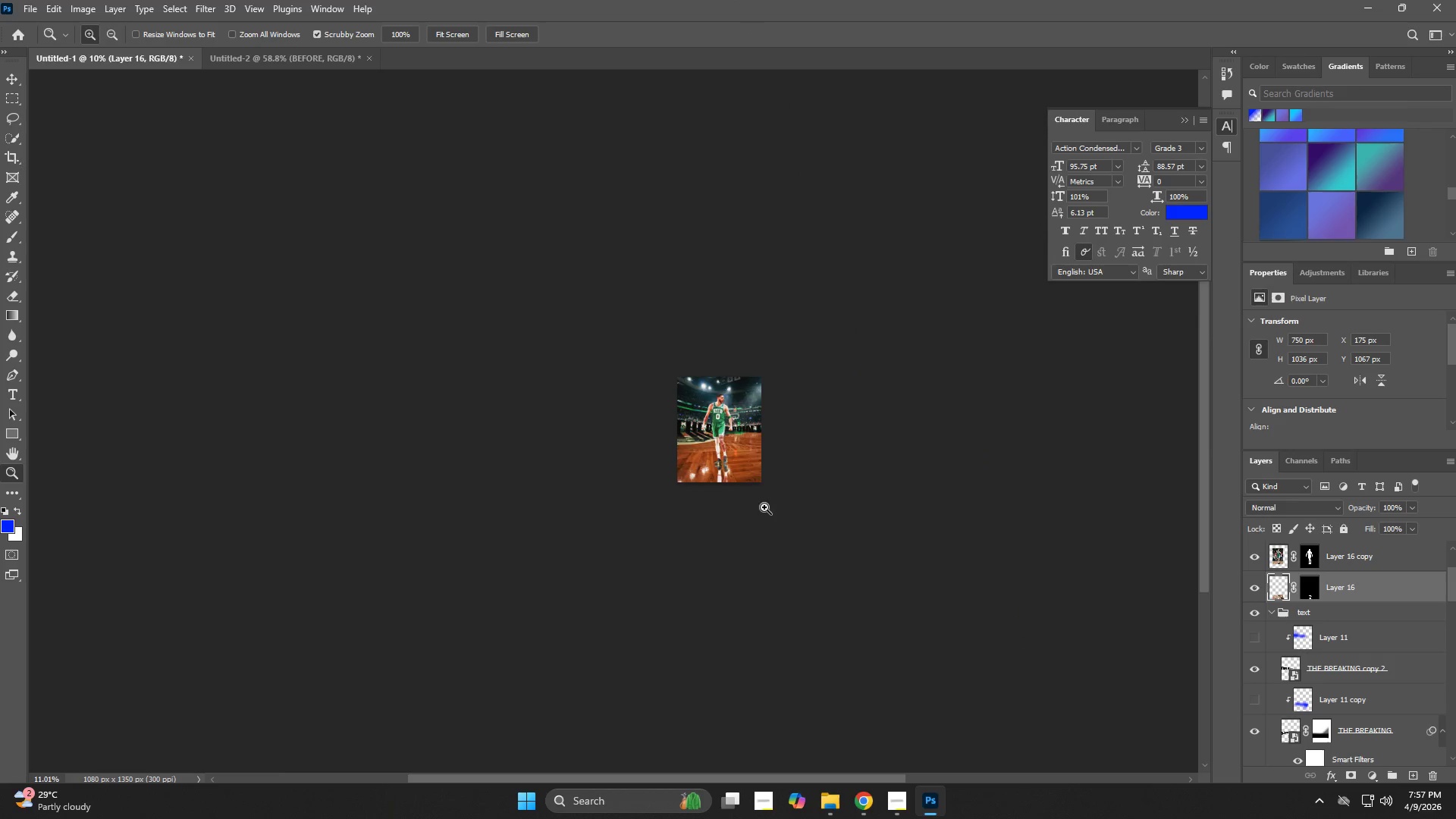 
left_click_drag(start_coordinate=[1057, 533], to_coordinate=[759, 513])
 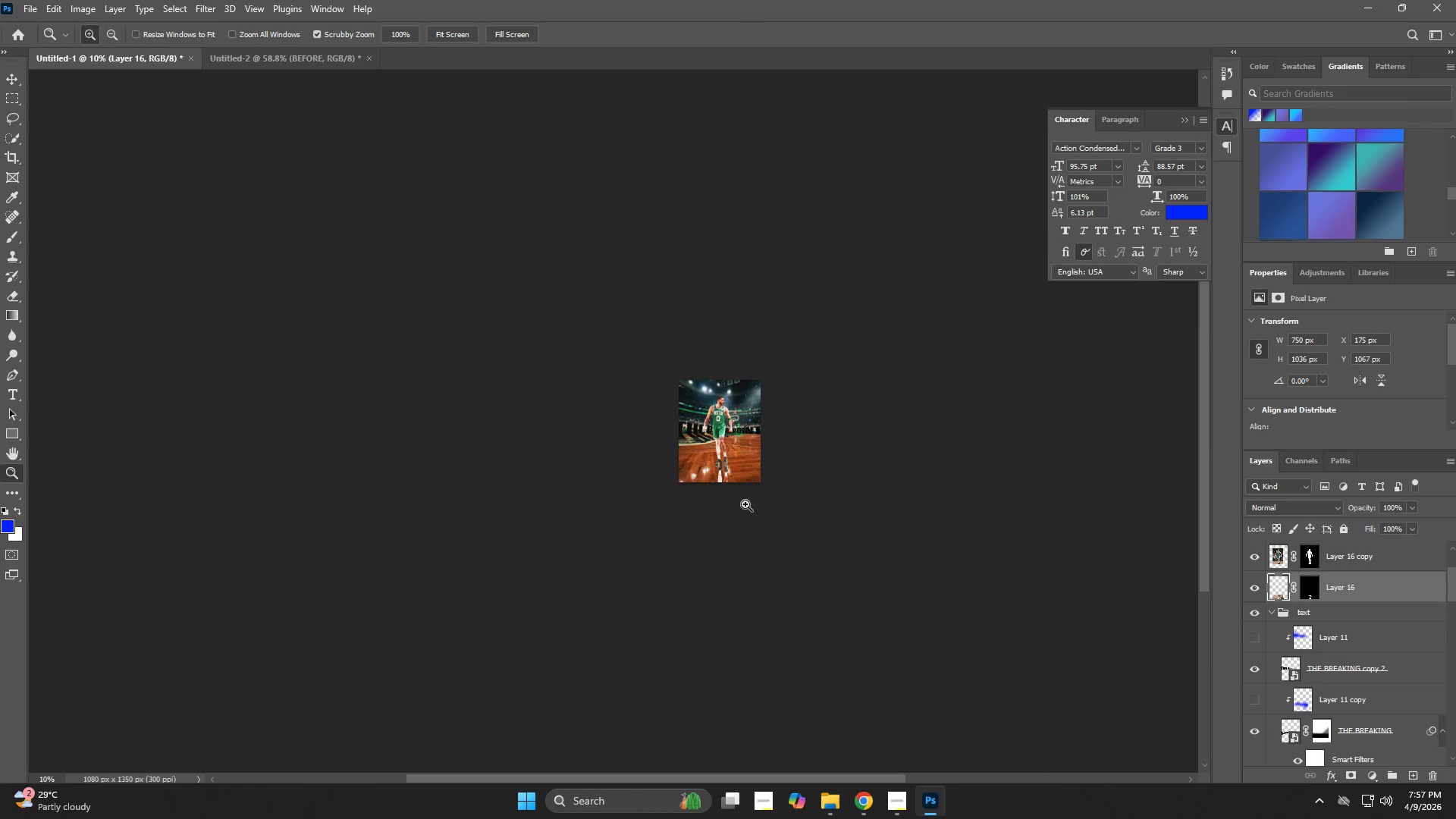 
left_click_drag(start_coordinate=[748, 504], to_coordinate=[802, 522])
 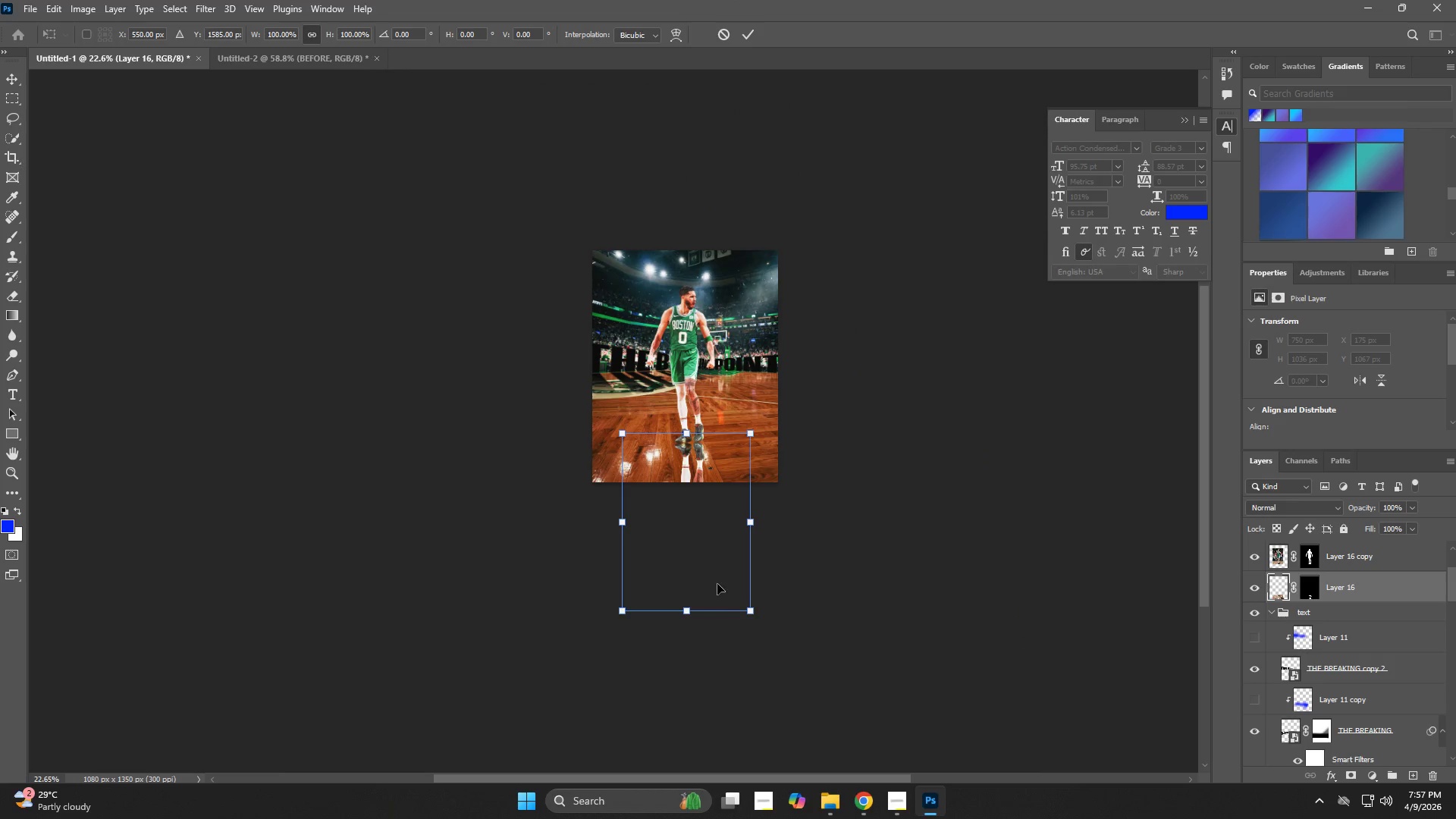 
key(Control+T)
 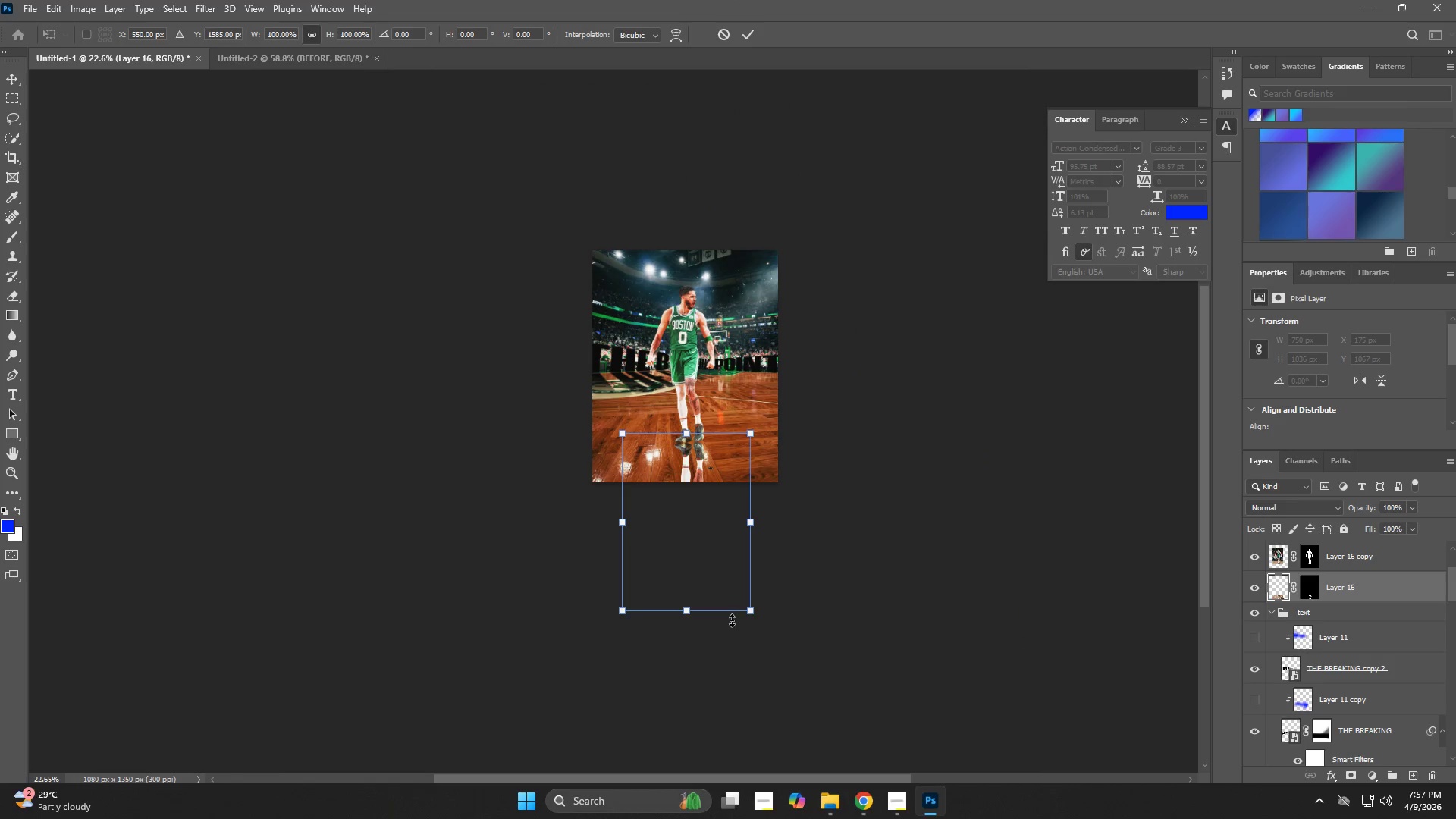 
right_click([716, 581])
 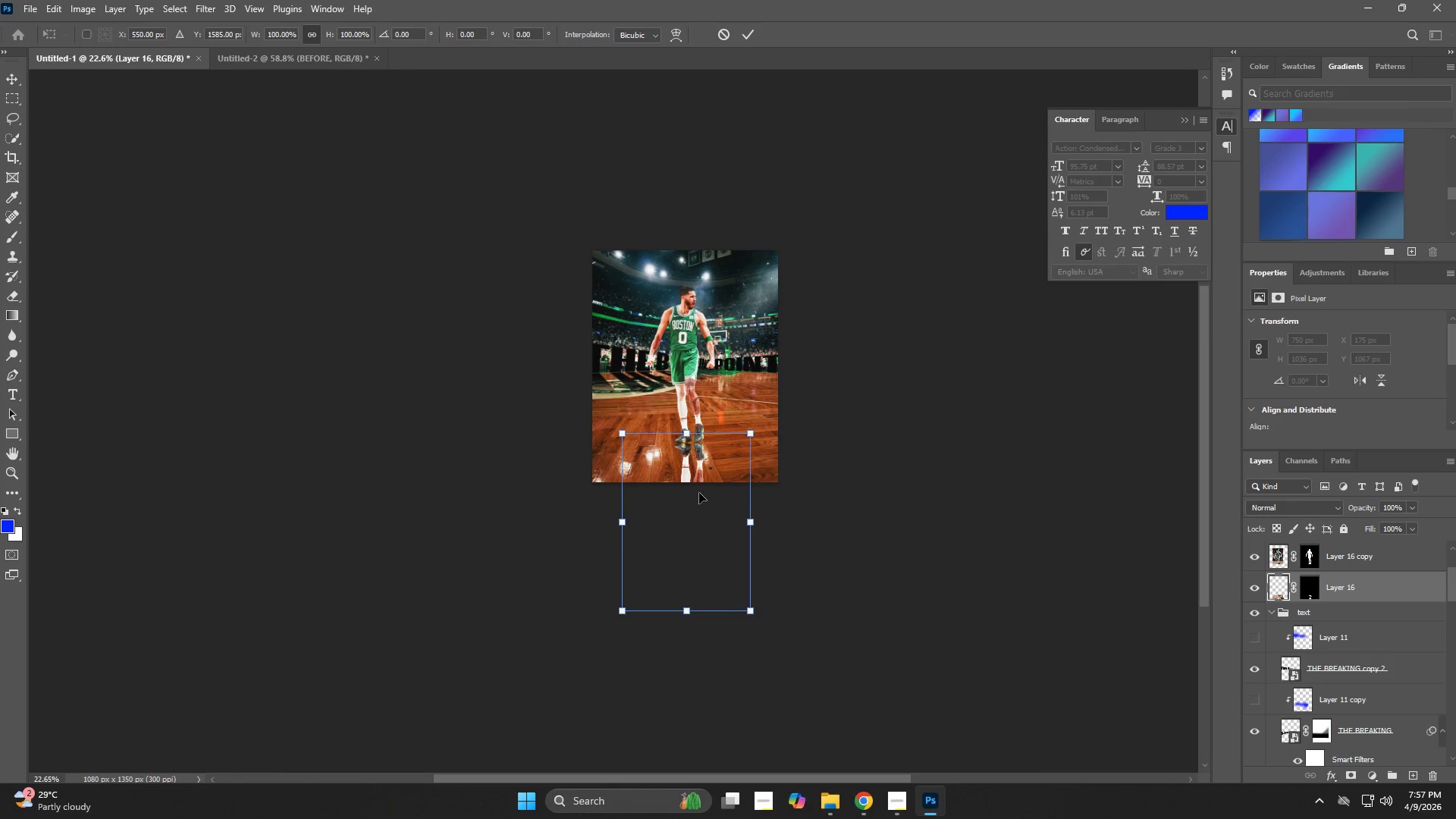 
right_click([703, 471])
 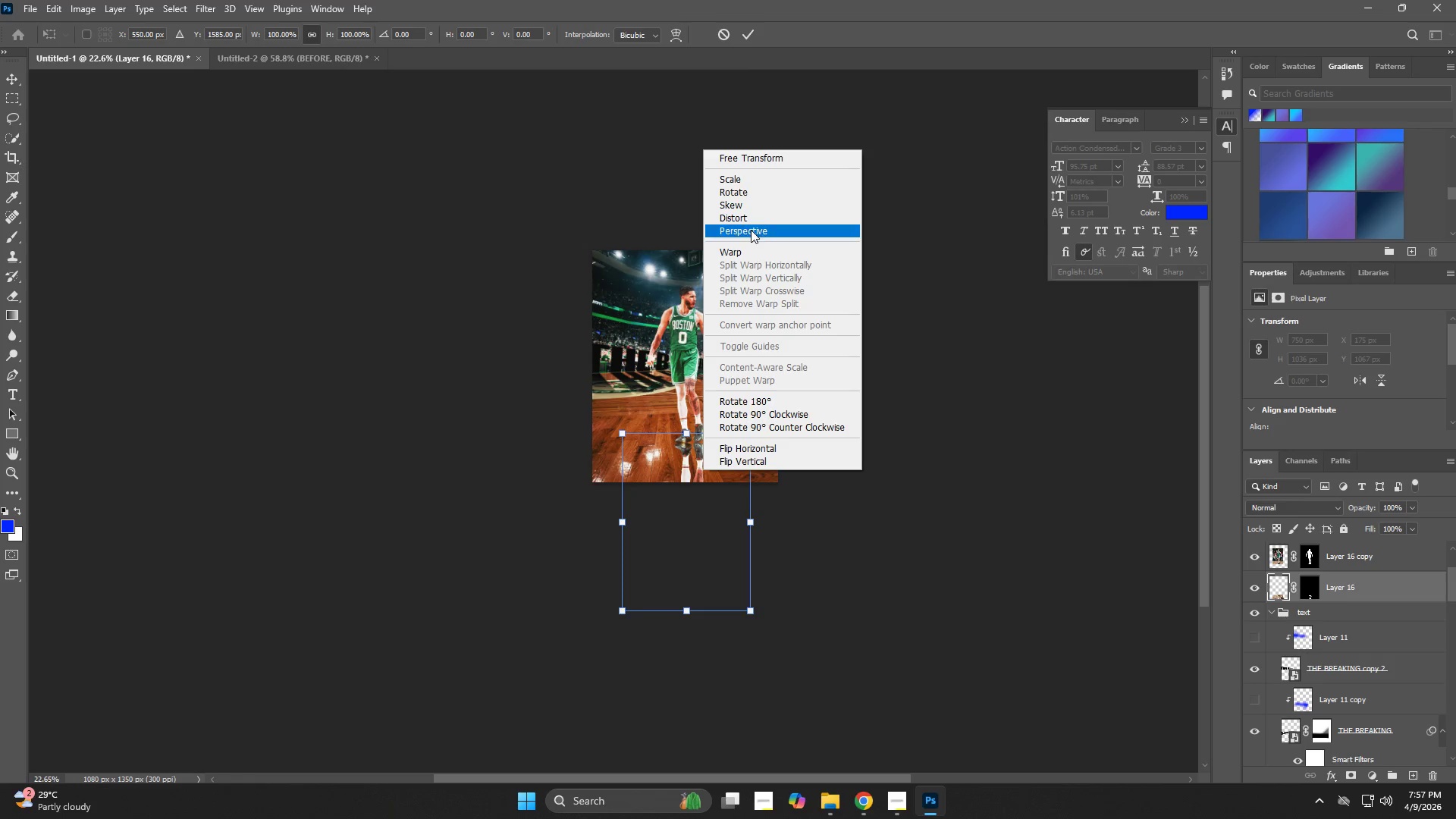 
left_click([741, 223])
 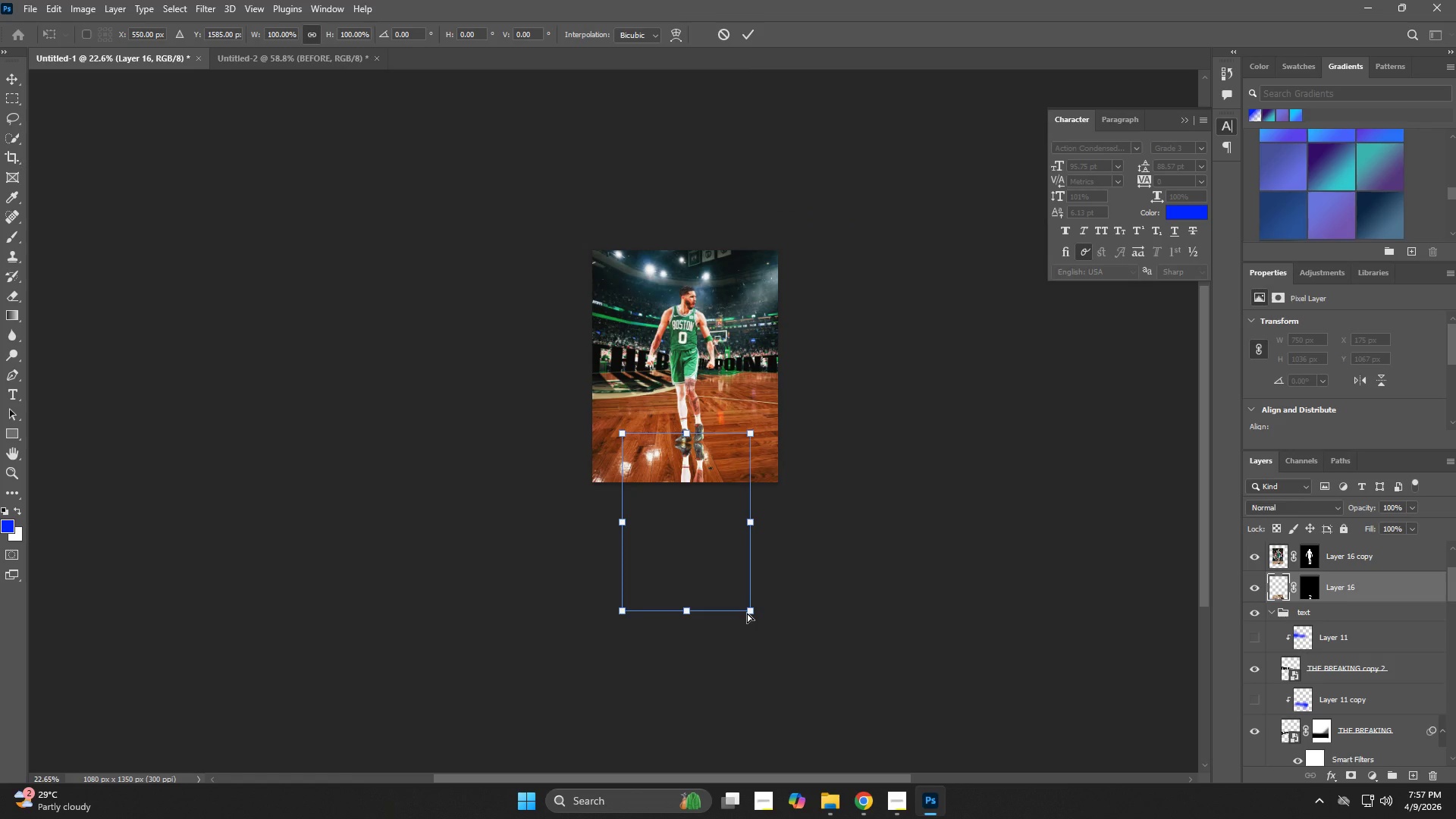 
left_click_drag(start_coordinate=[747, 613], to_coordinate=[785, 466])
 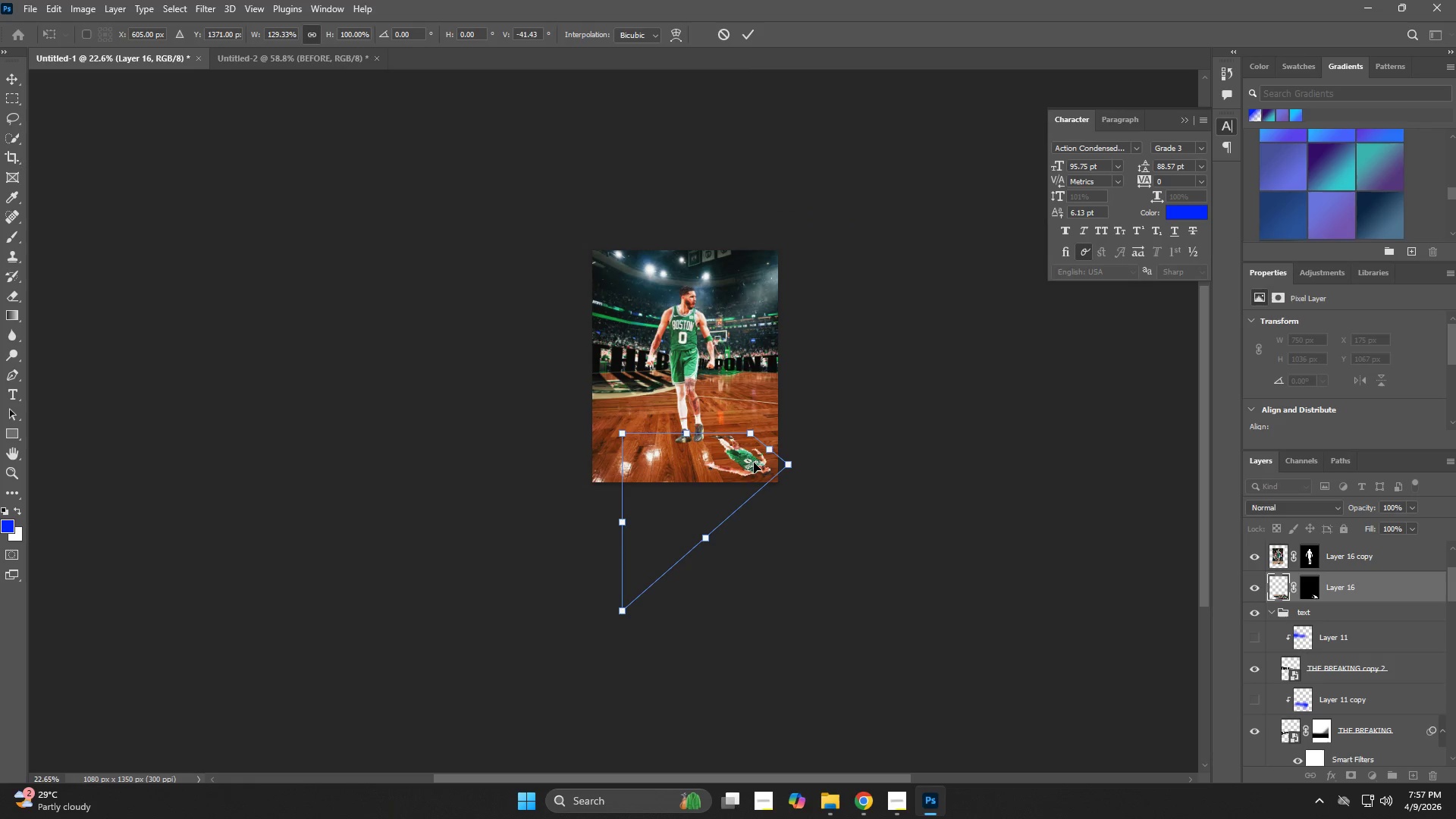 
left_click_drag(start_coordinate=[752, 461], to_coordinate=[720, 468])
 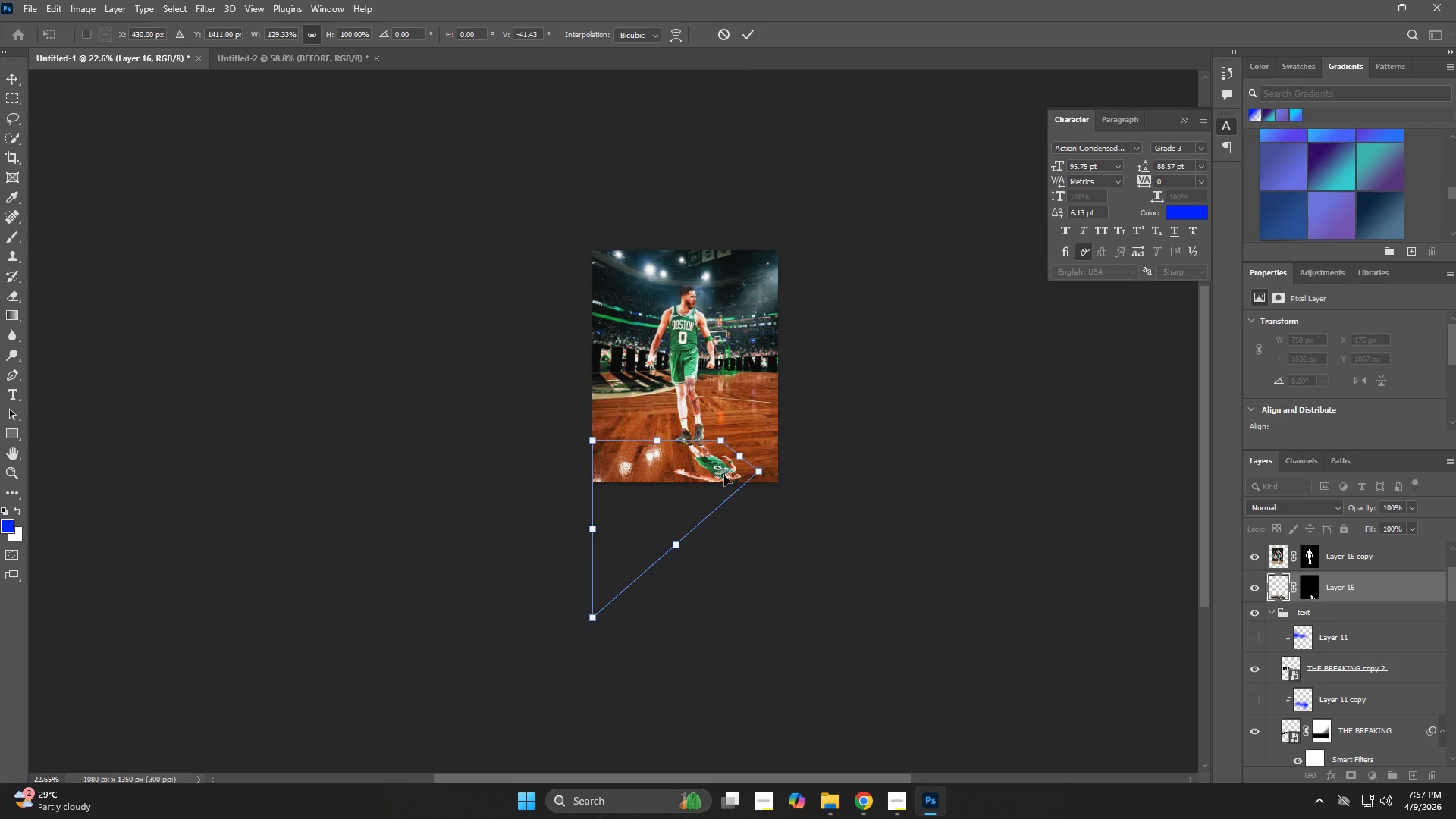 
key(Control+ControlLeft)
 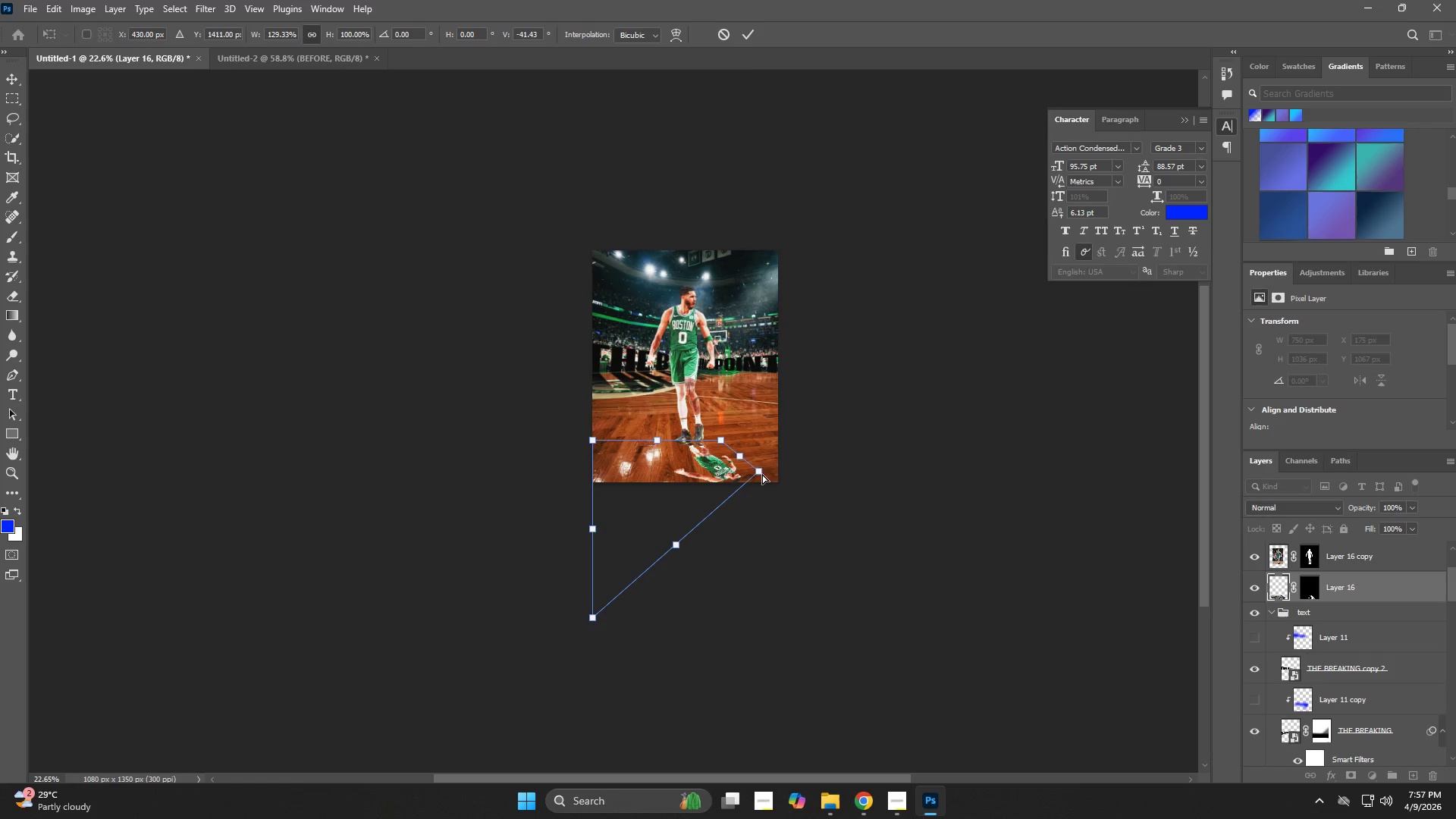 
left_click_drag(start_coordinate=[761, 473], to_coordinate=[741, 563])
 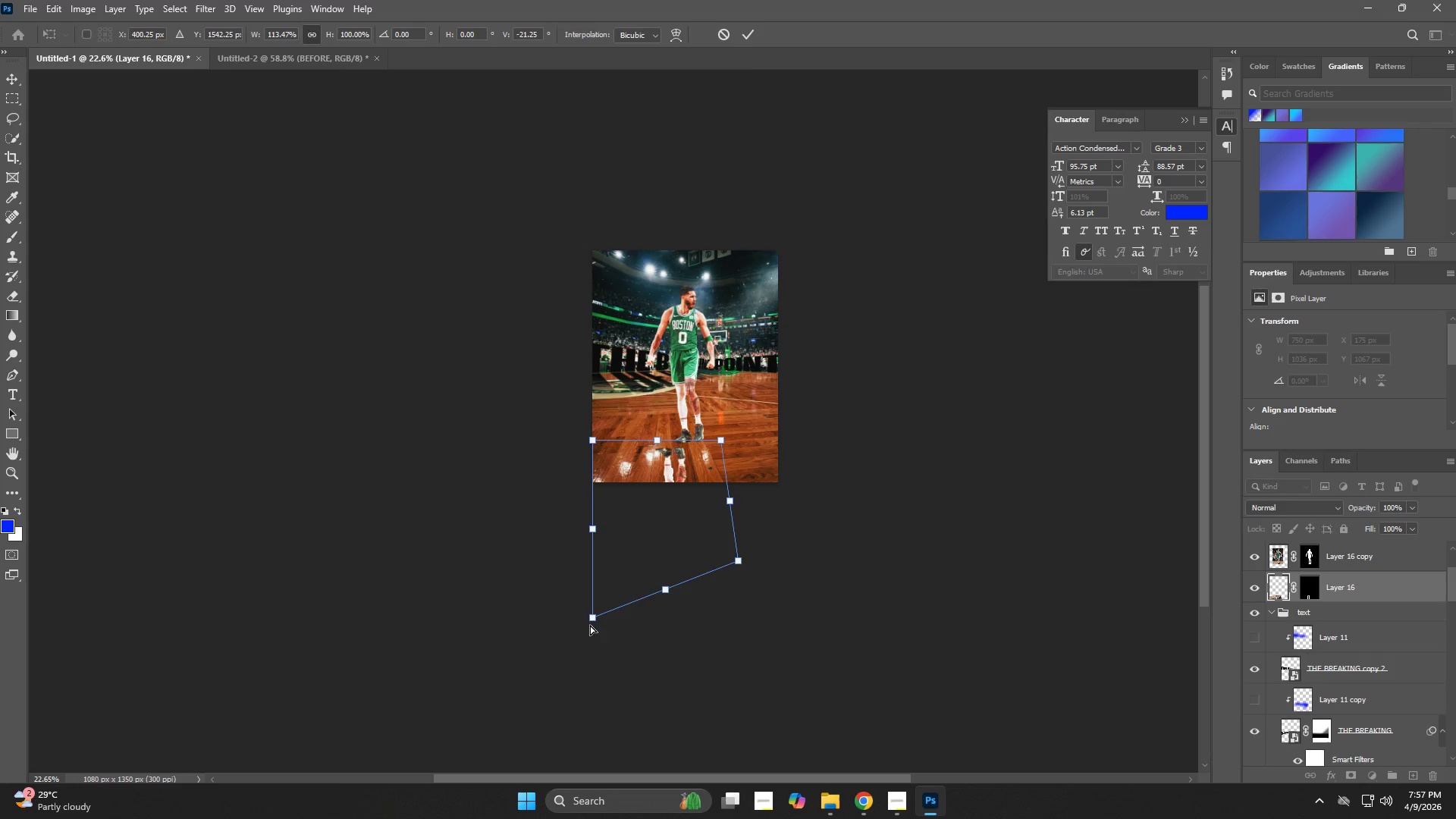 
left_click_drag(start_coordinate=[590, 620], to_coordinate=[544, 478])
 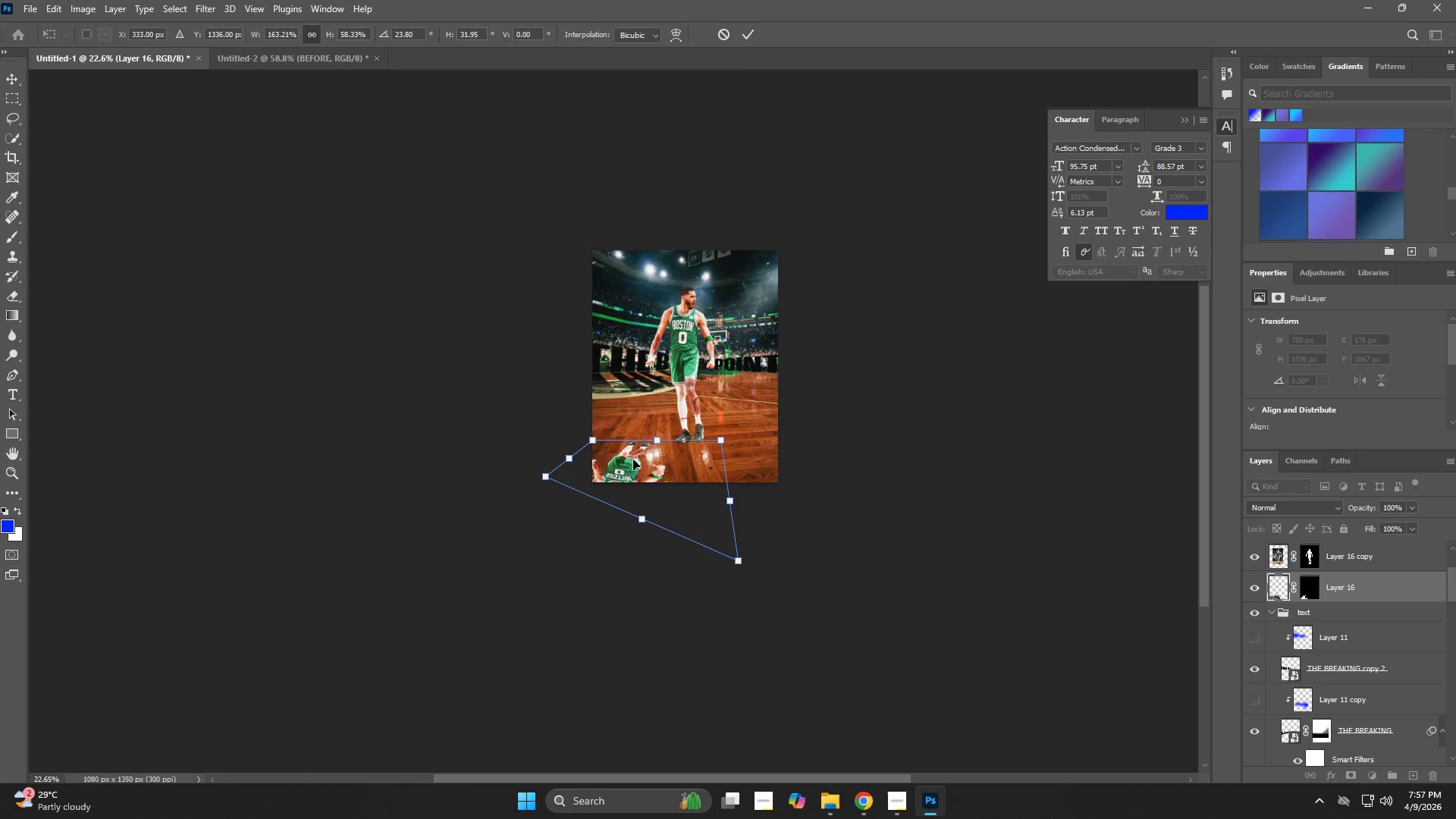 
left_click_drag(start_coordinate=[635, 459], to_coordinate=[686, 461])
 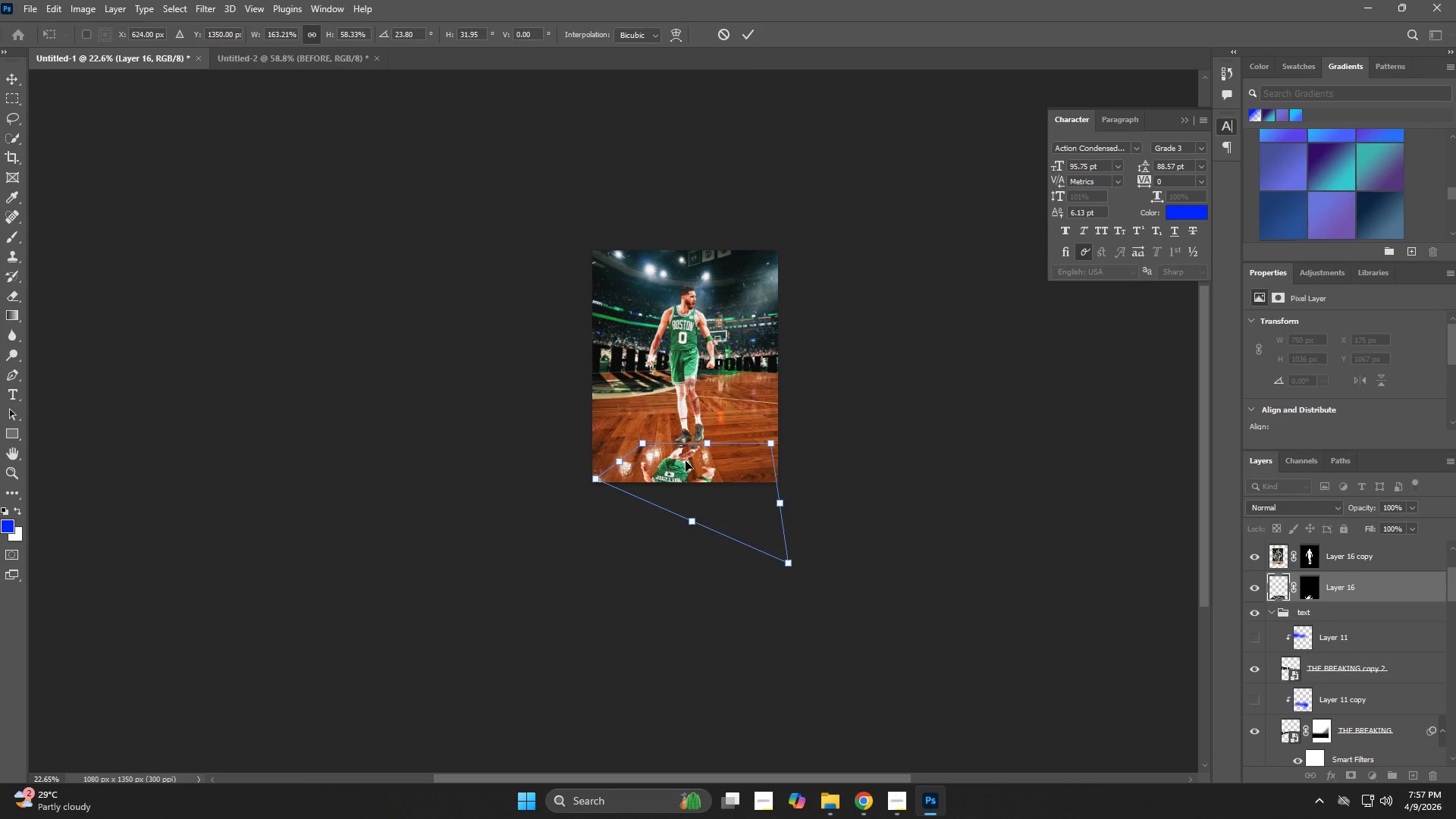 
key(NumpadEnter)
 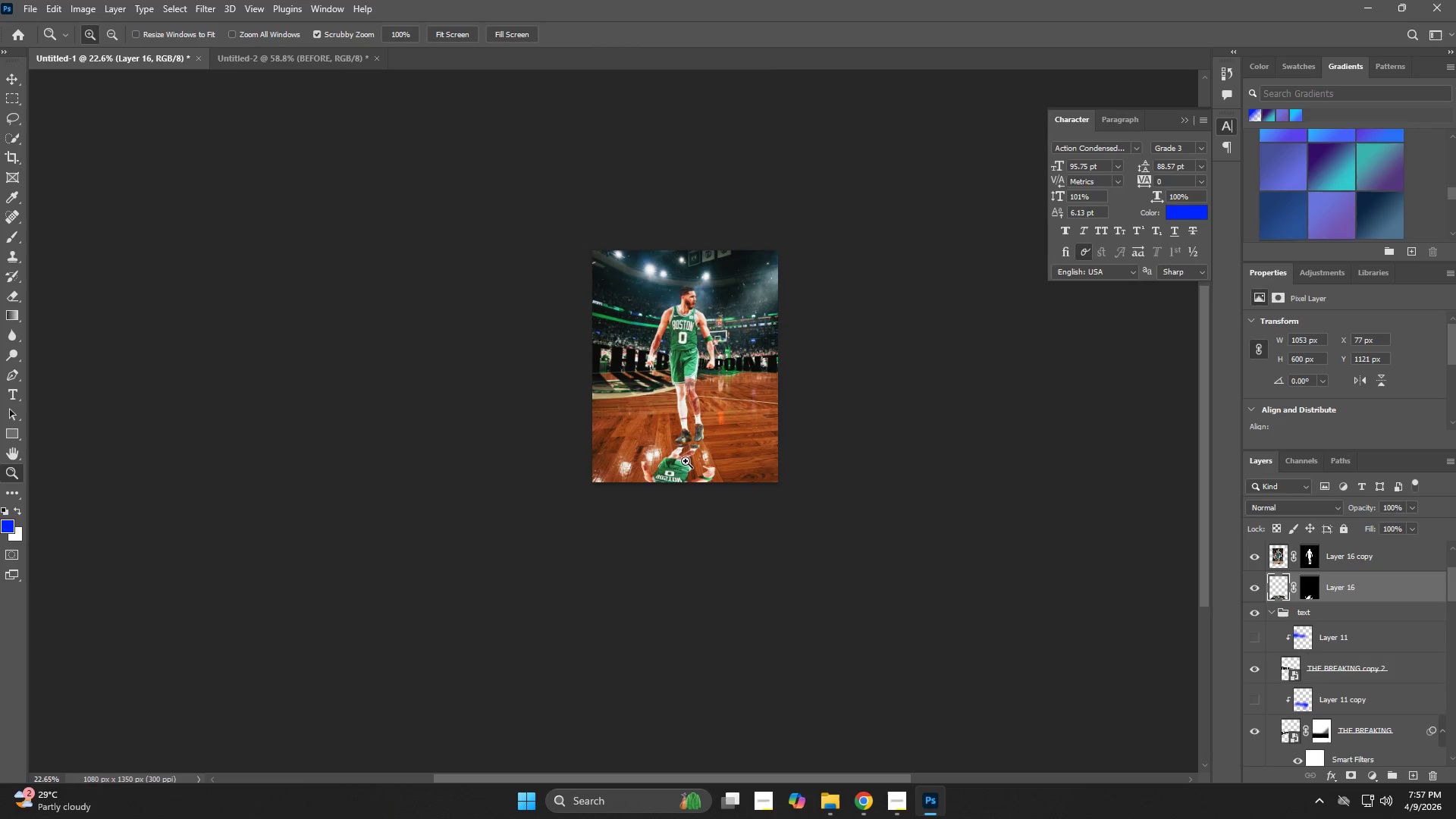 
key(Z)
 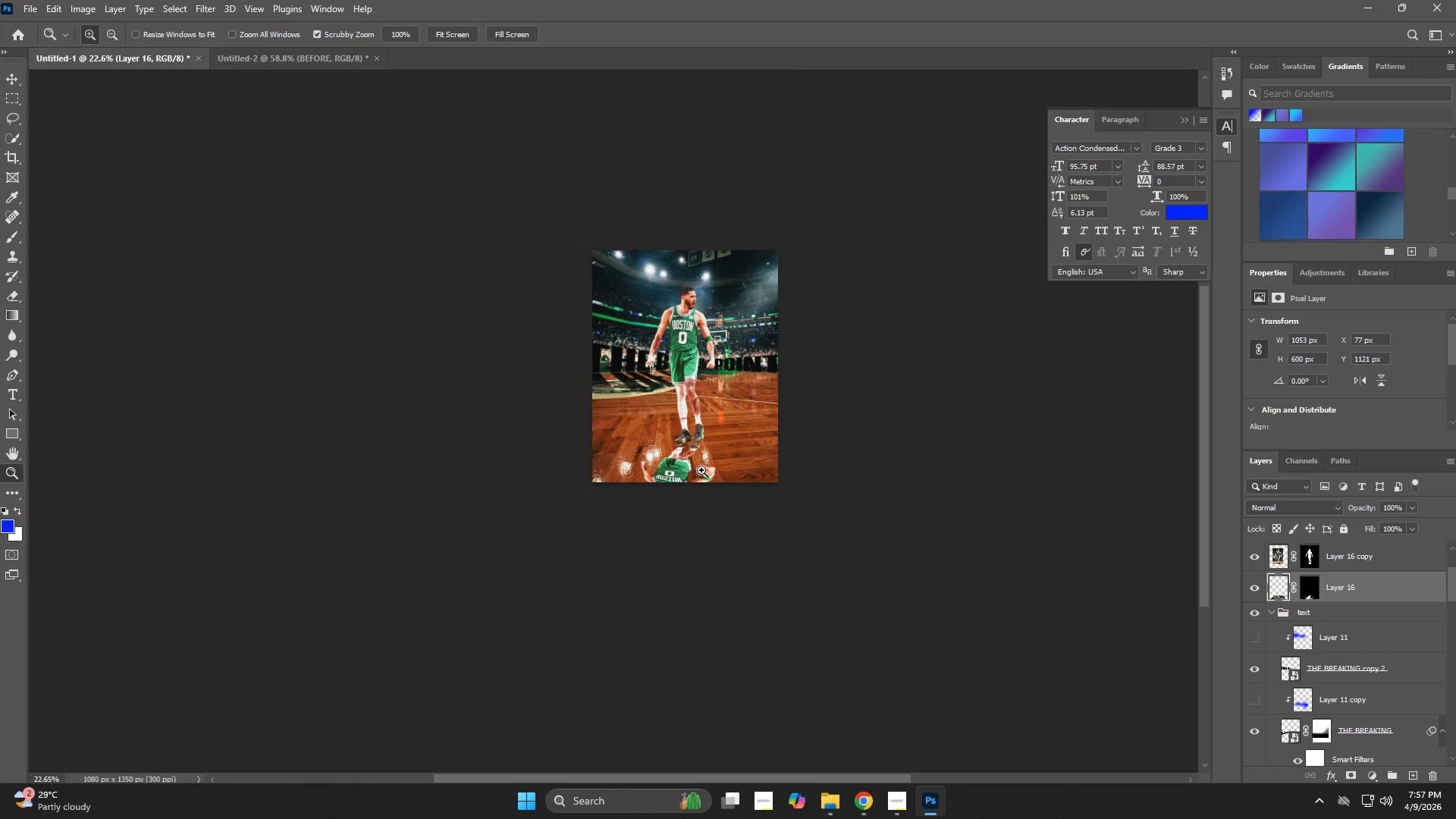 
left_click_drag(start_coordinate=[701, 470], to_coordinate=[758, 479])
 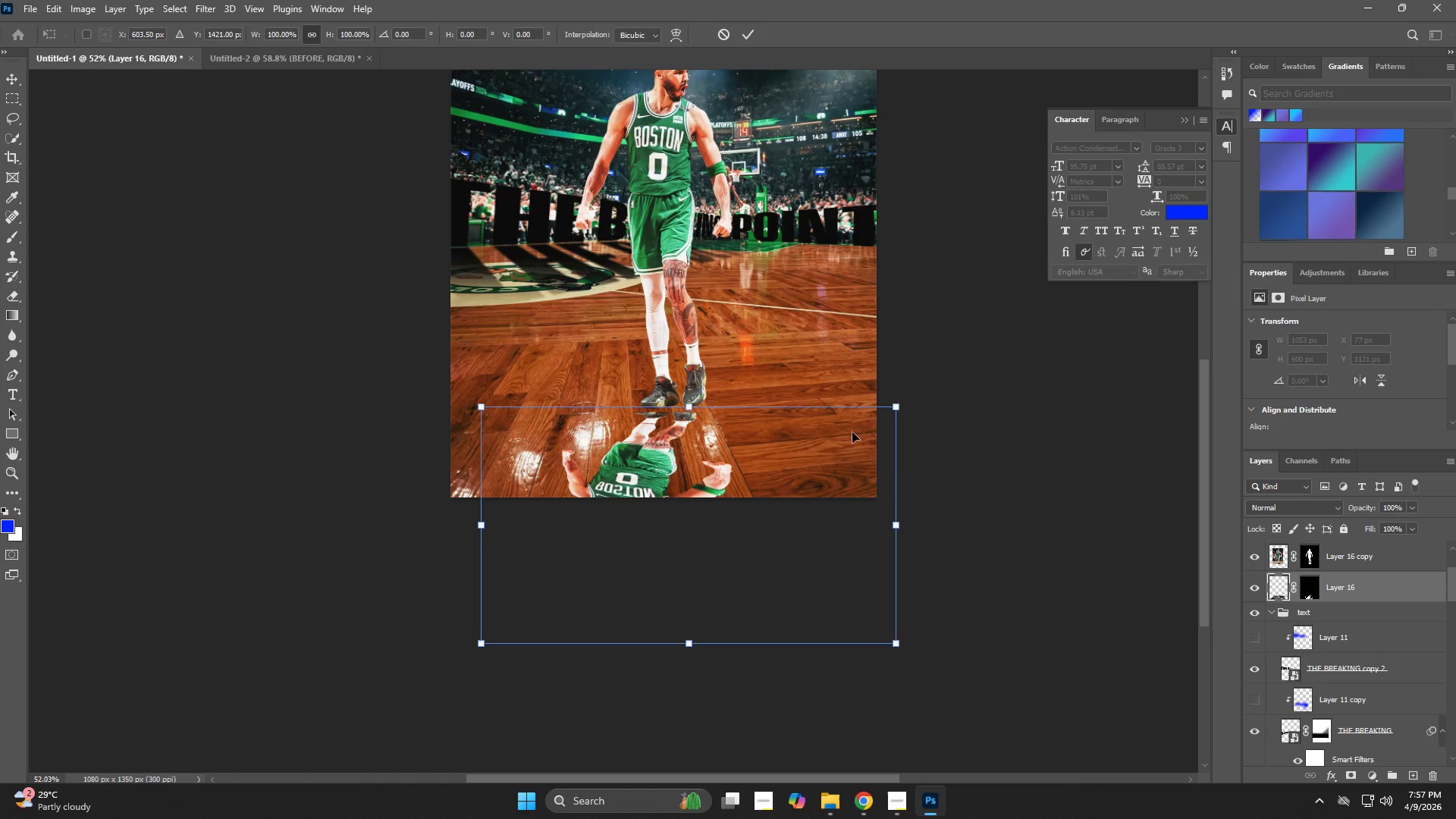 
key(Control+ControlLeft)
 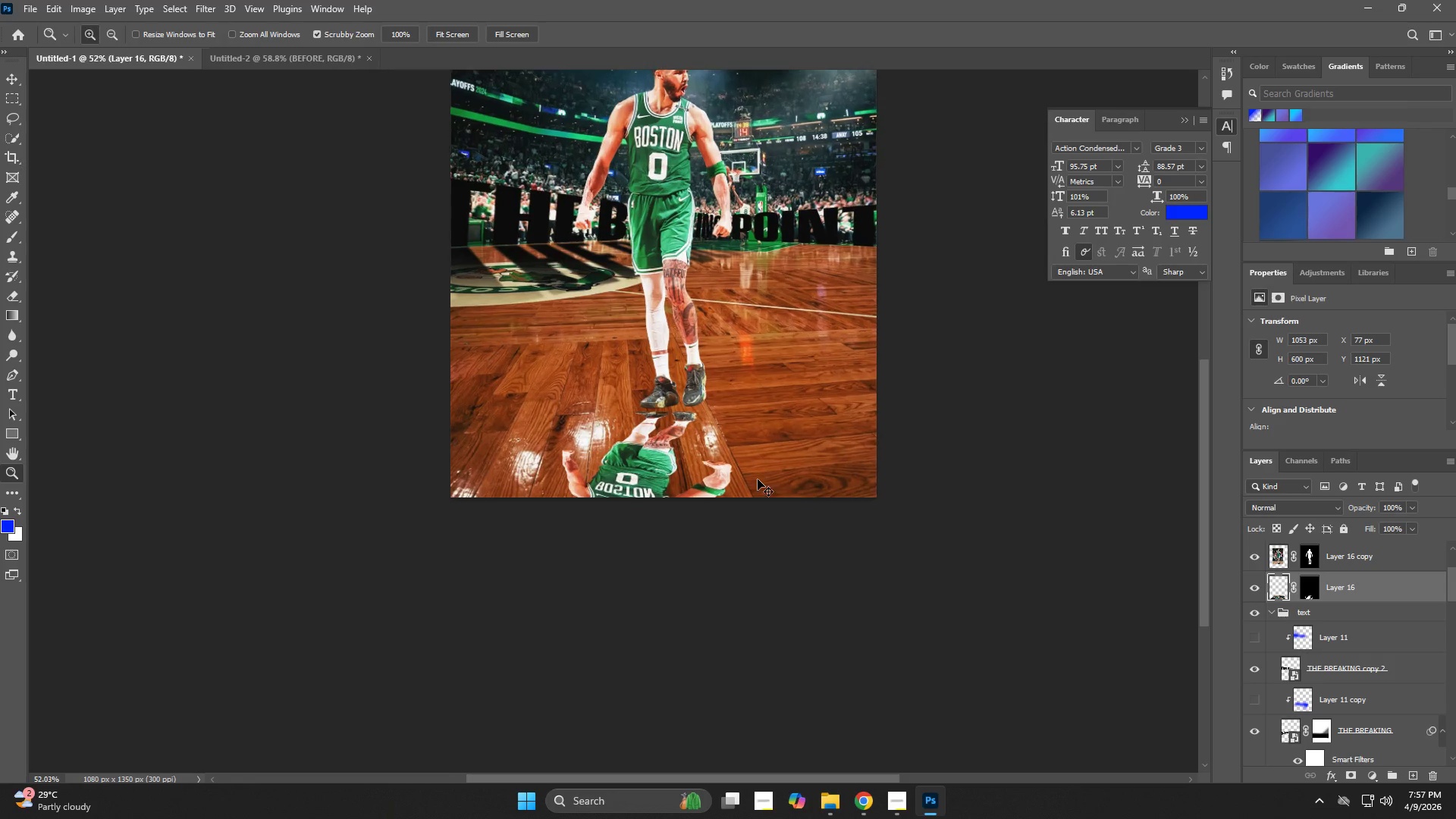 
key(Control+T)
 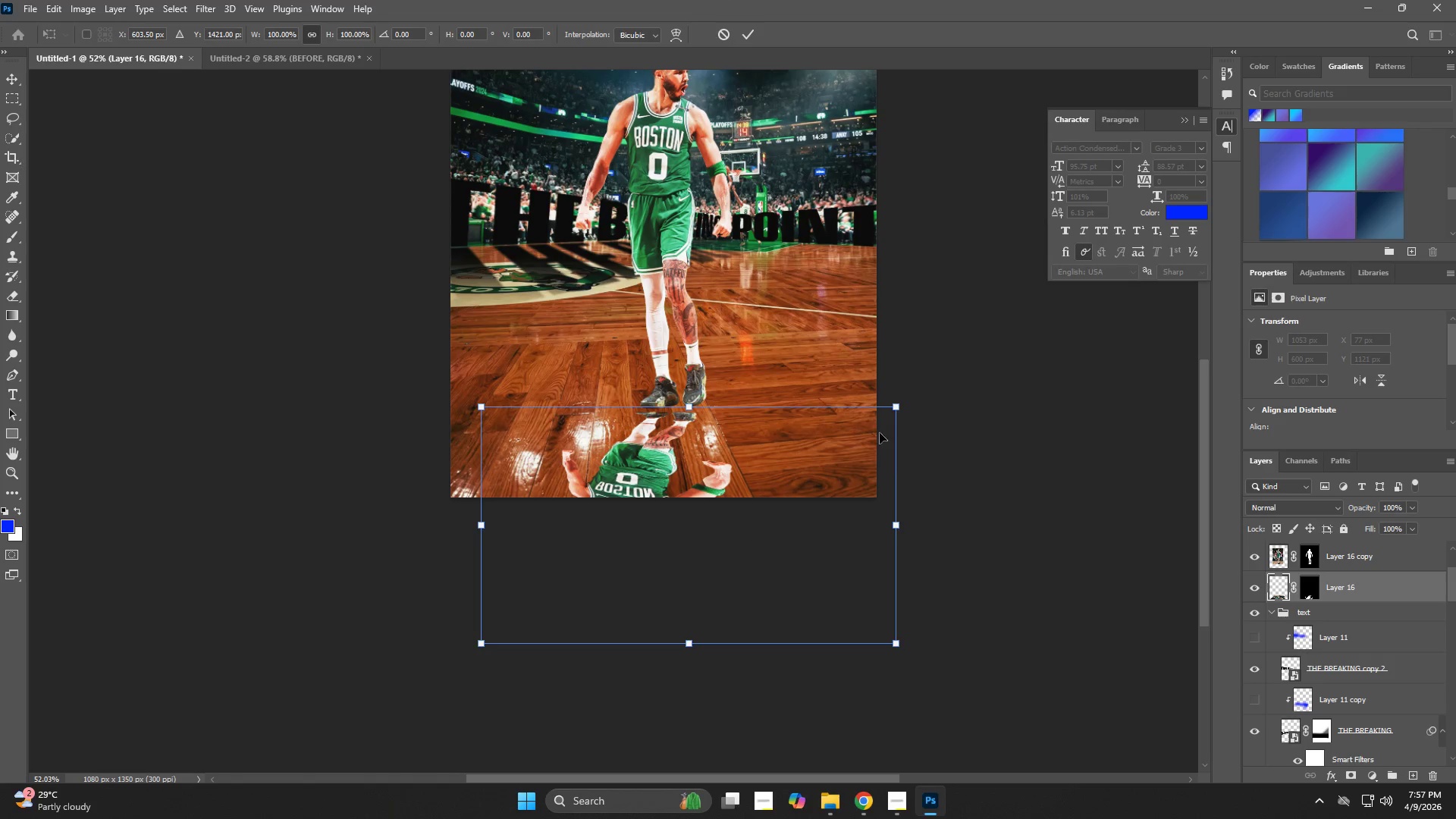 
hold_key(key=AltLeft, duration=1.16)
left_click_drag(start_coordinate=[894, 523], to_coordinate=[938, 519])
 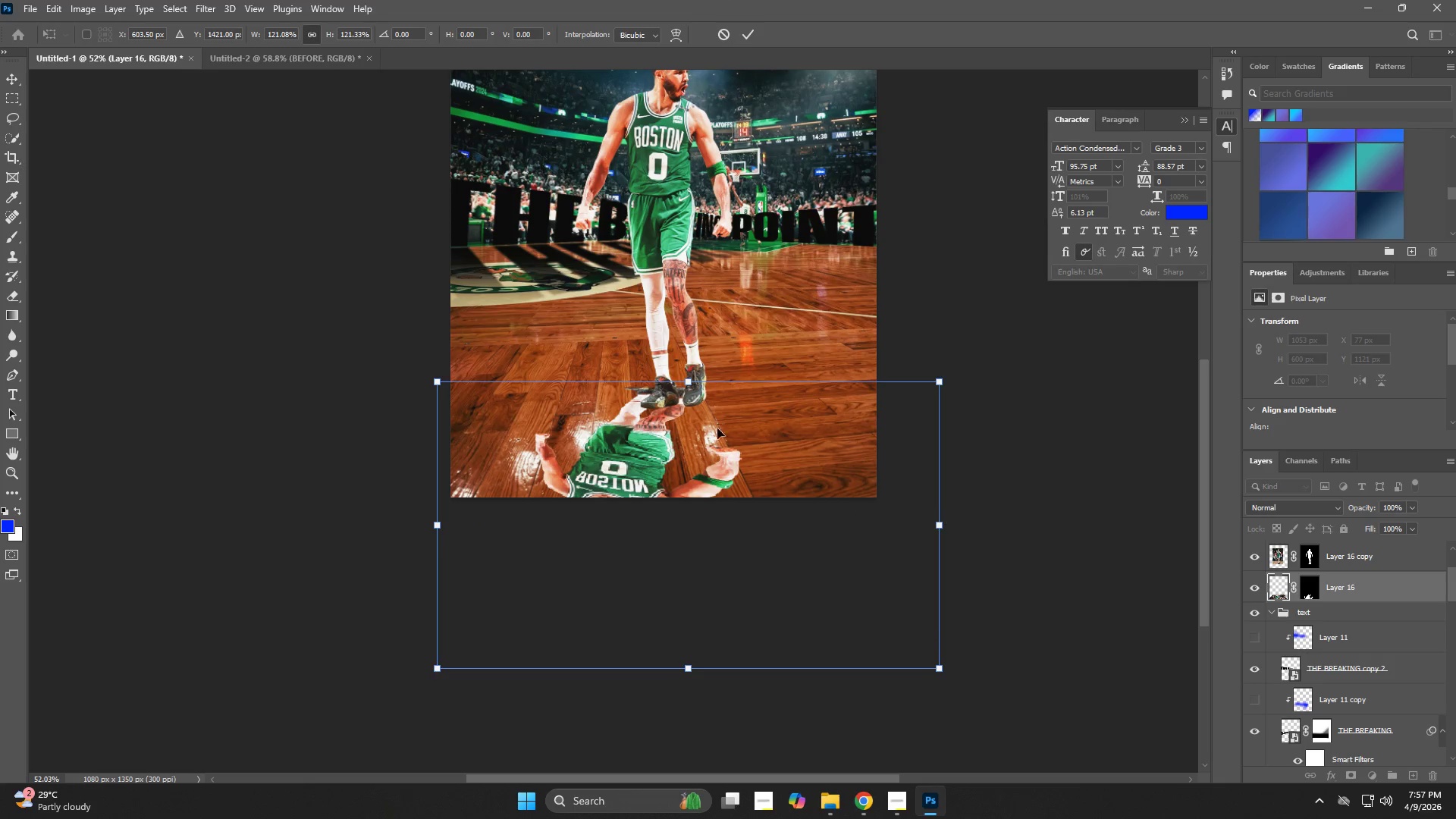 
left_click_drag(start_coordinate=[717, 429], to_coordinate=[732, 452])
 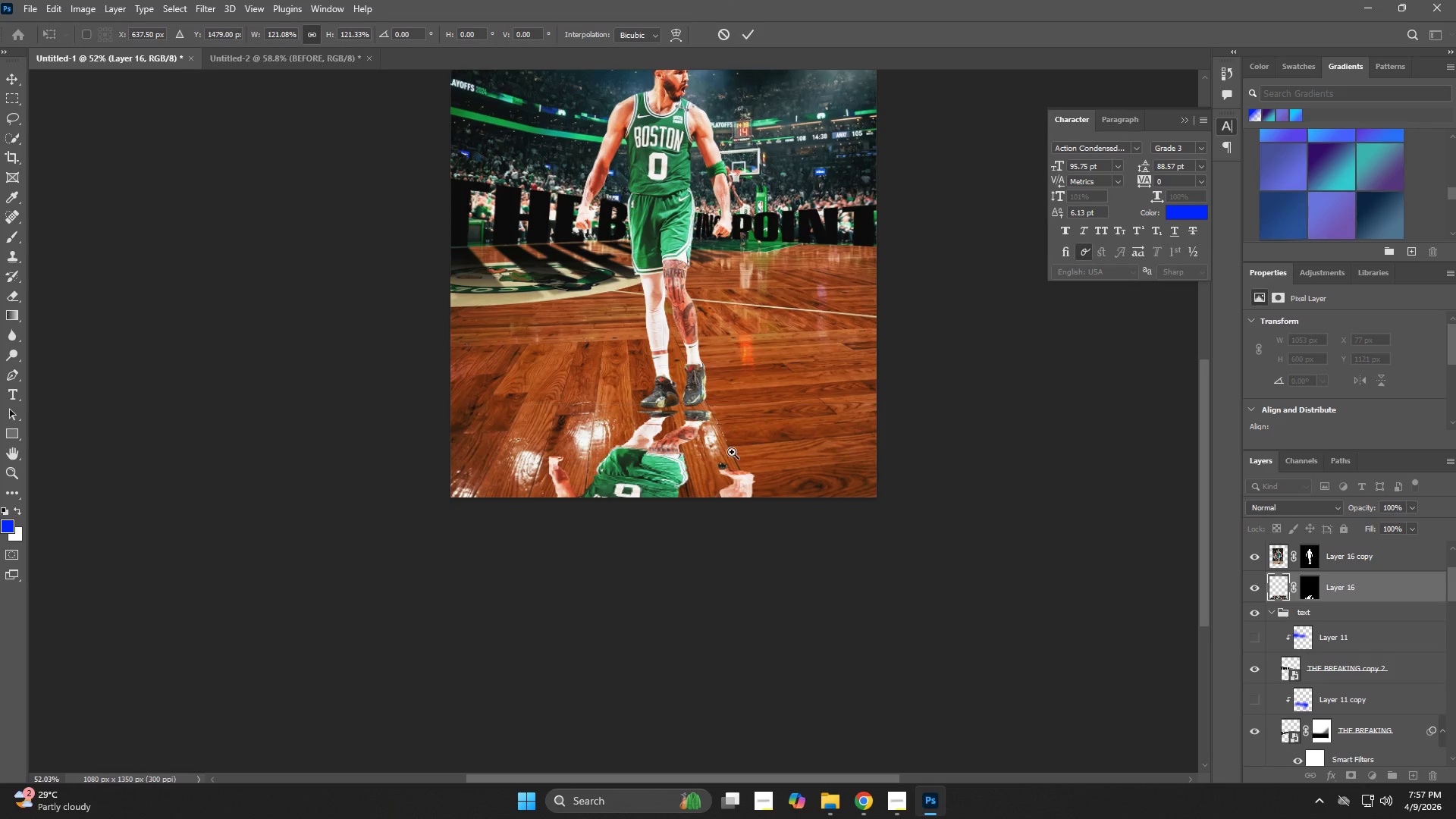 
key(NumpadEnter)
 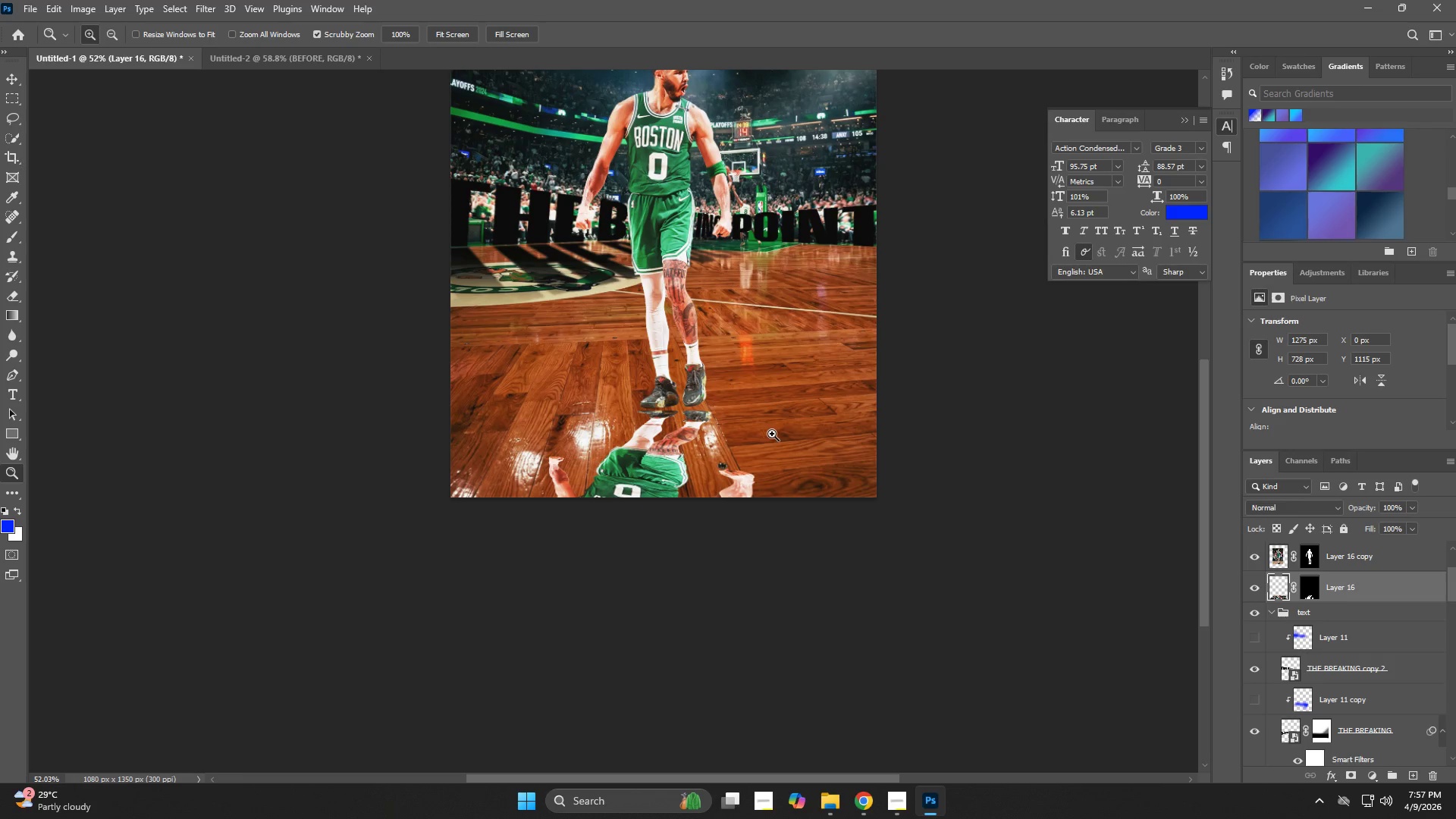 
key(Z)
 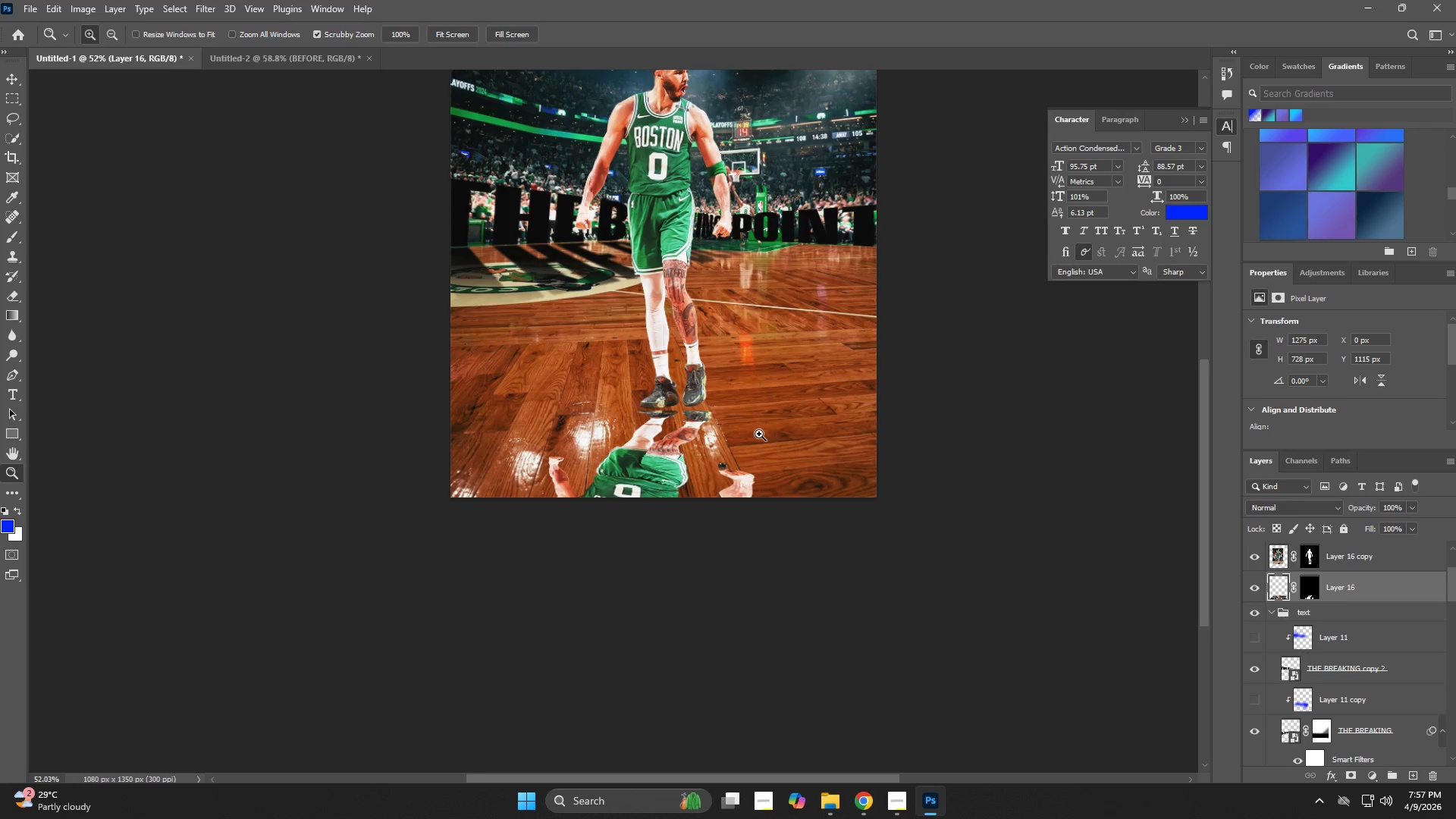 
left_click_drag(start_coordinate=[762, 434], to_coordinate=[743, 438])
 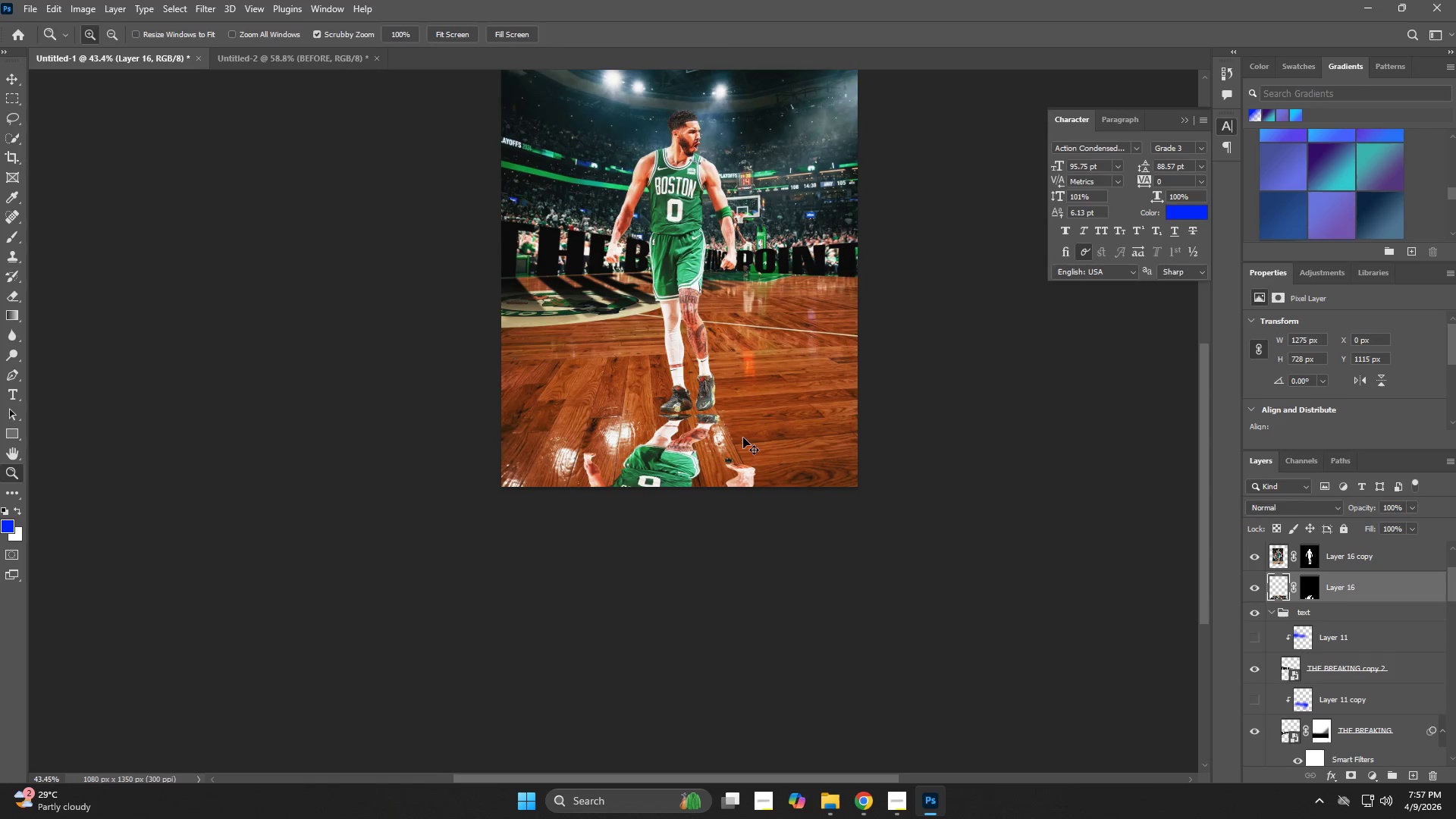 
key(Control+ControlLeft)
 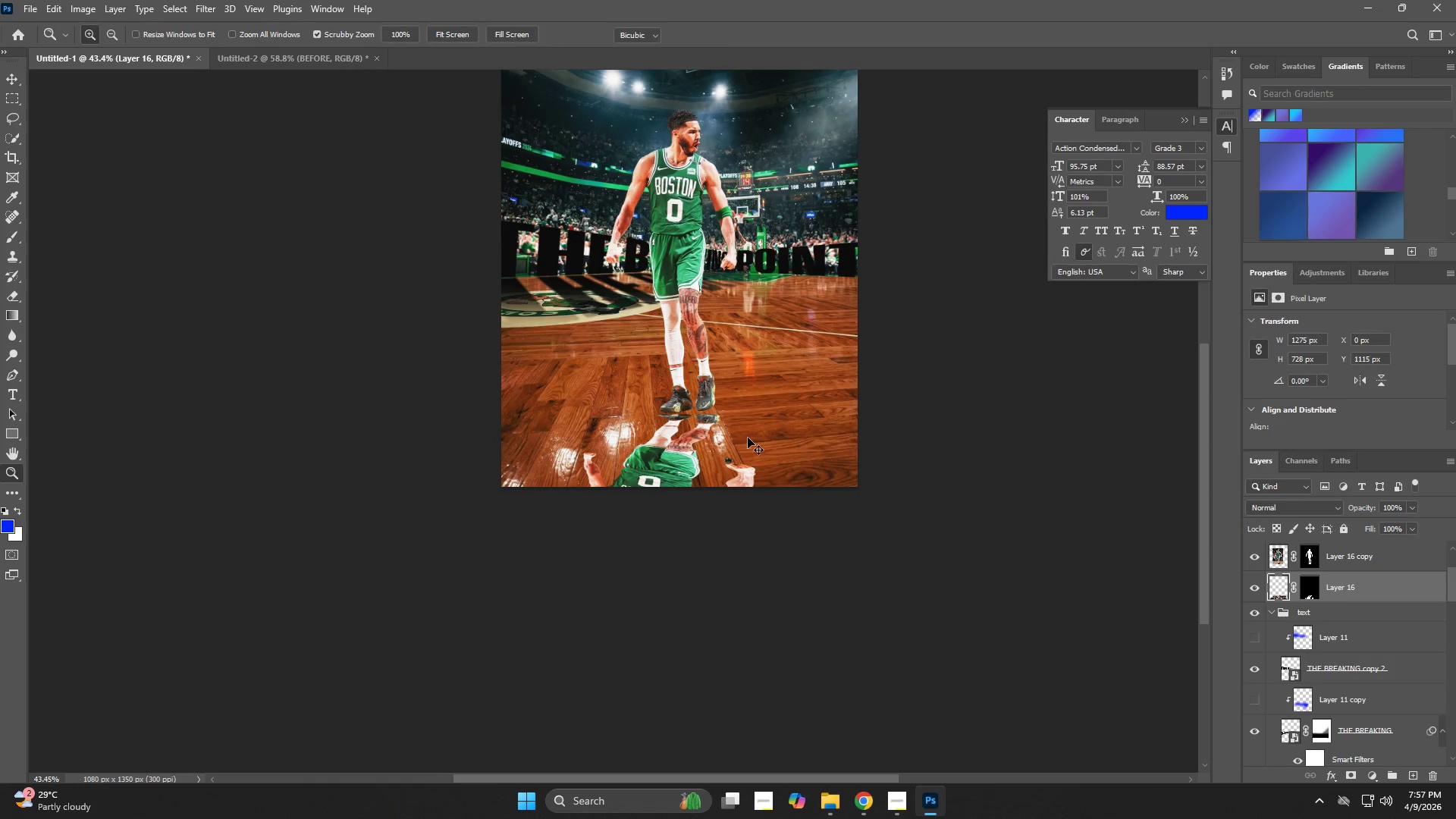 
key(Control+T)
 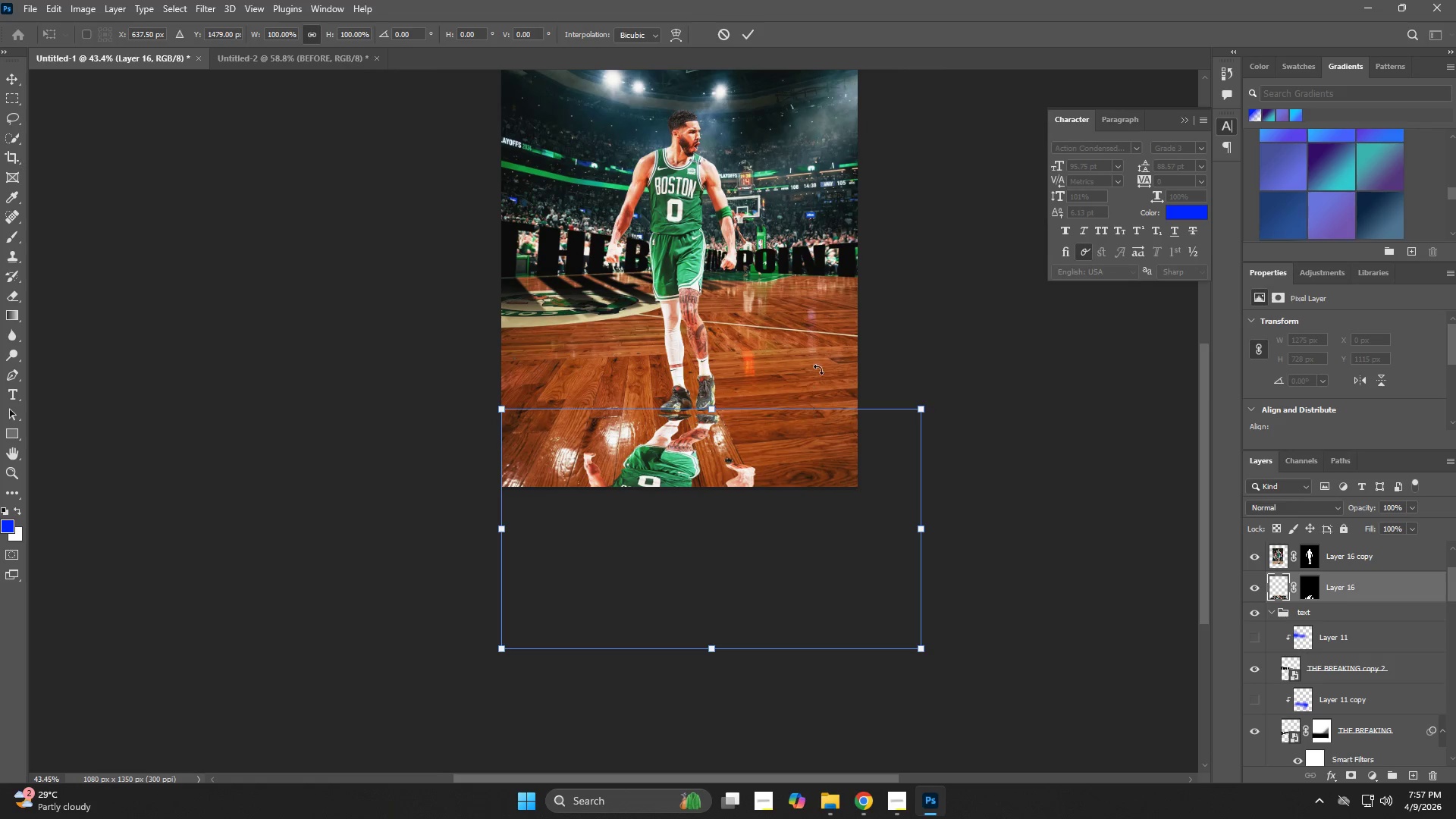 
left_click_drag(start_coordinate=[818, 365], to_coordinate=[809, 351])
 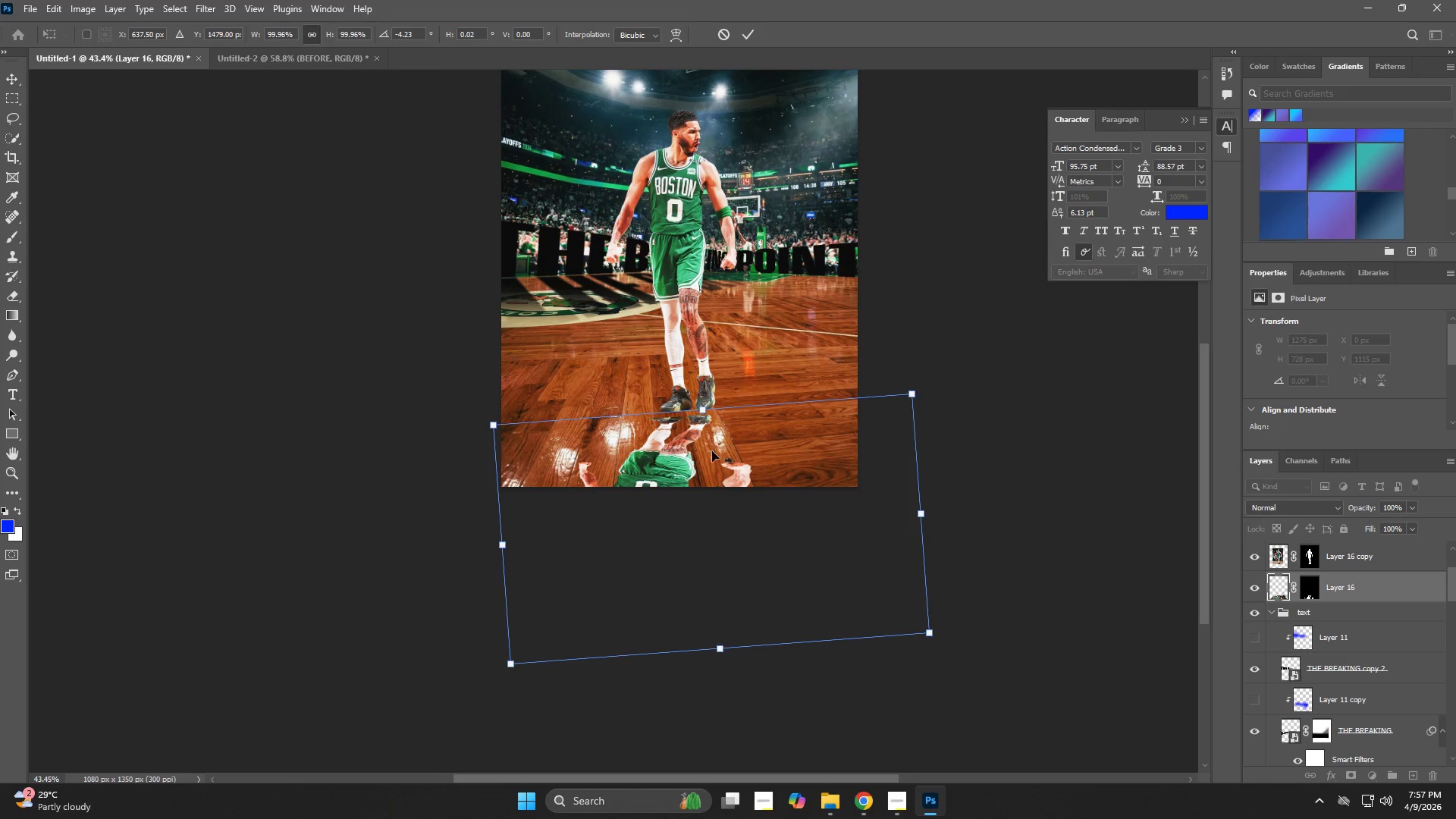 
left_click_drag(start_coordinate=[712, 451], to_coordinate=[718, 450])
 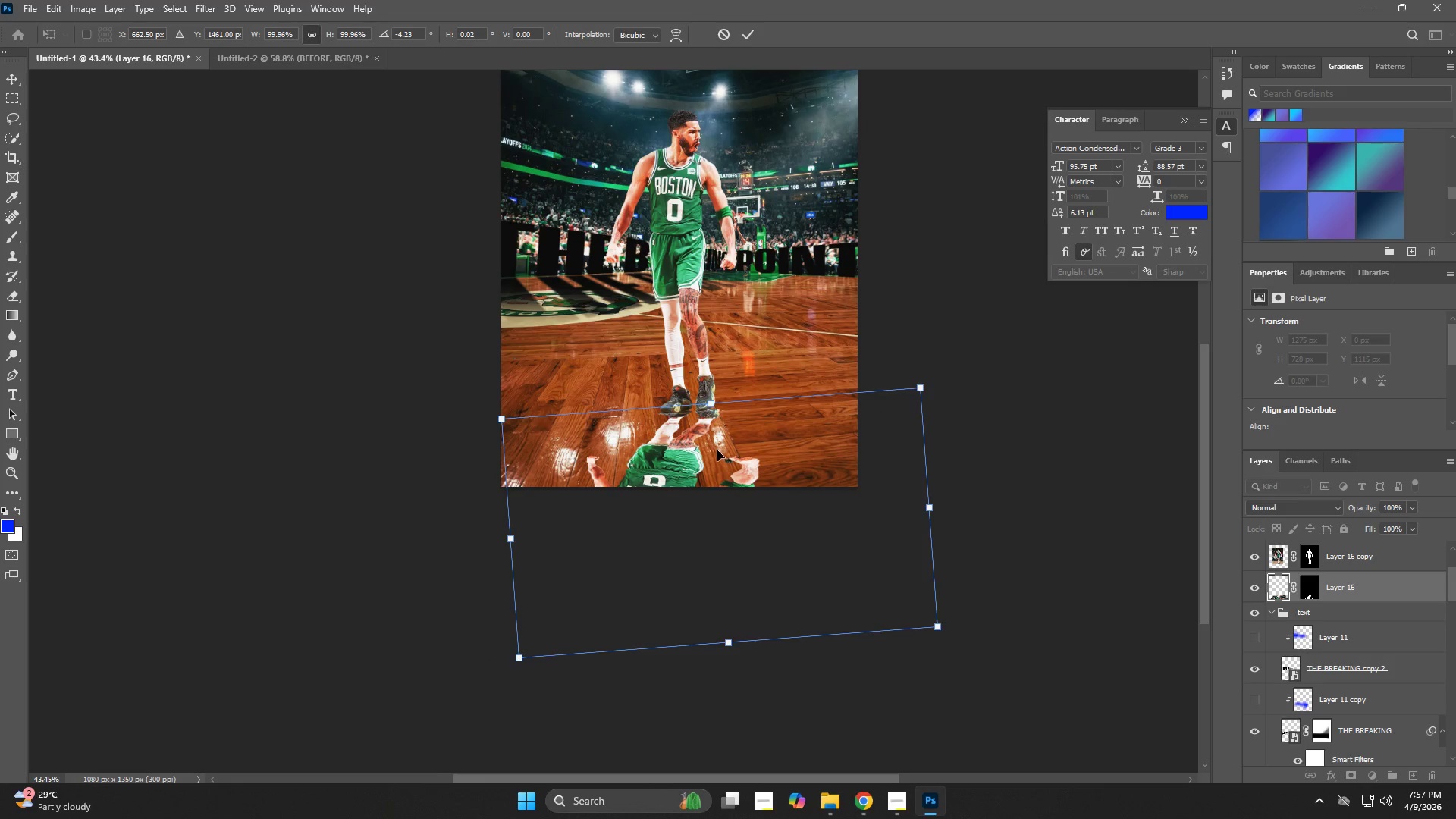 
key(NumpadEnter)
 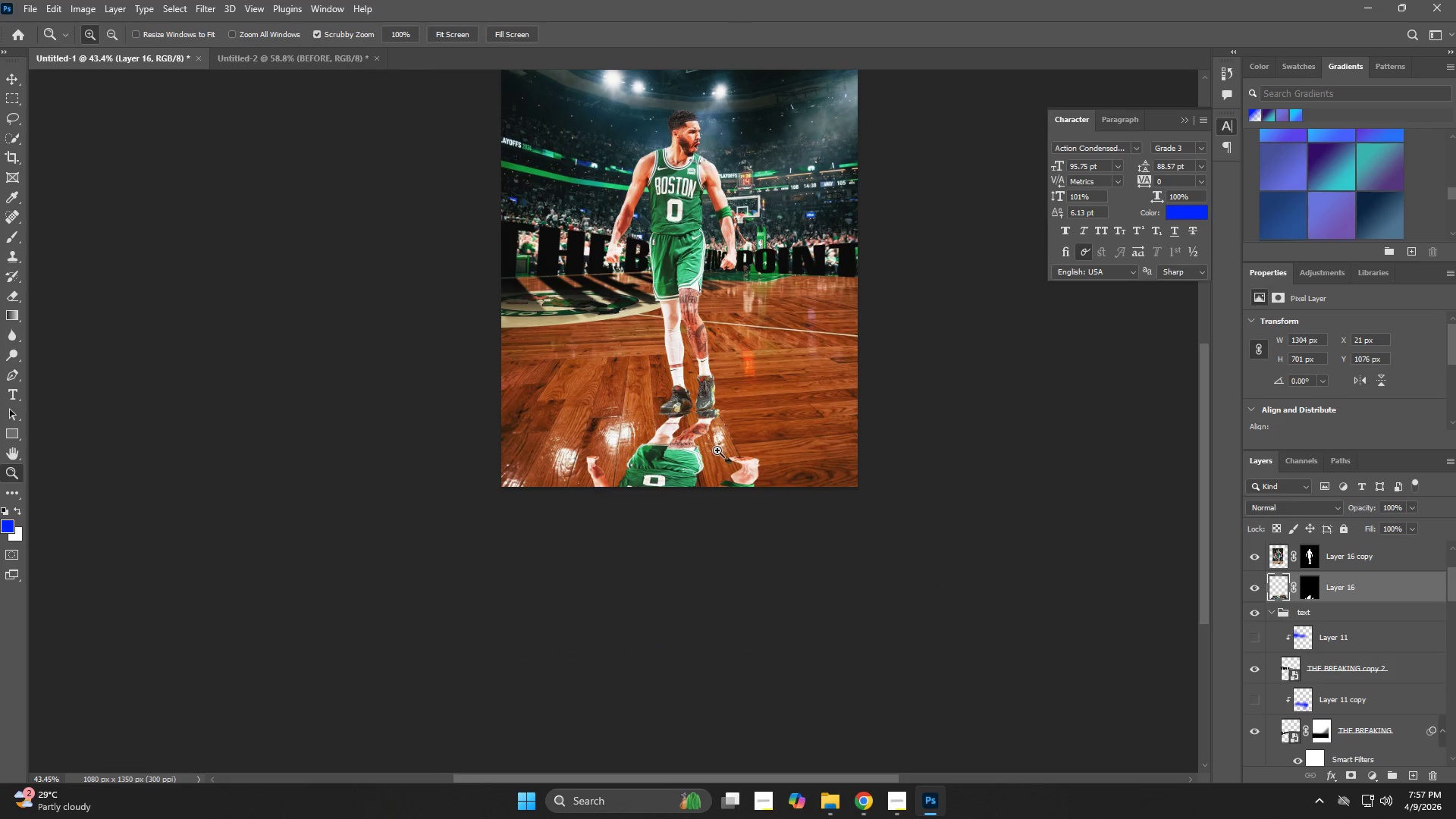 
key(V)
 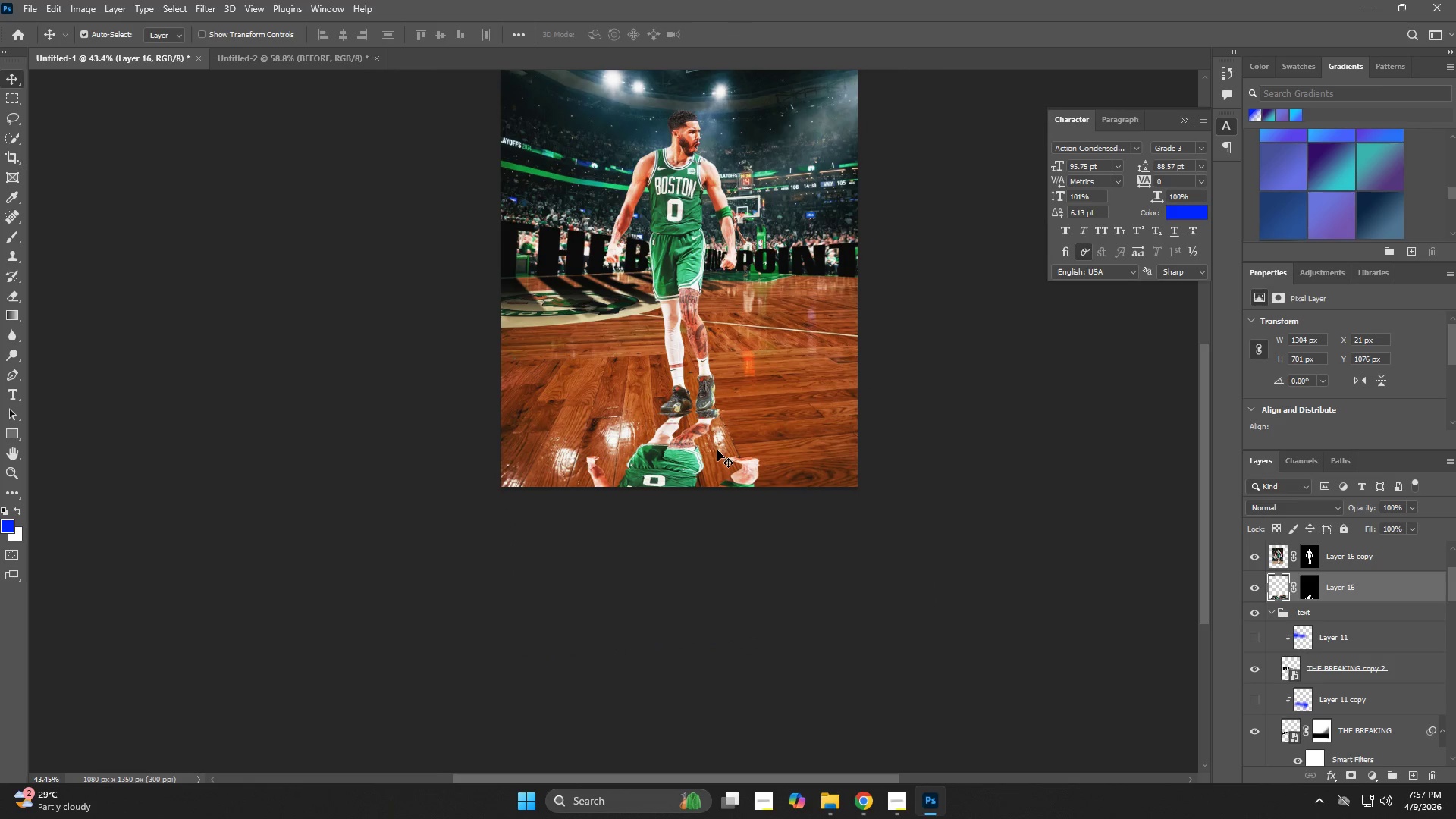 
key(ArrowDown)
 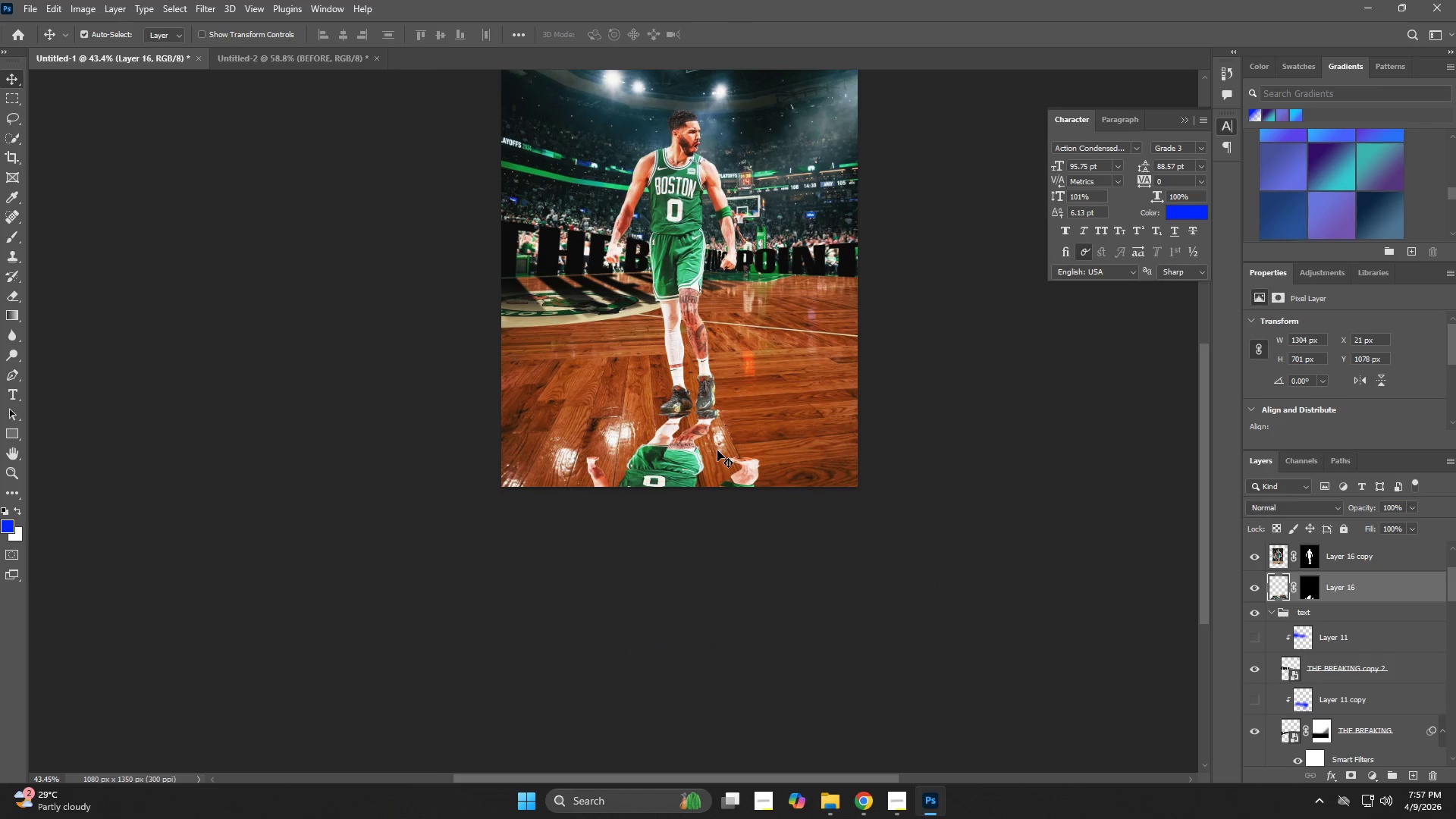 
key(ArrowDown)
 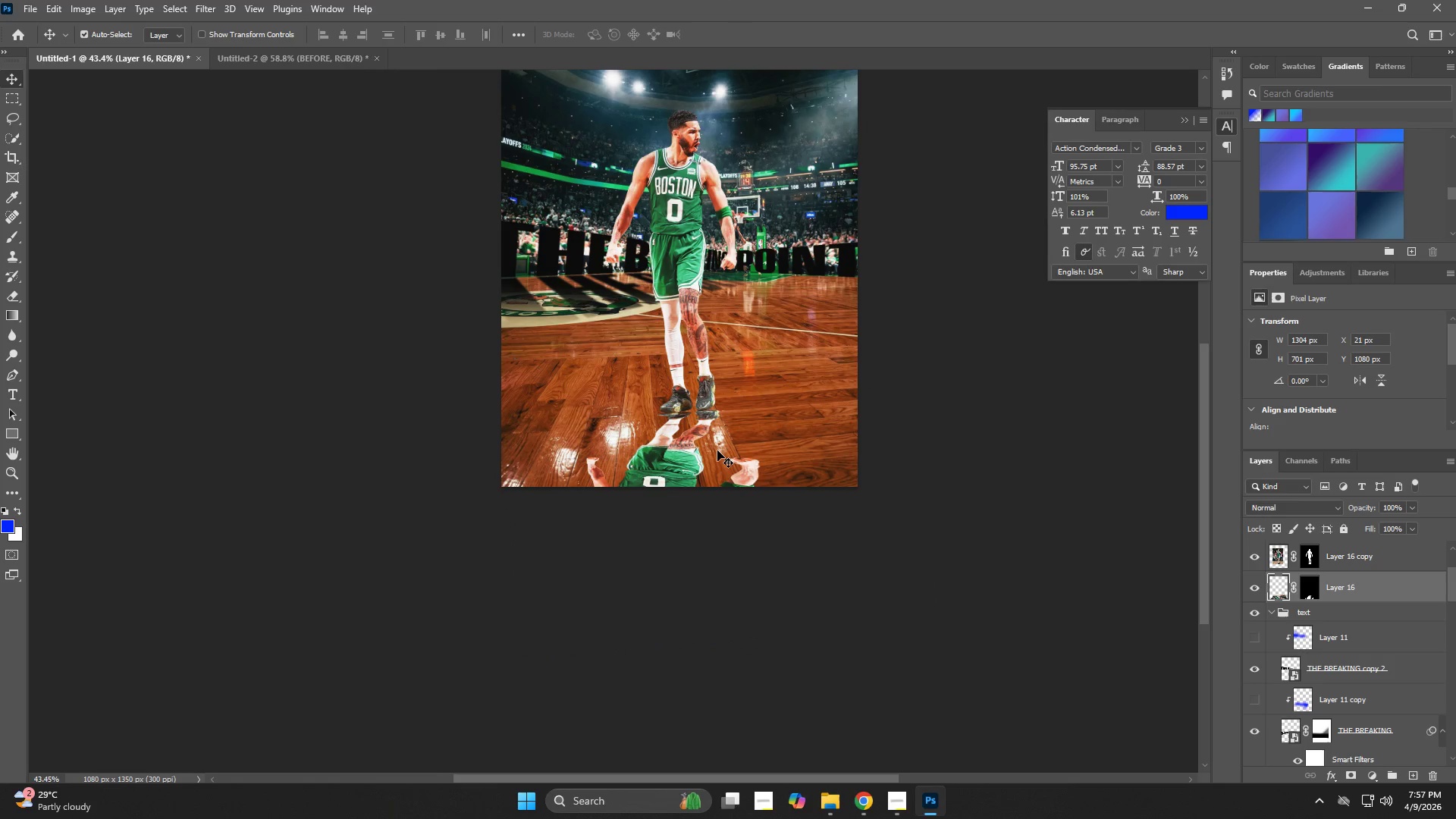 
key(ArrowDown)
 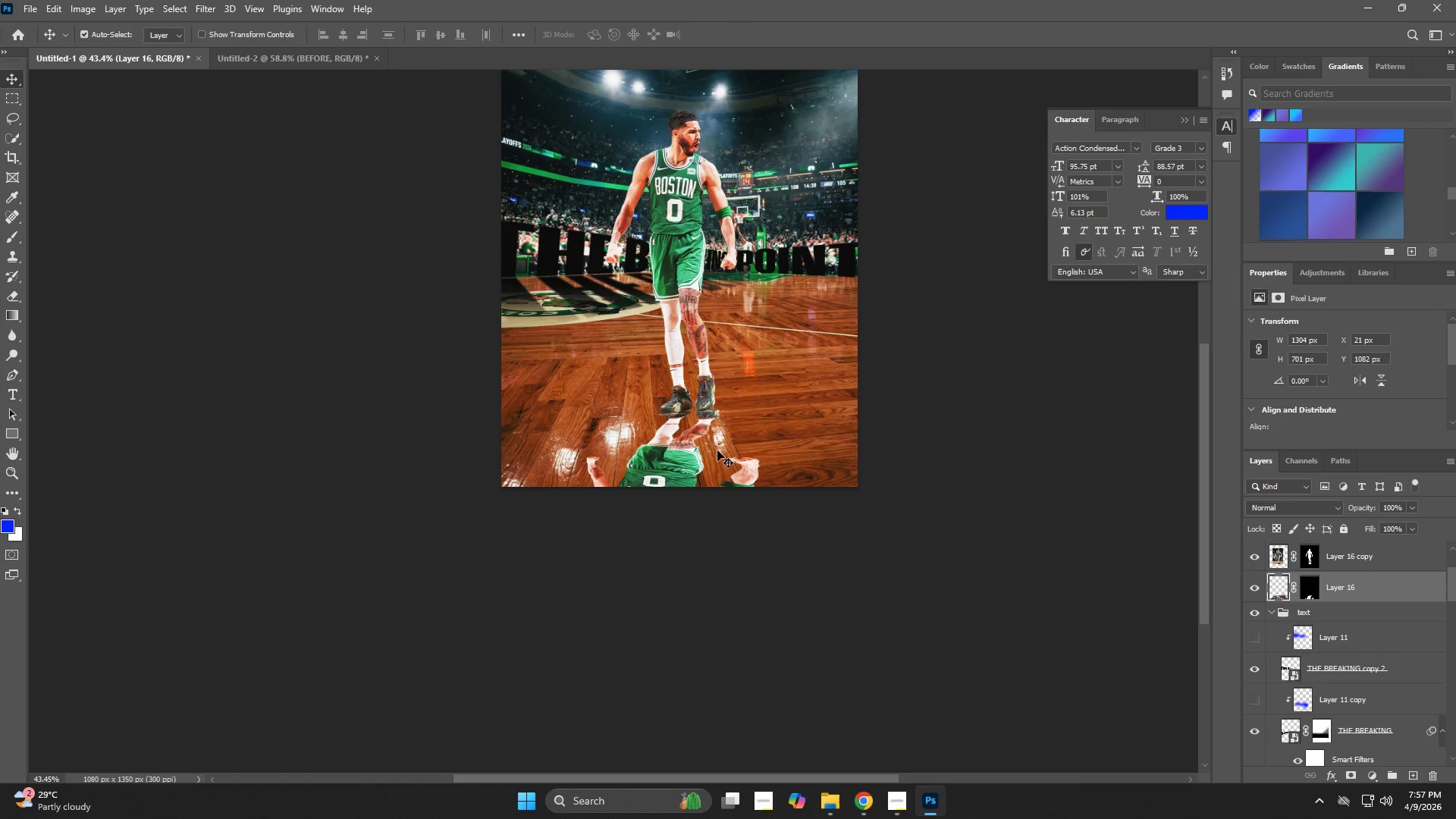 
key(ArrowUp)
 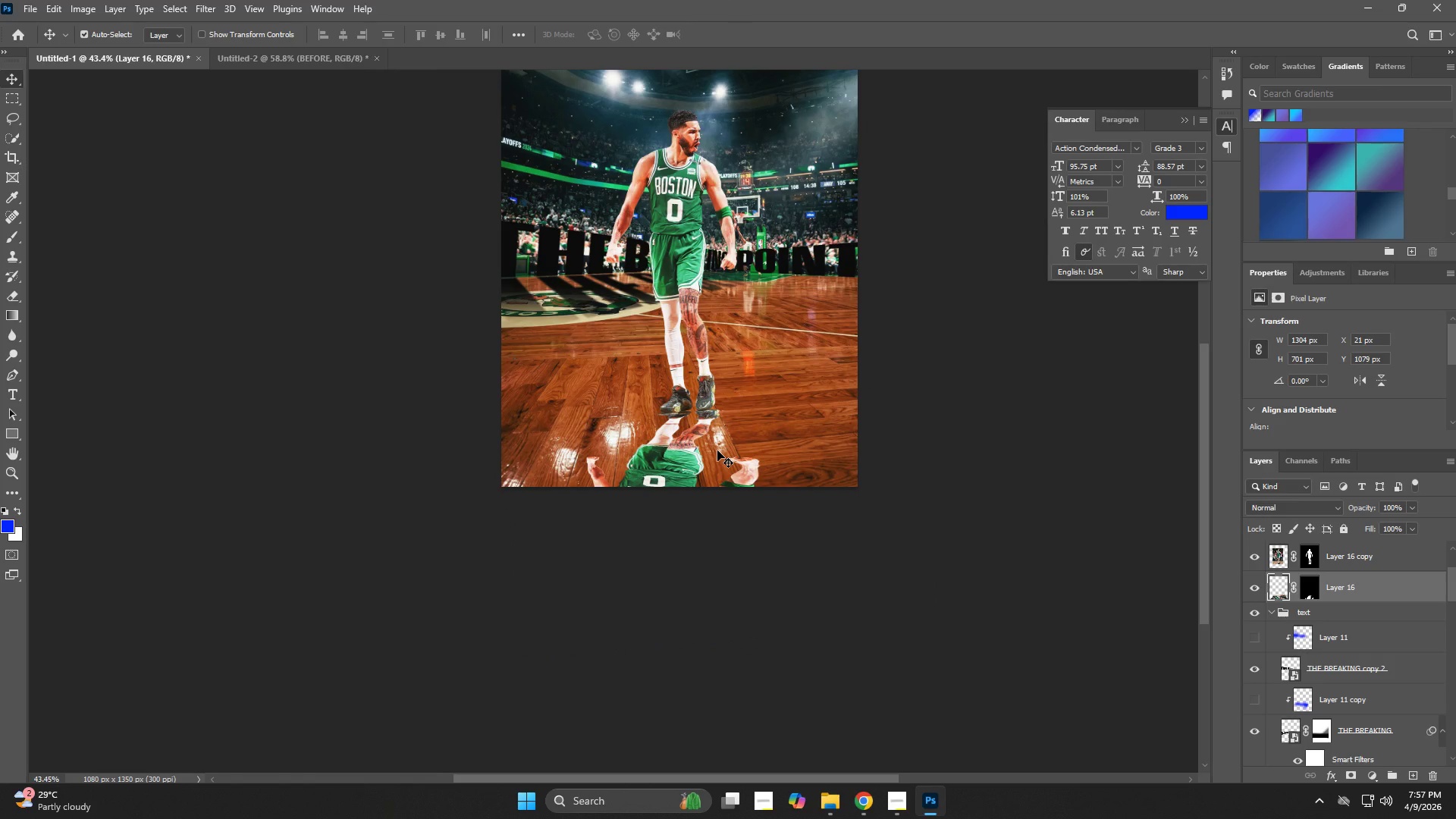 
key(ArrowLeft)
 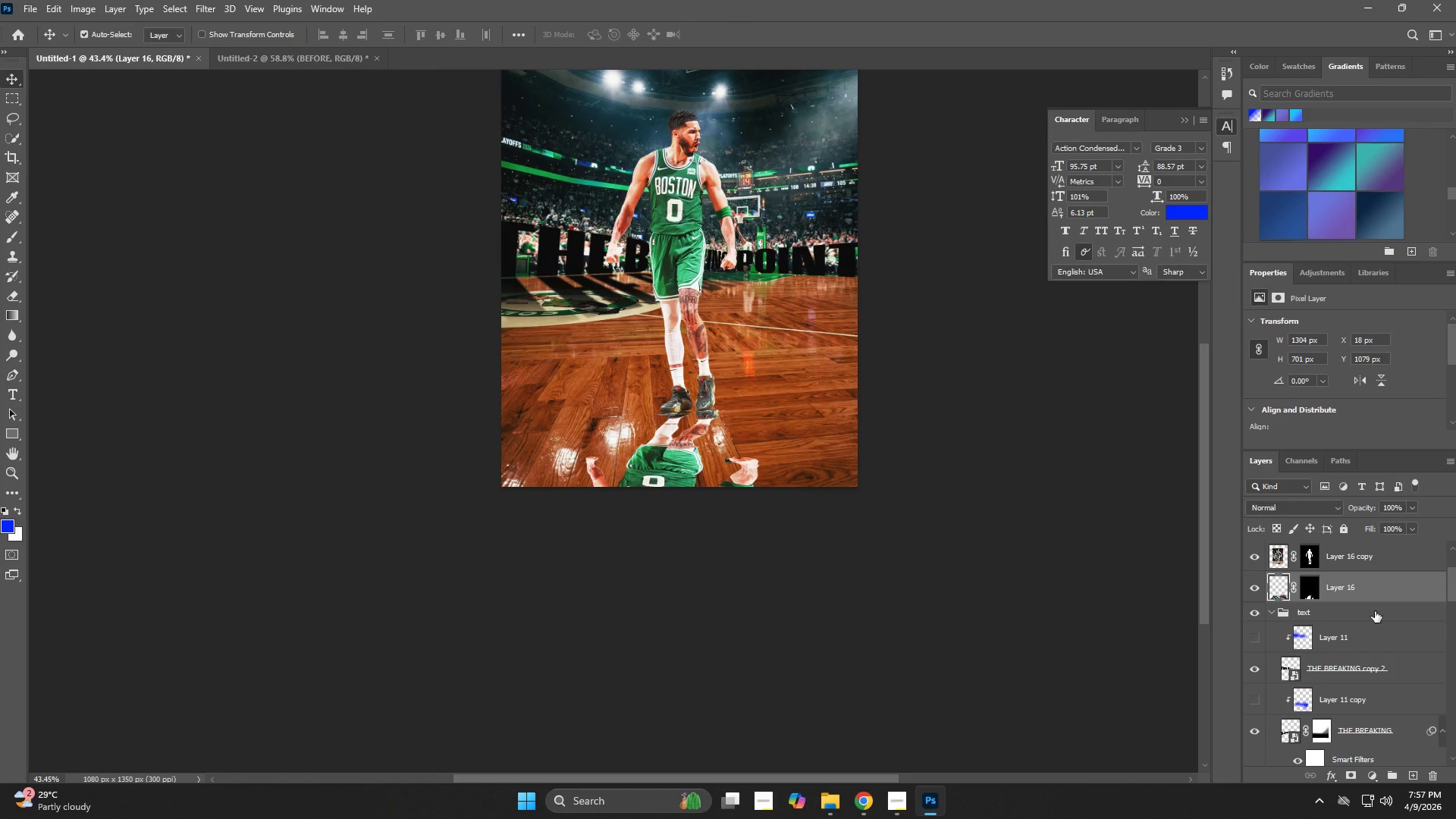 
left_click([1374, 595])
 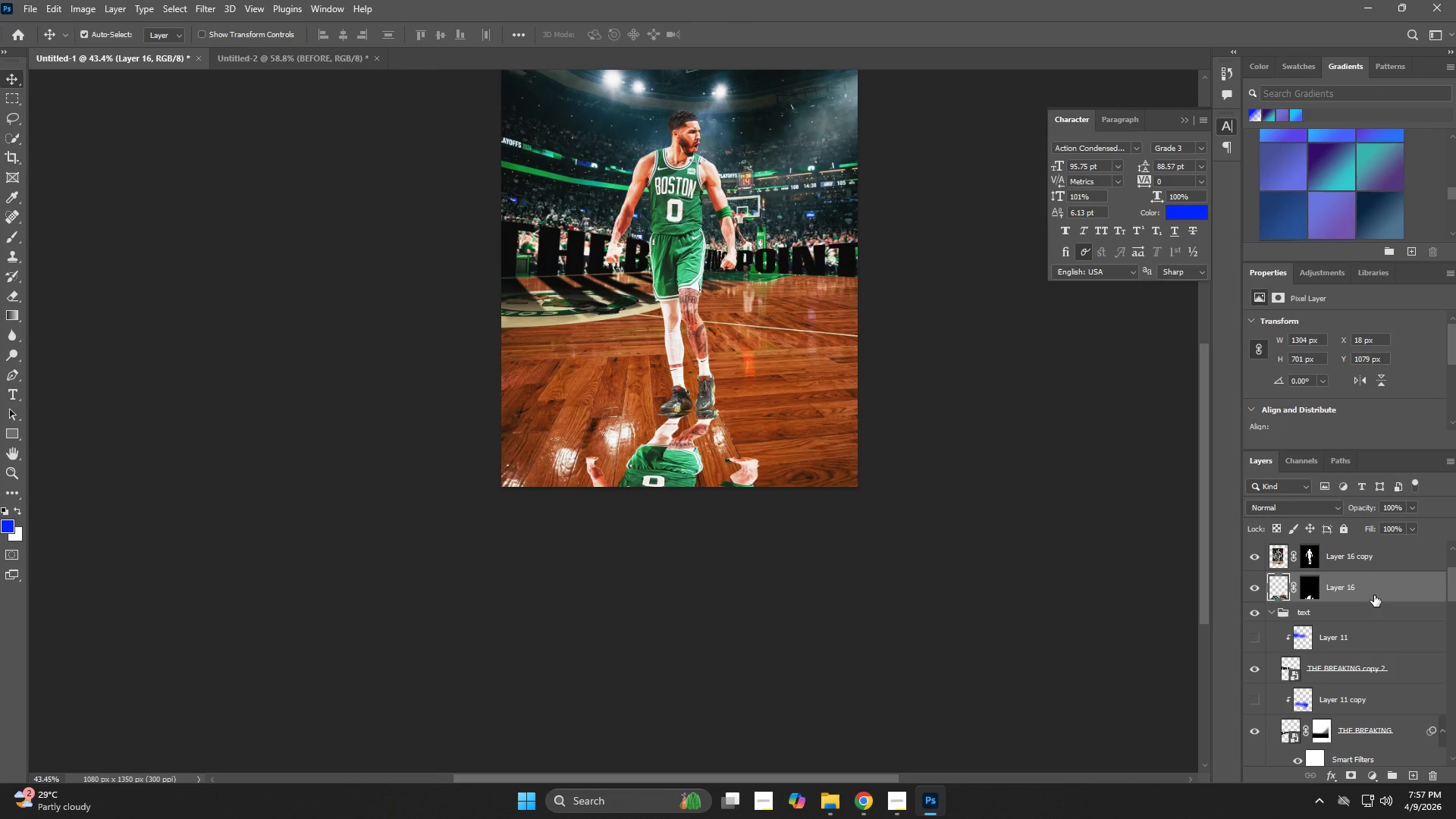 
key(Control+U)
 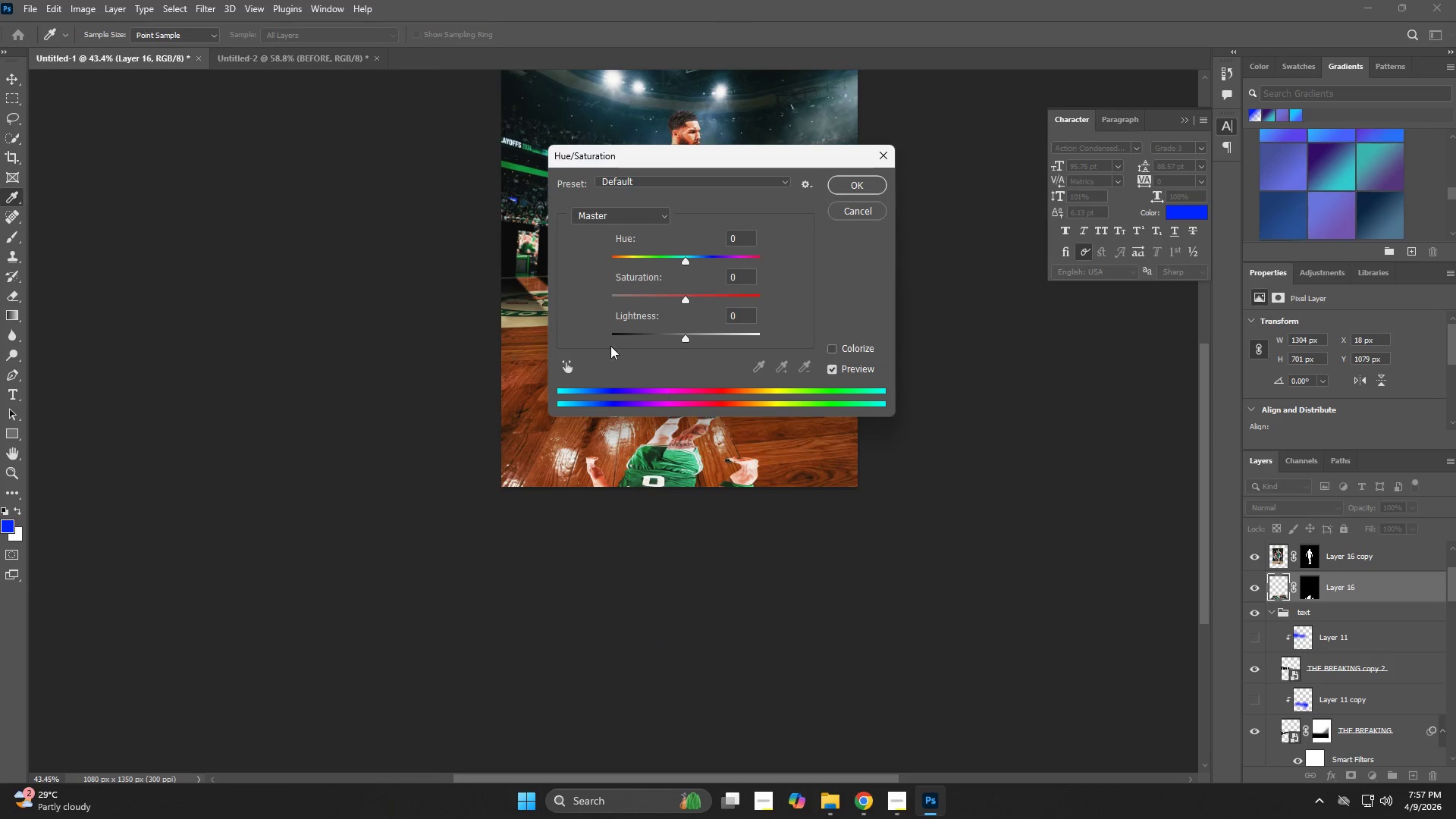 
left_click_drag(start_coordinate=[619, 331], to_coordinate=[584, 339])
 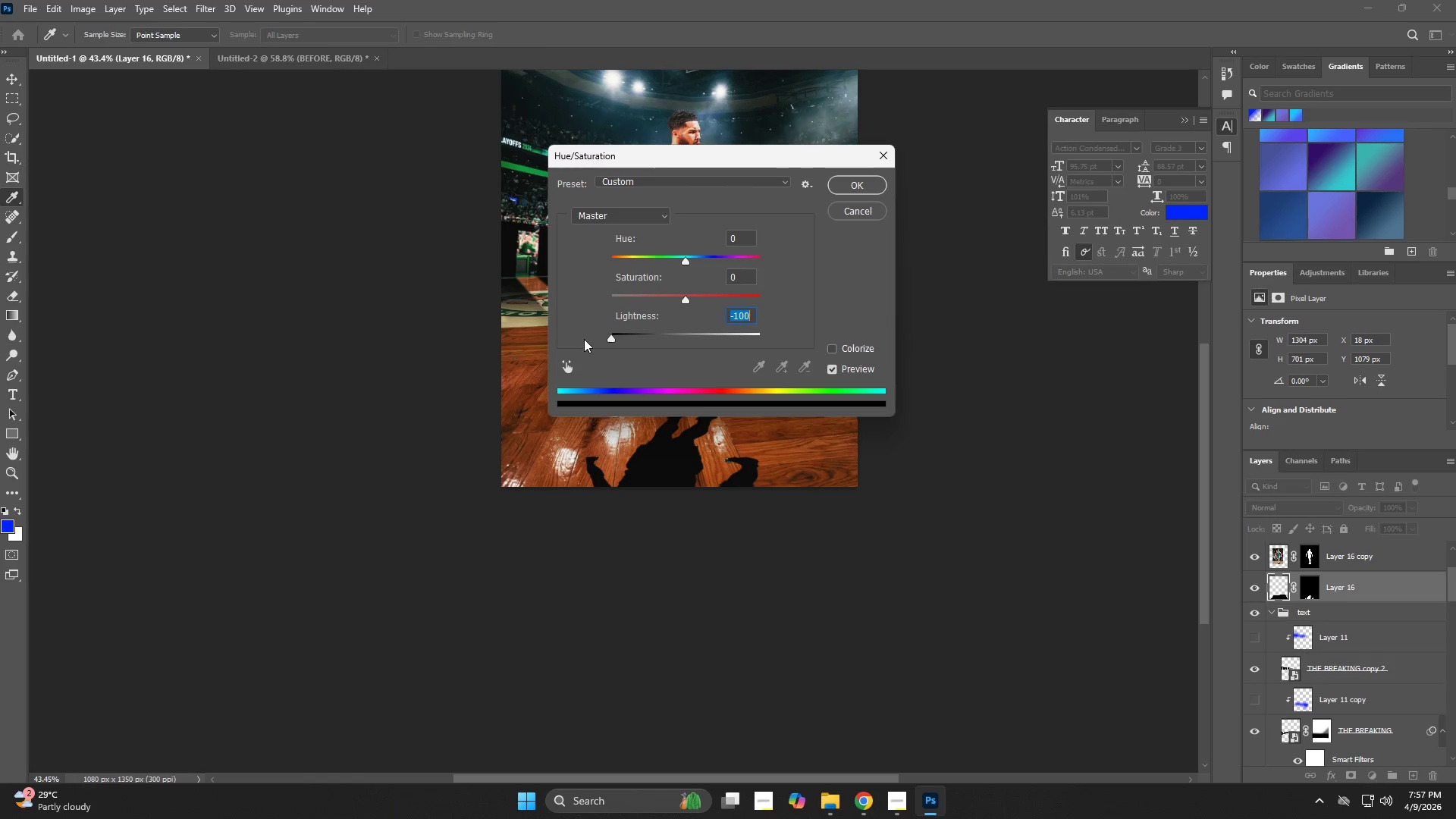 
key(NumpadEnter)
 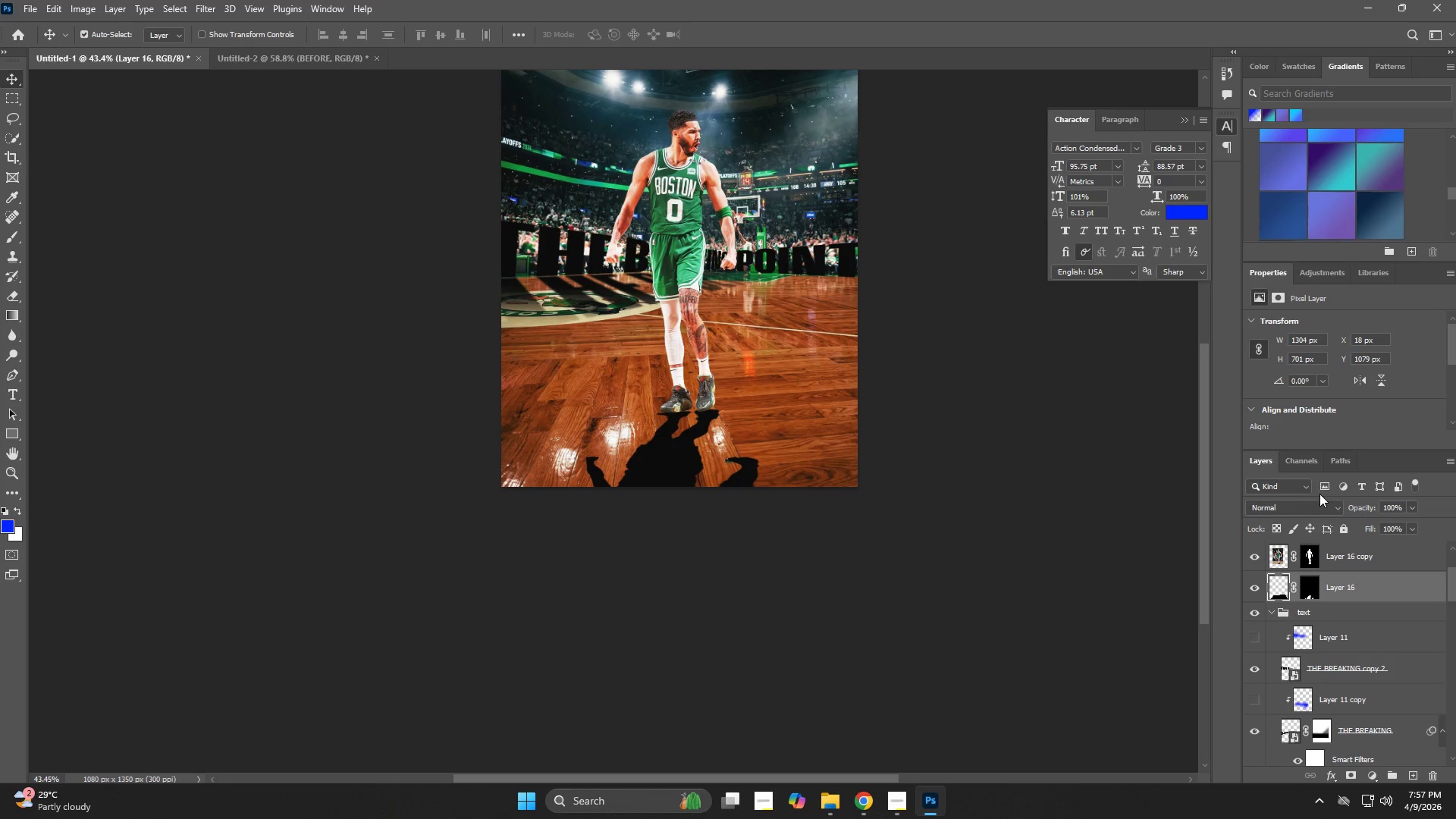 
left_click_drag(start_coordinate=[1373, 503], to_coordinate=[1348, 509])
 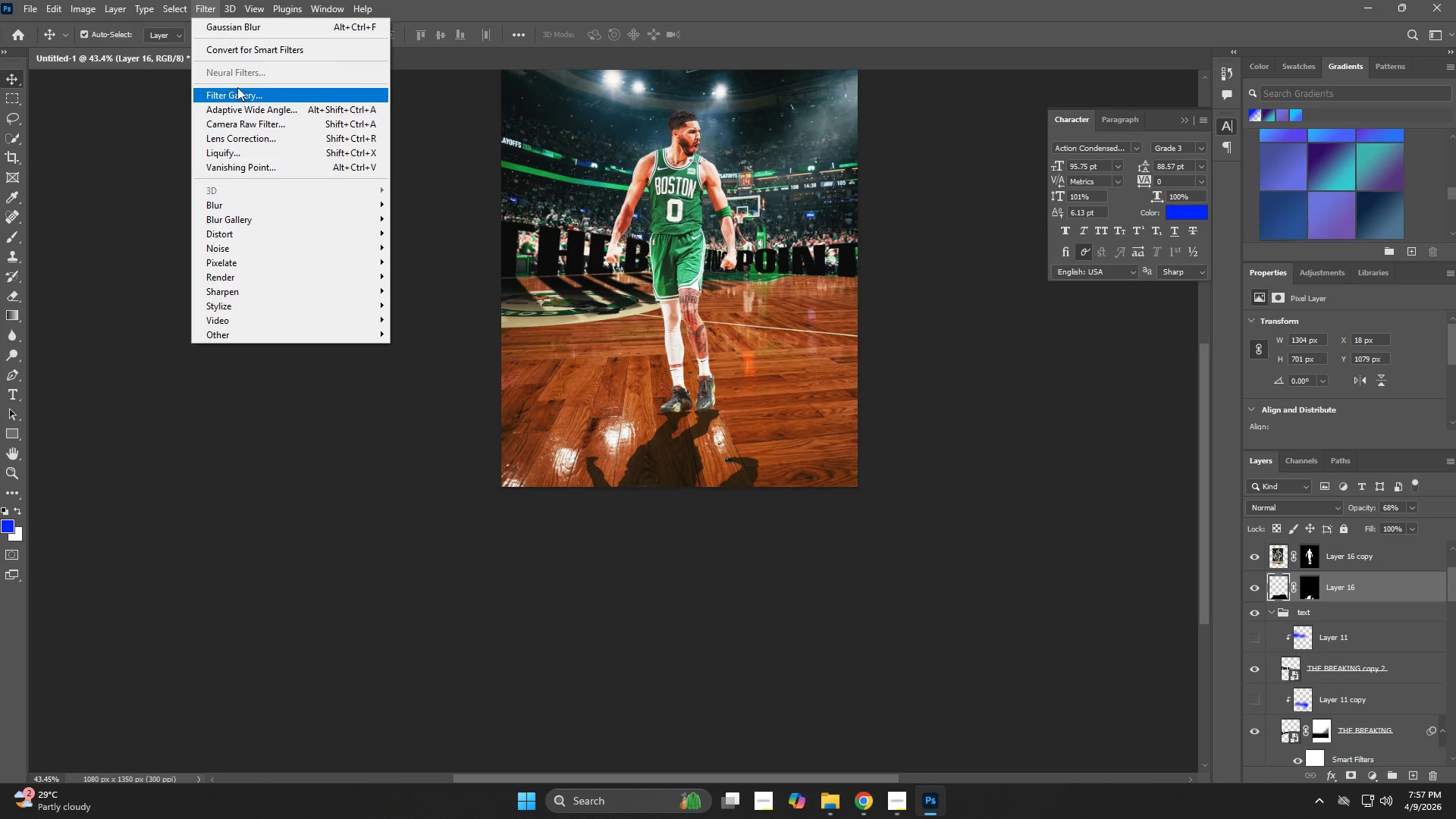 
left_click([243, 207])
 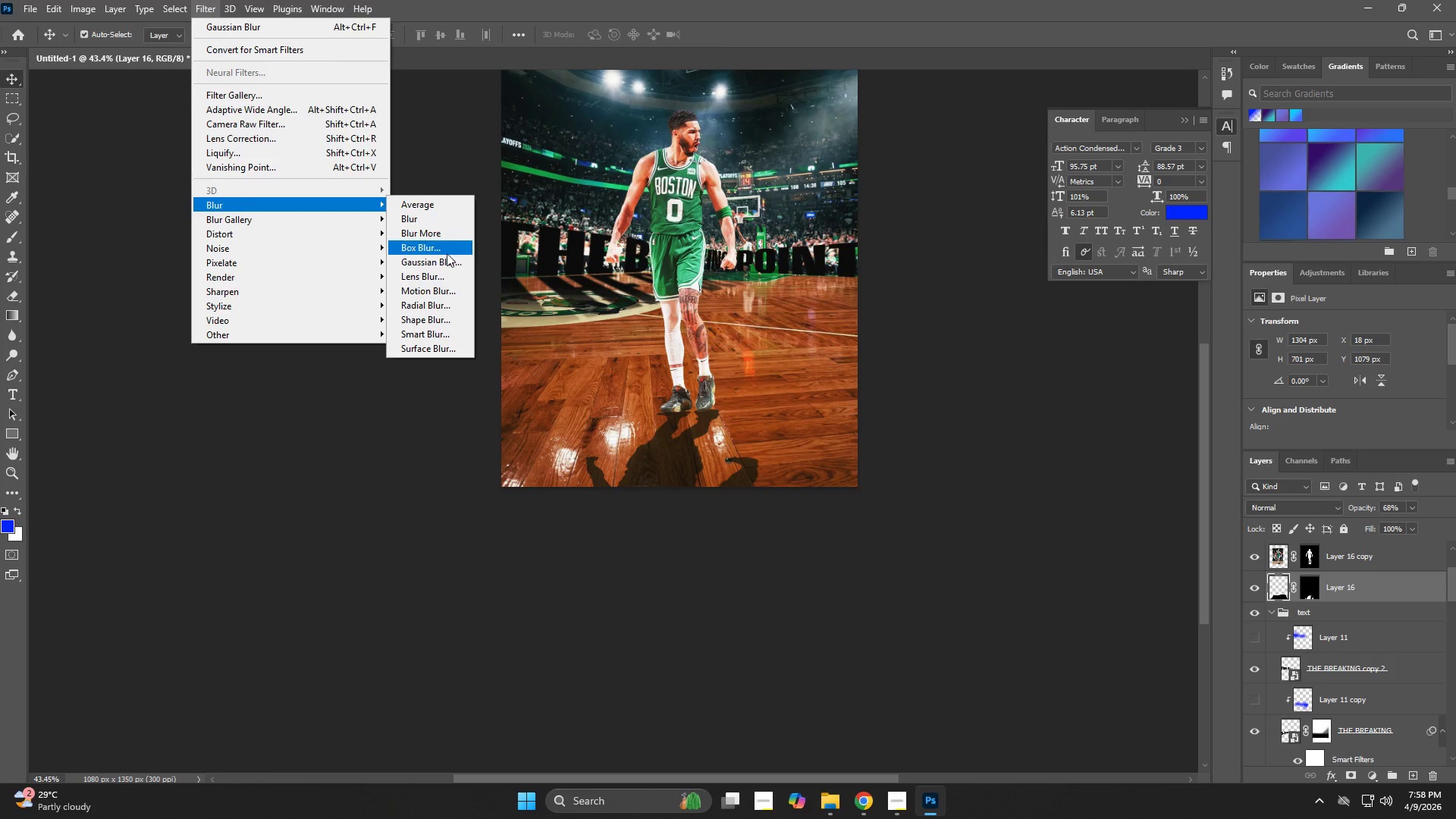 
left_click([442, 270])
 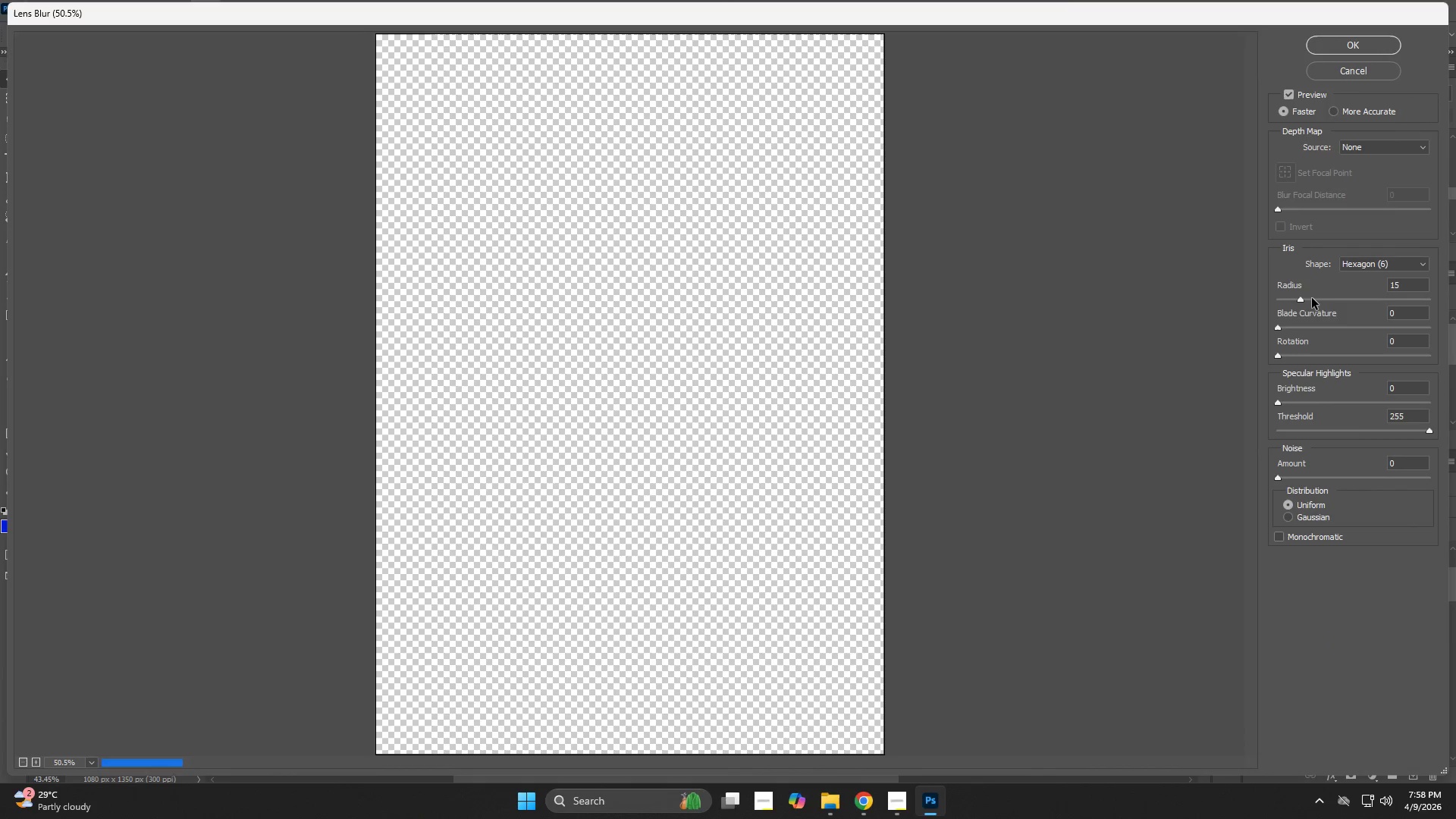 
left_click([1383, 71])
 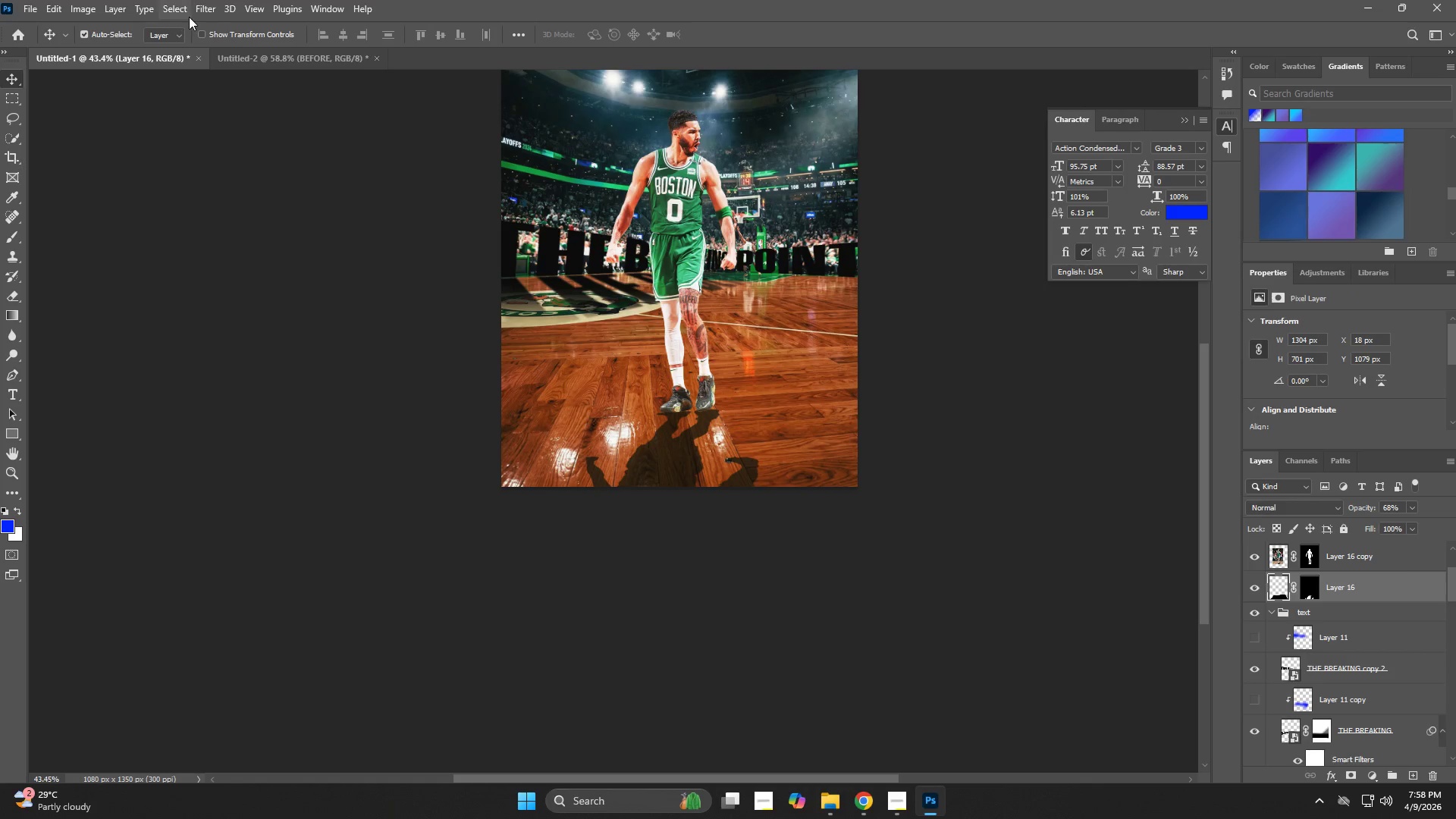 
left_click([213, 8])
 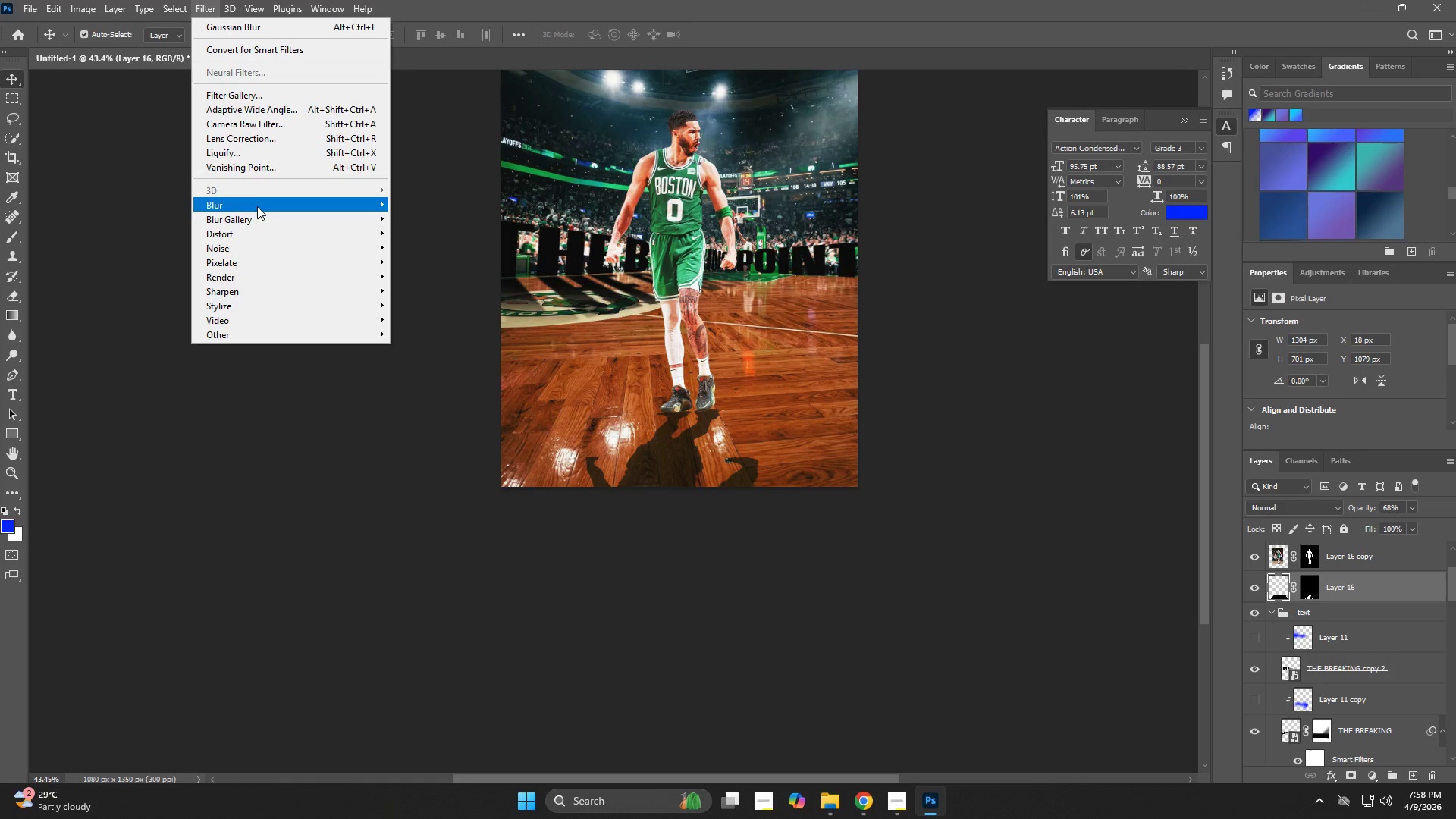 
left_click([257, 206])
 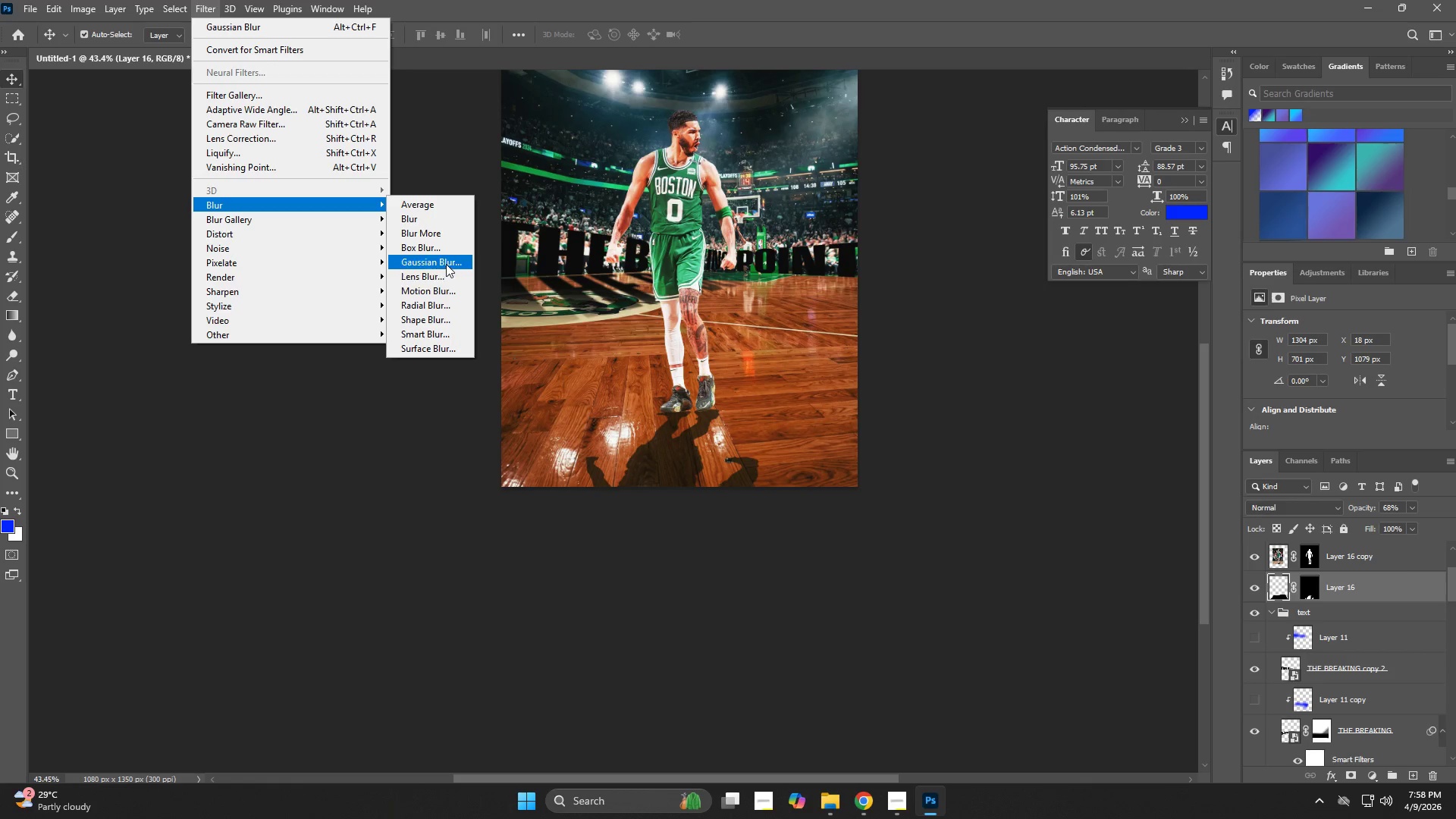 
left_click([446, 264])
 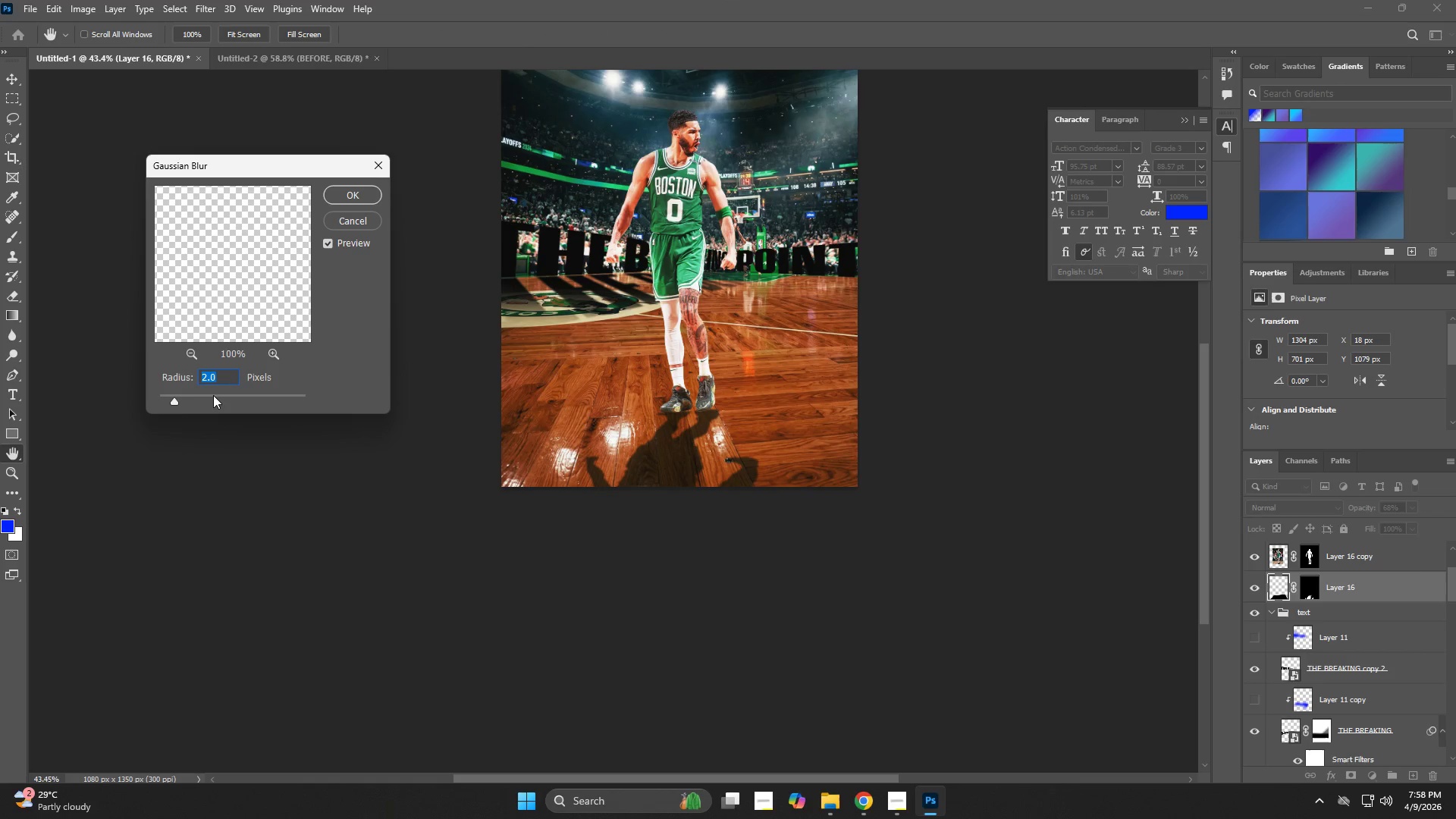 
left_click([190, 394])
 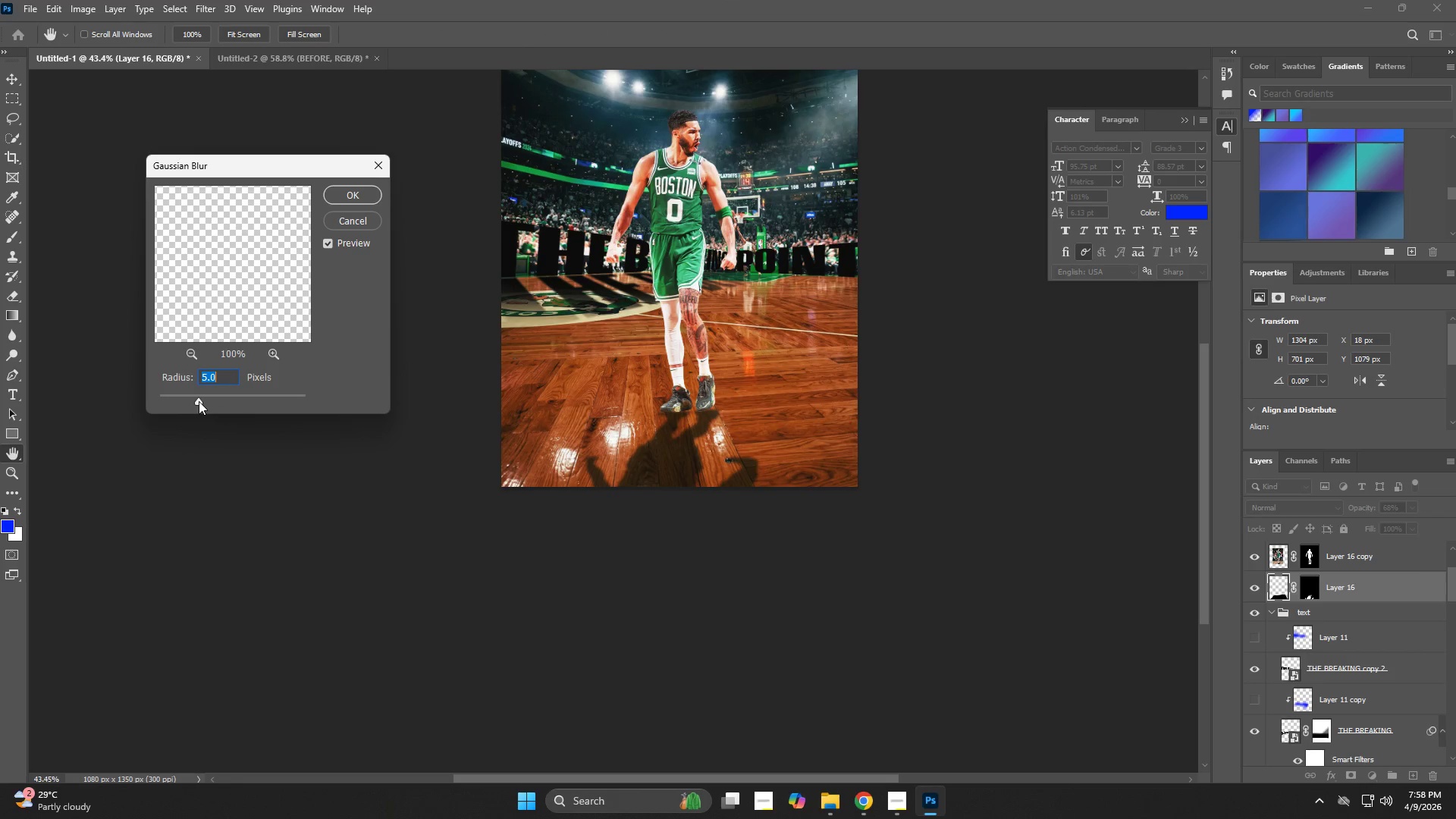 
left_click([211, 397])
 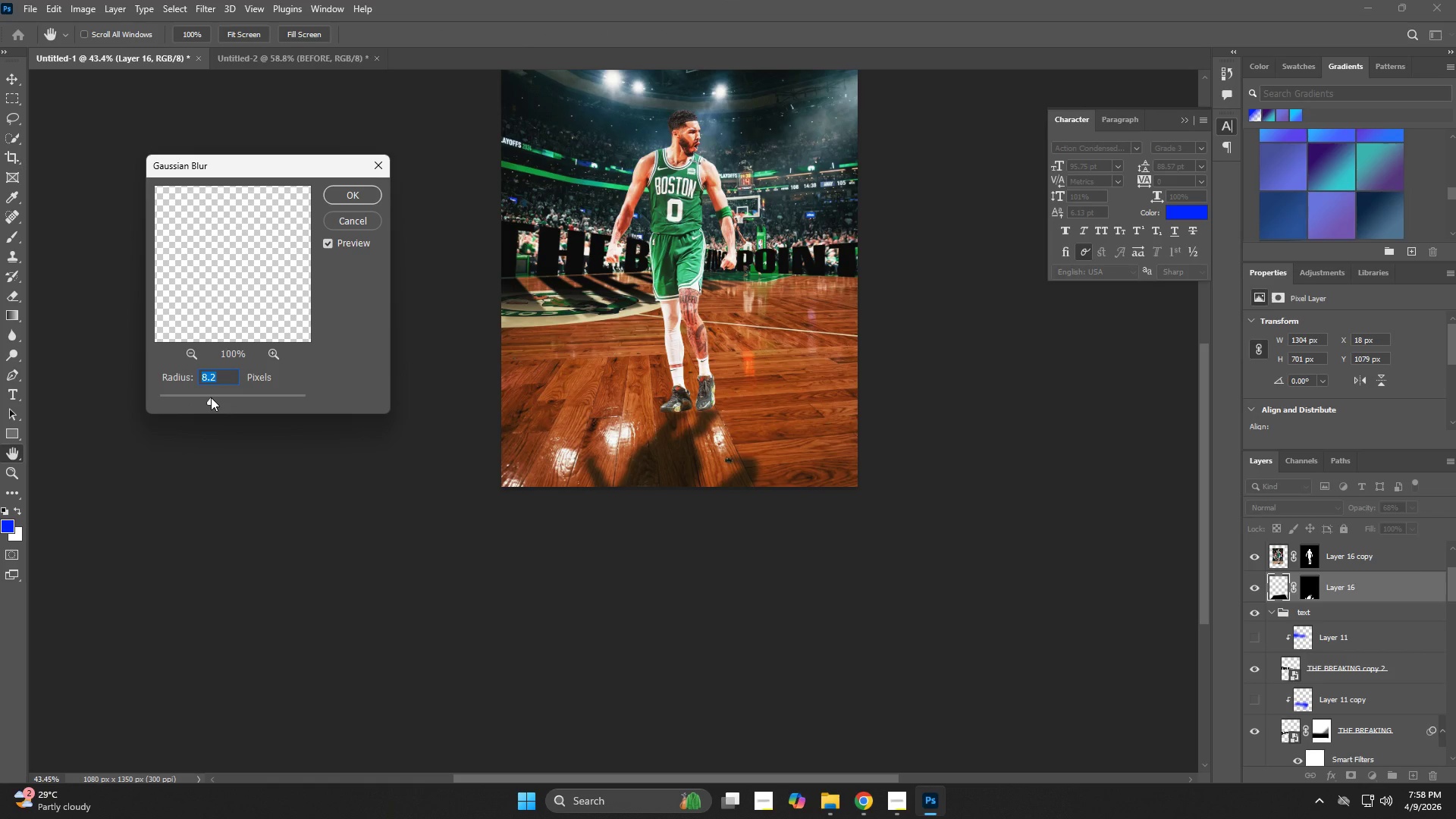 
key(NumpadEnter)
 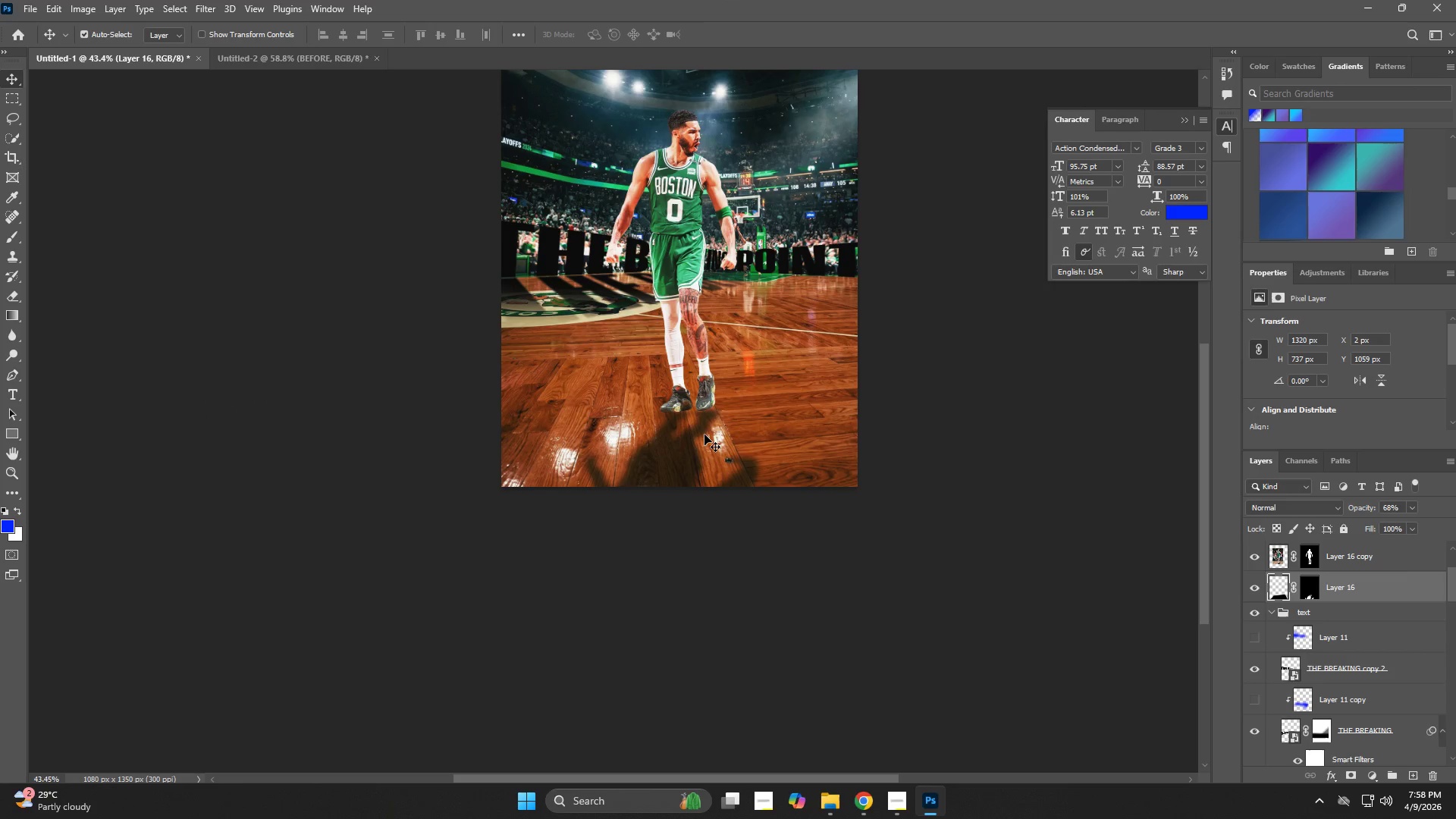 
key(Z)
 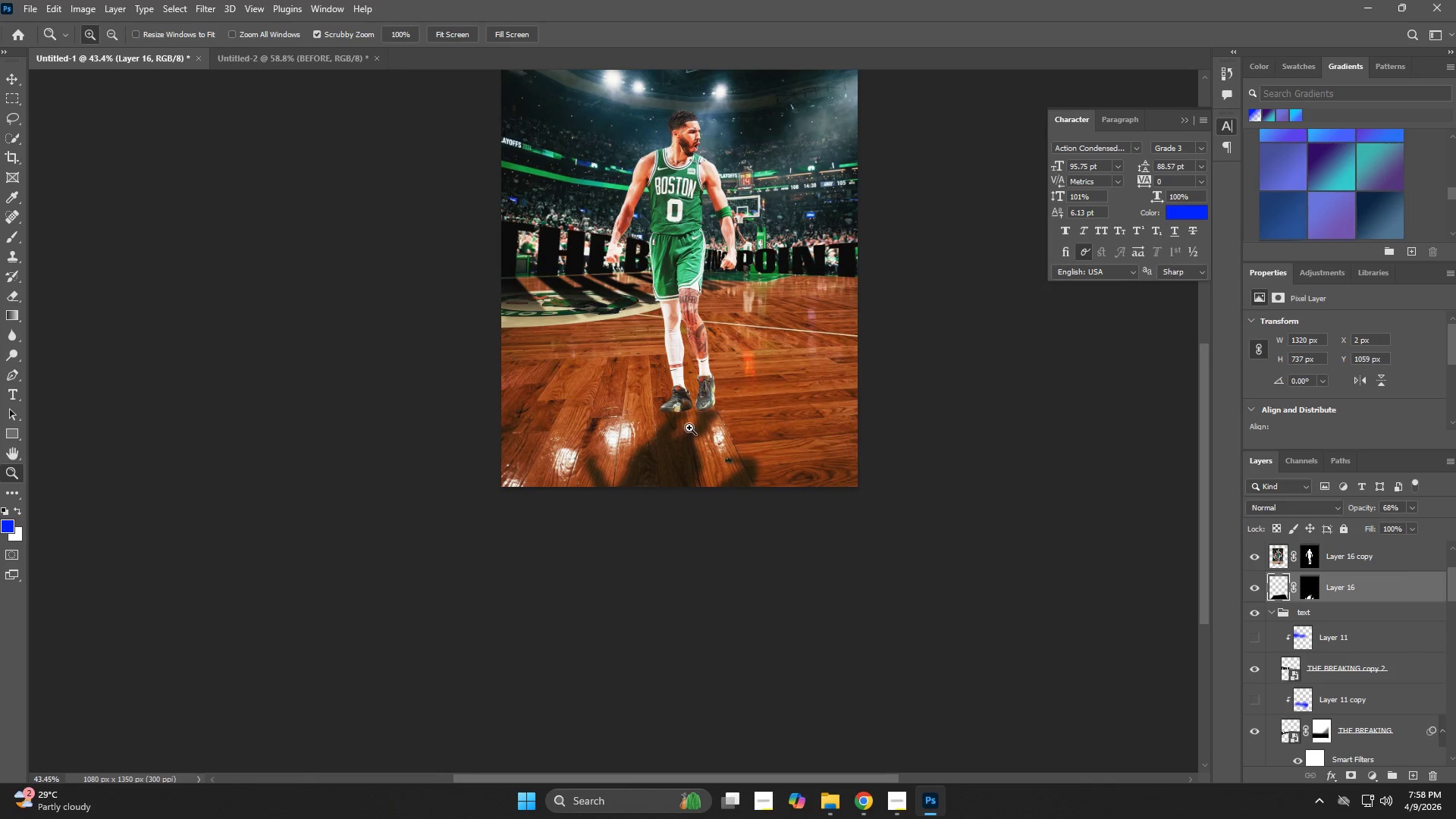 
left_click_drag(start_coordinate=[695, 428], to_coordinate=[799, 474])
 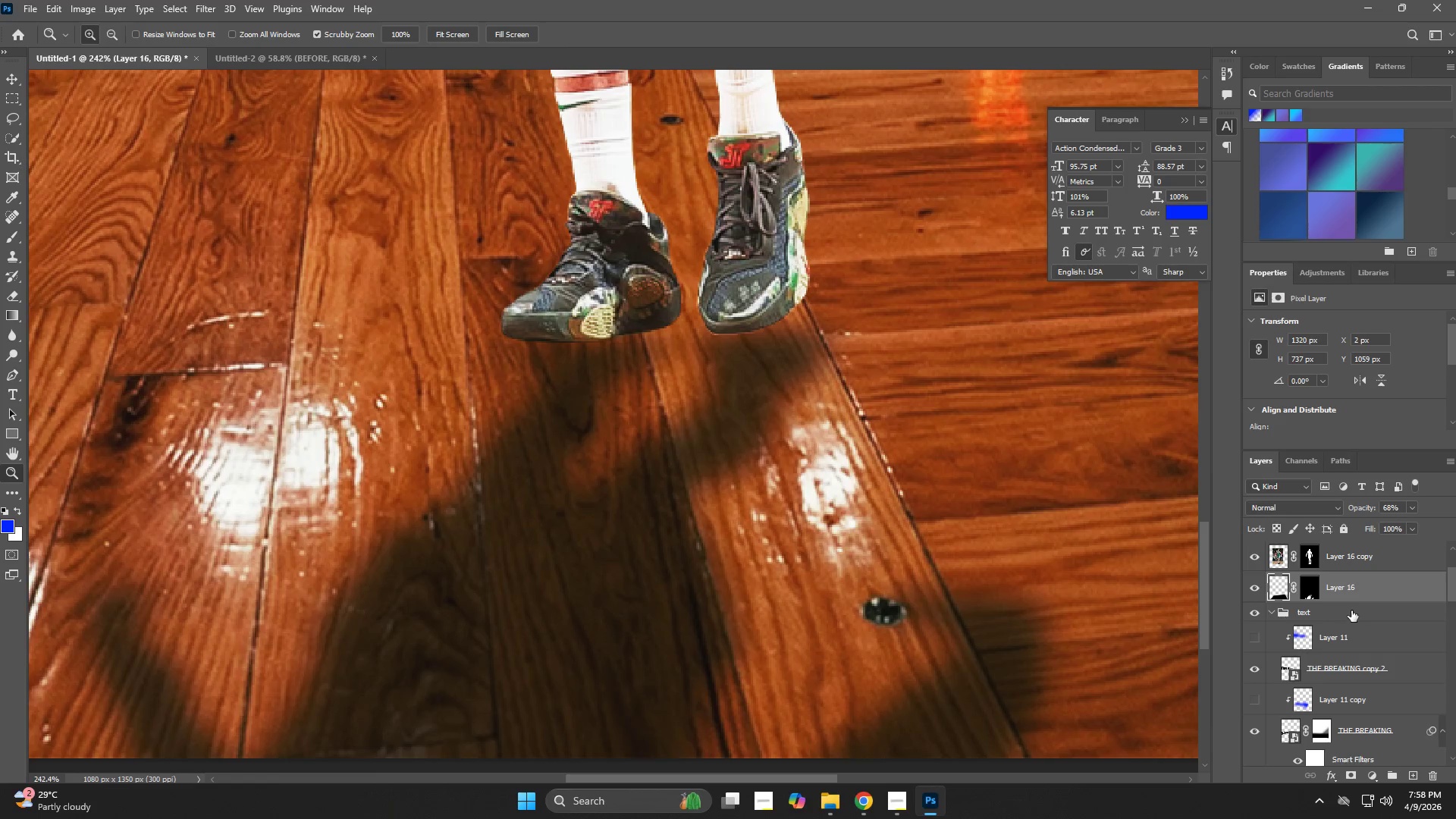 
left_click([1348, 595])
 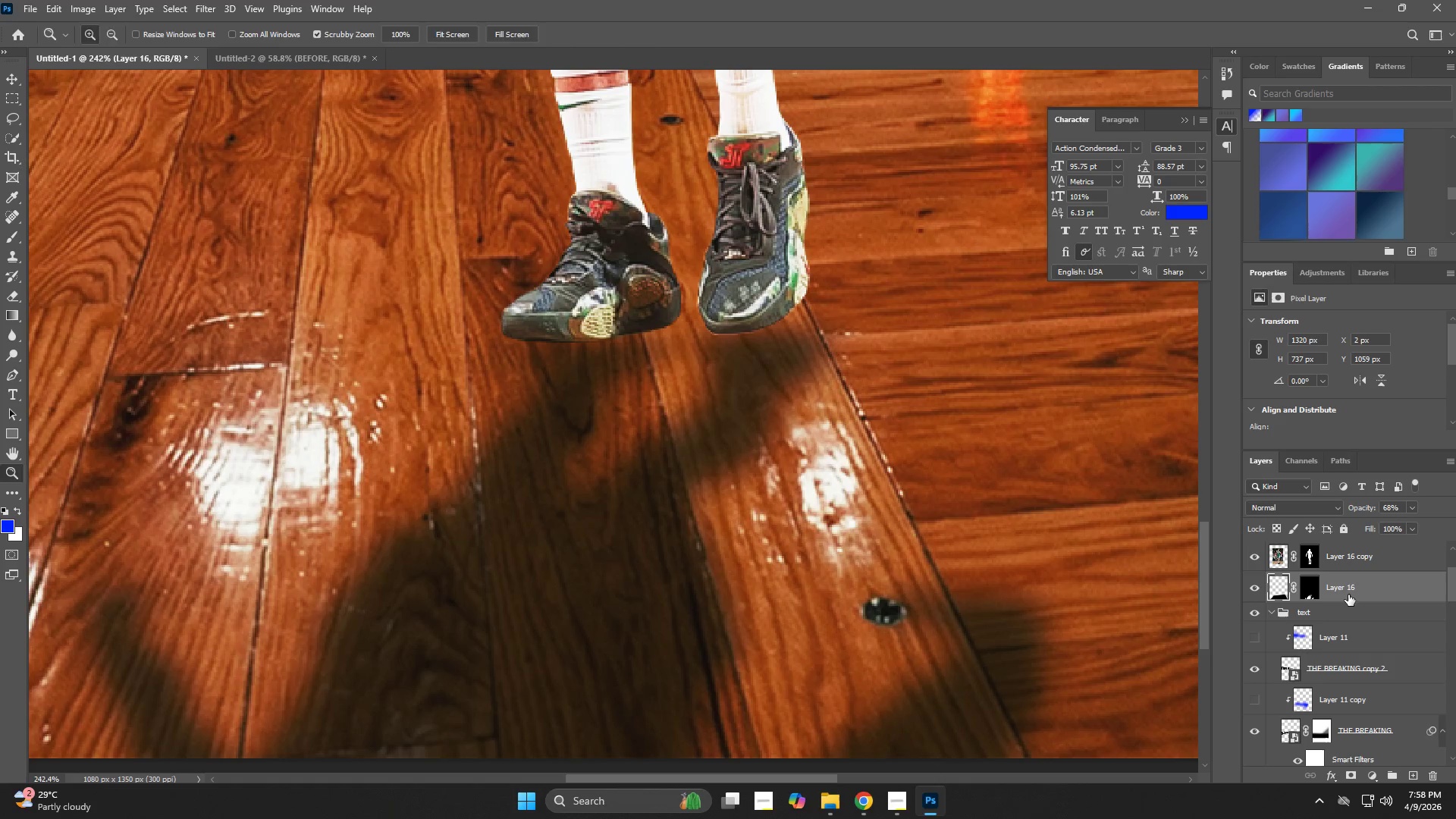 
key(V)
 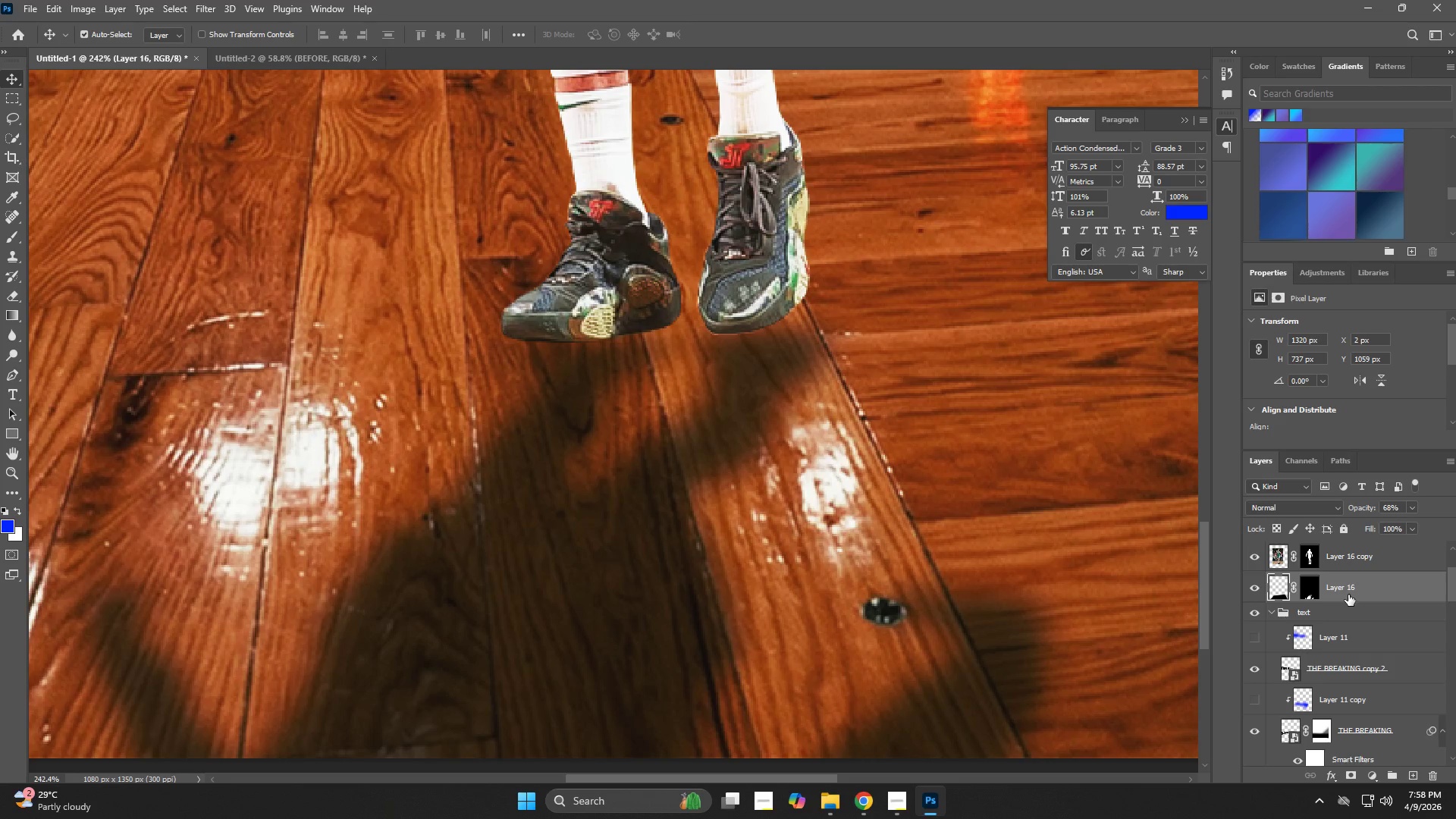 
key(ArrowDown)
 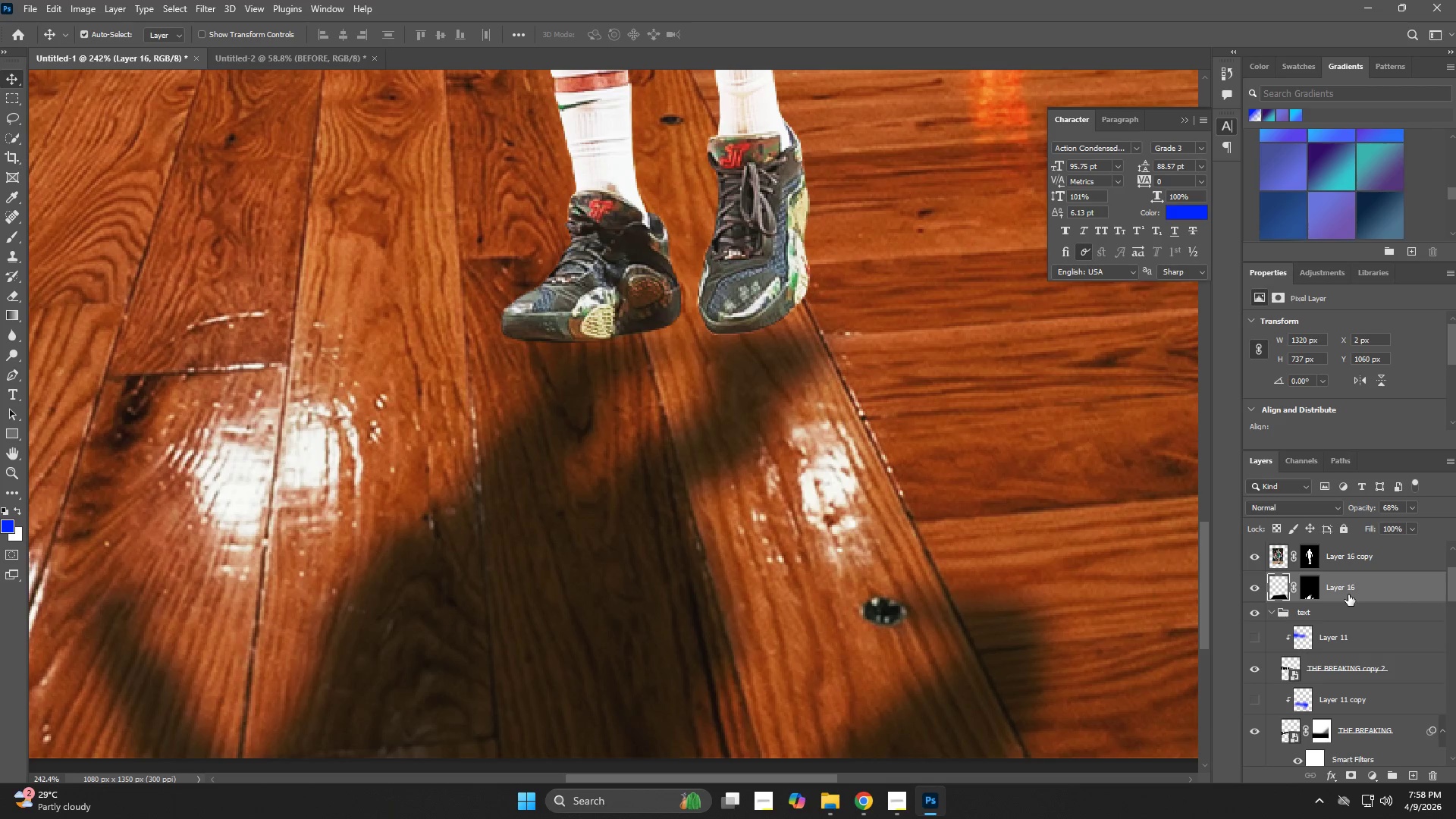 
key(ArrowDown)
 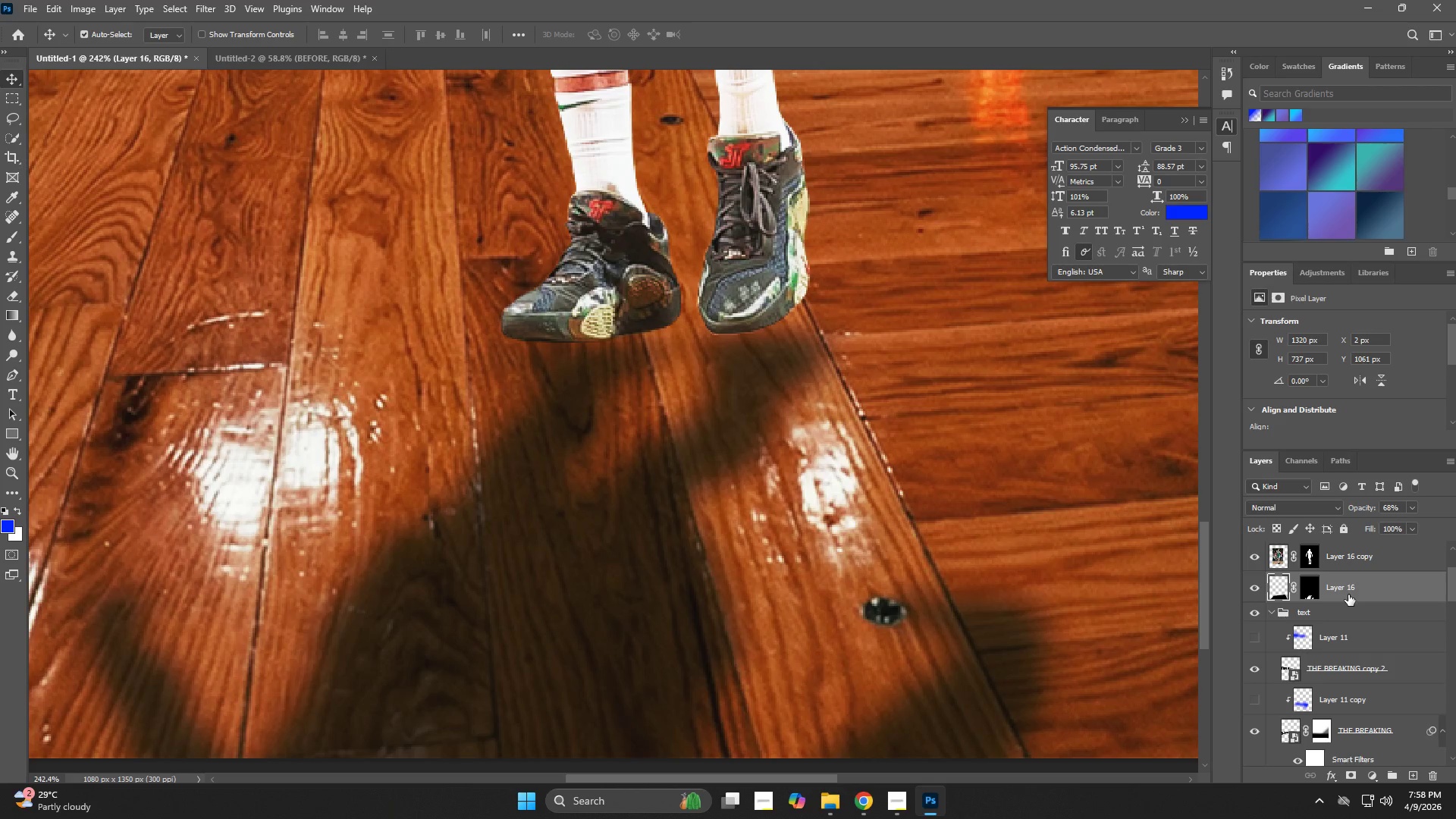 
key(ArrowLeft)
 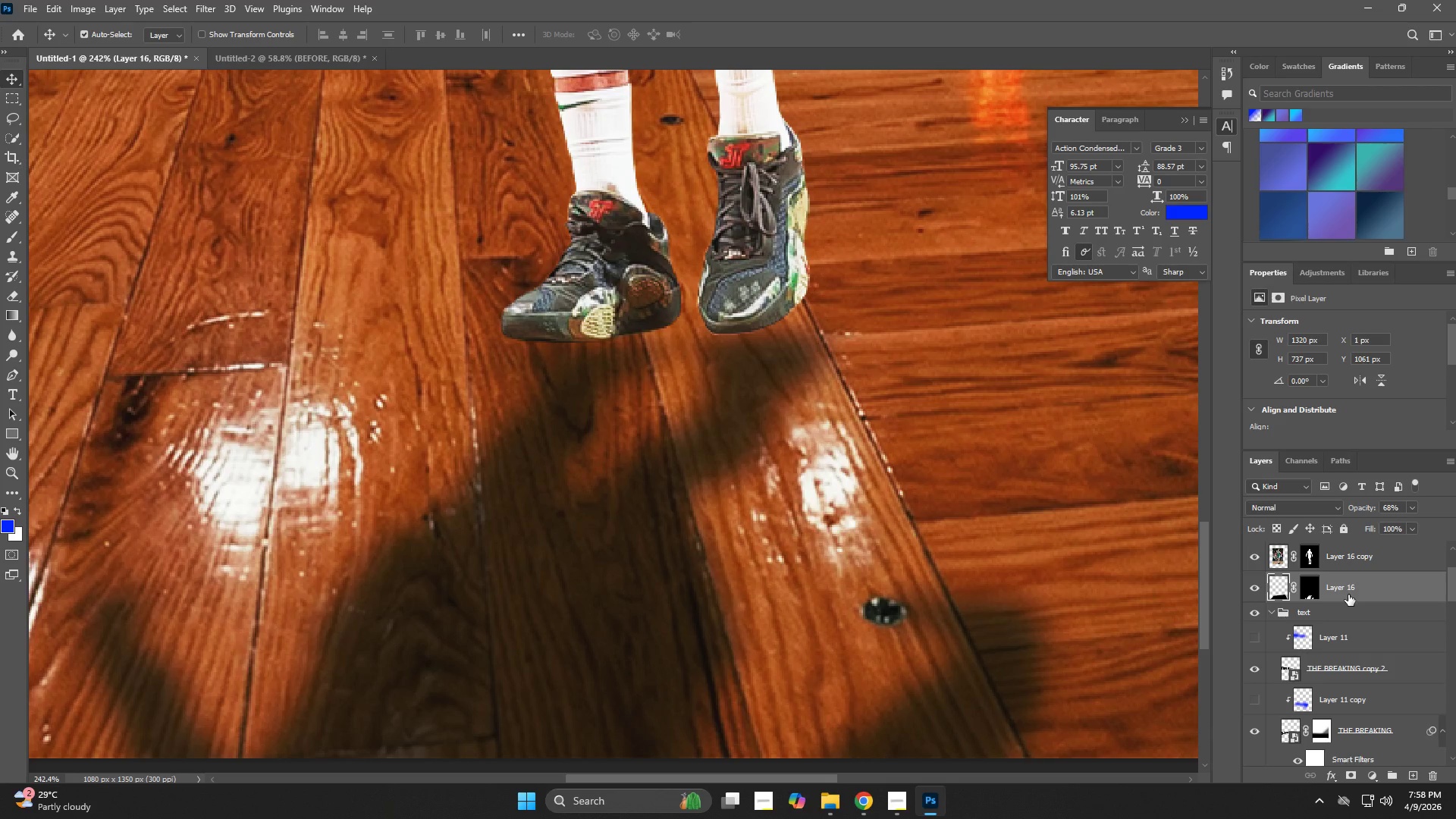 
key(Z)
 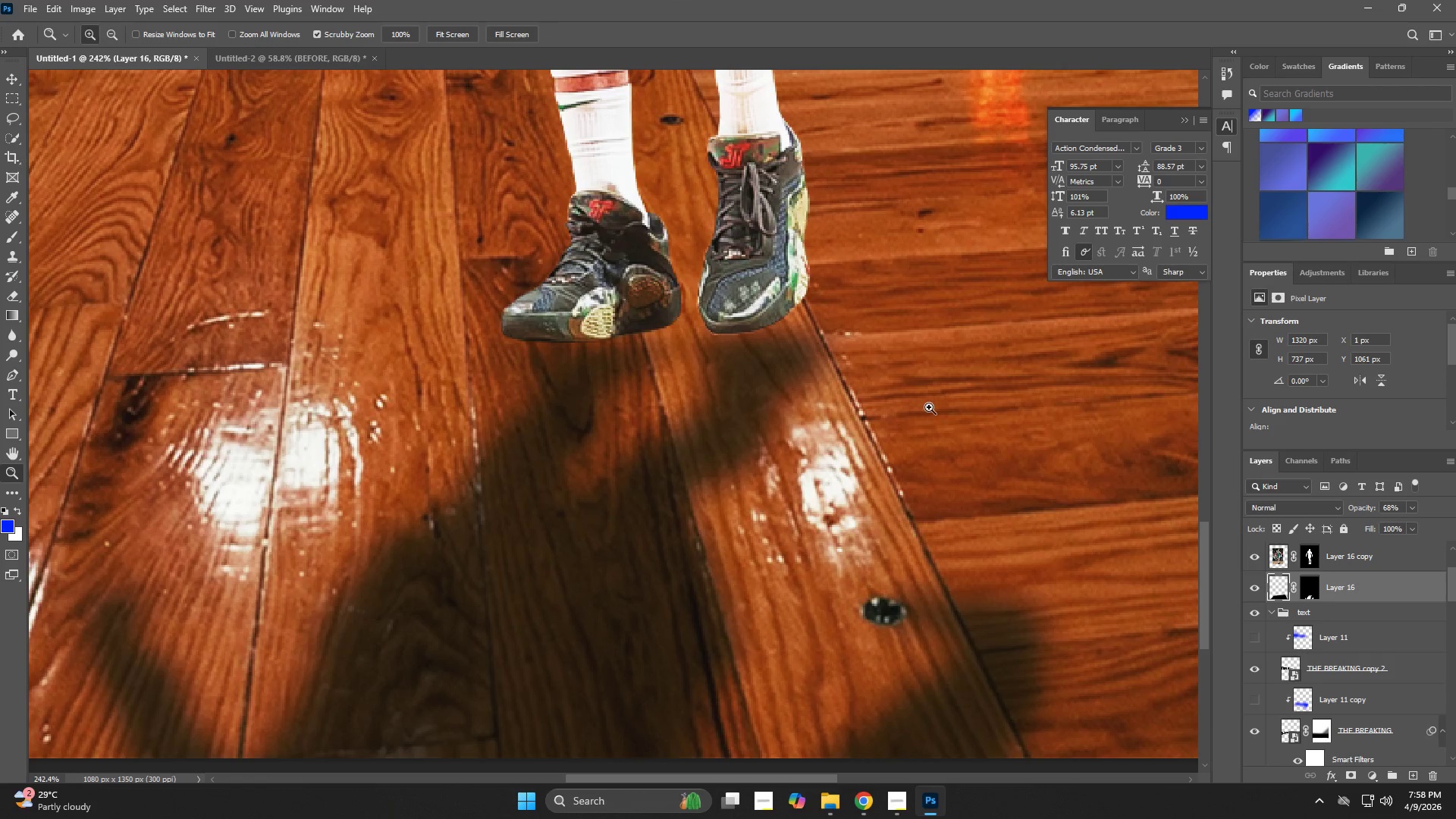 
left_click_drag(start_coordinate=[929, 407], to_coordinate=[821, 435])
 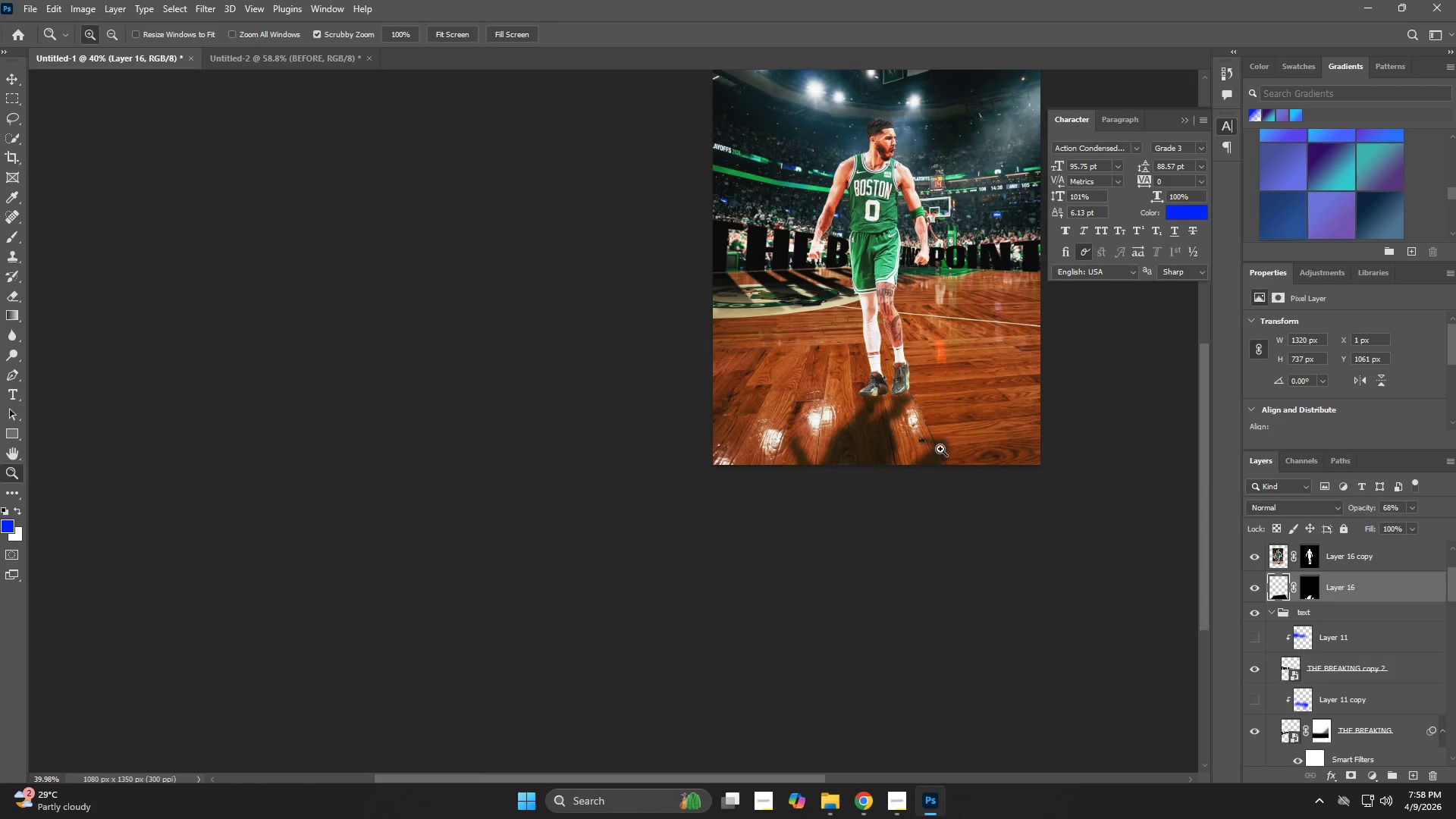 
hold_key(key=Space, duration=1.02)
 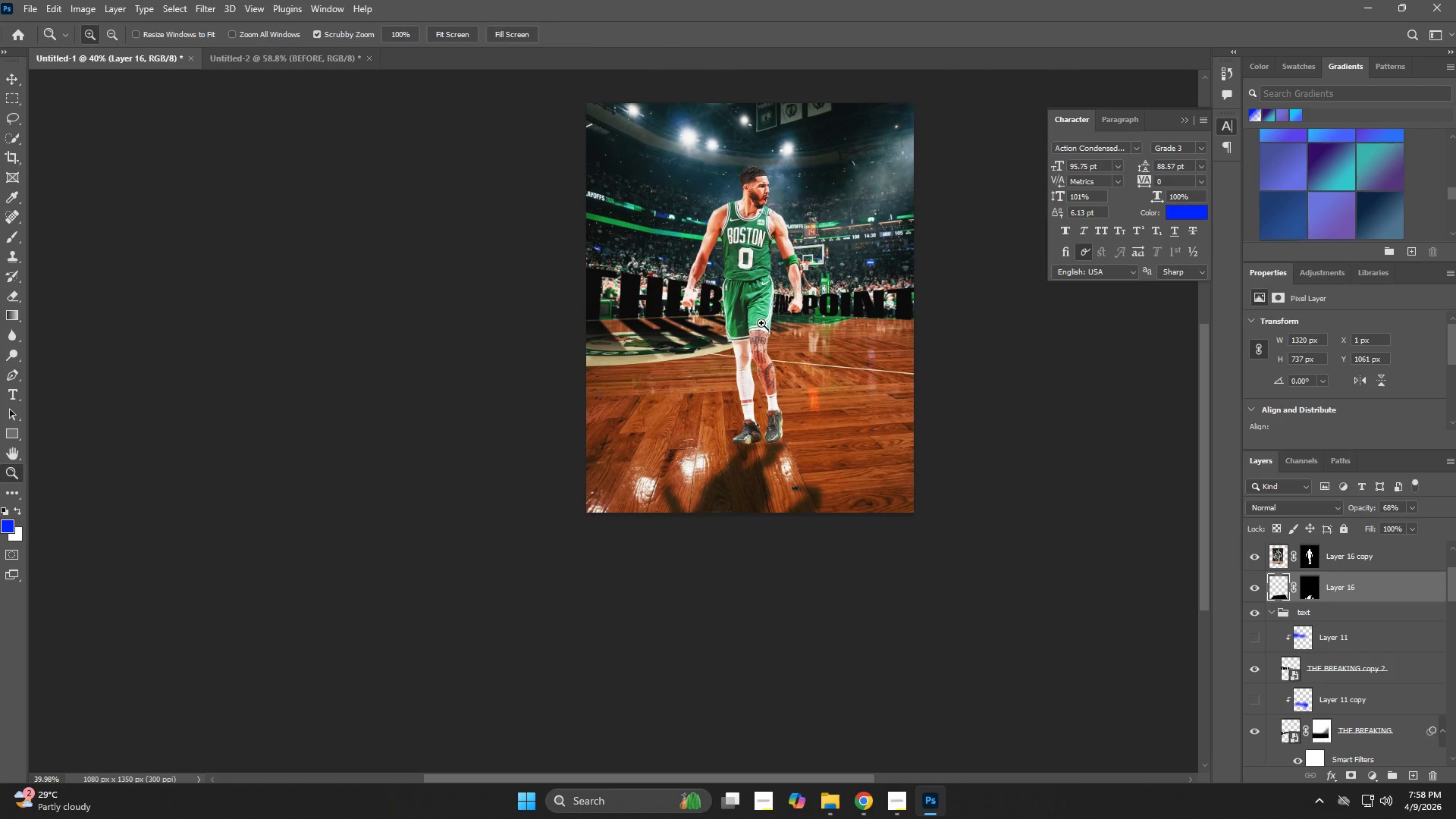 
left_click_drag(start_coordinate=[940, 412], to_coordinate=[814, 460])
 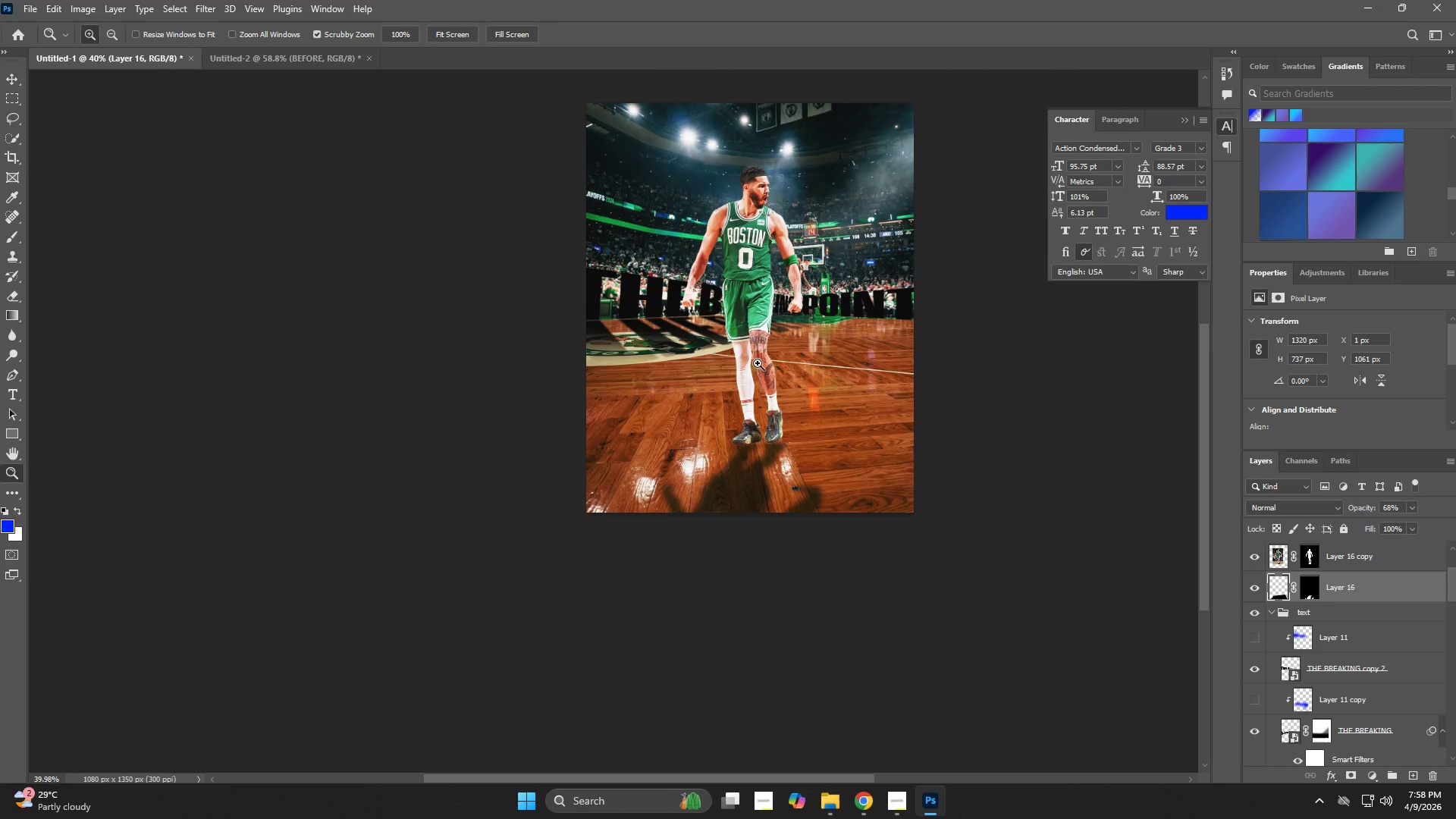 
key(V)
 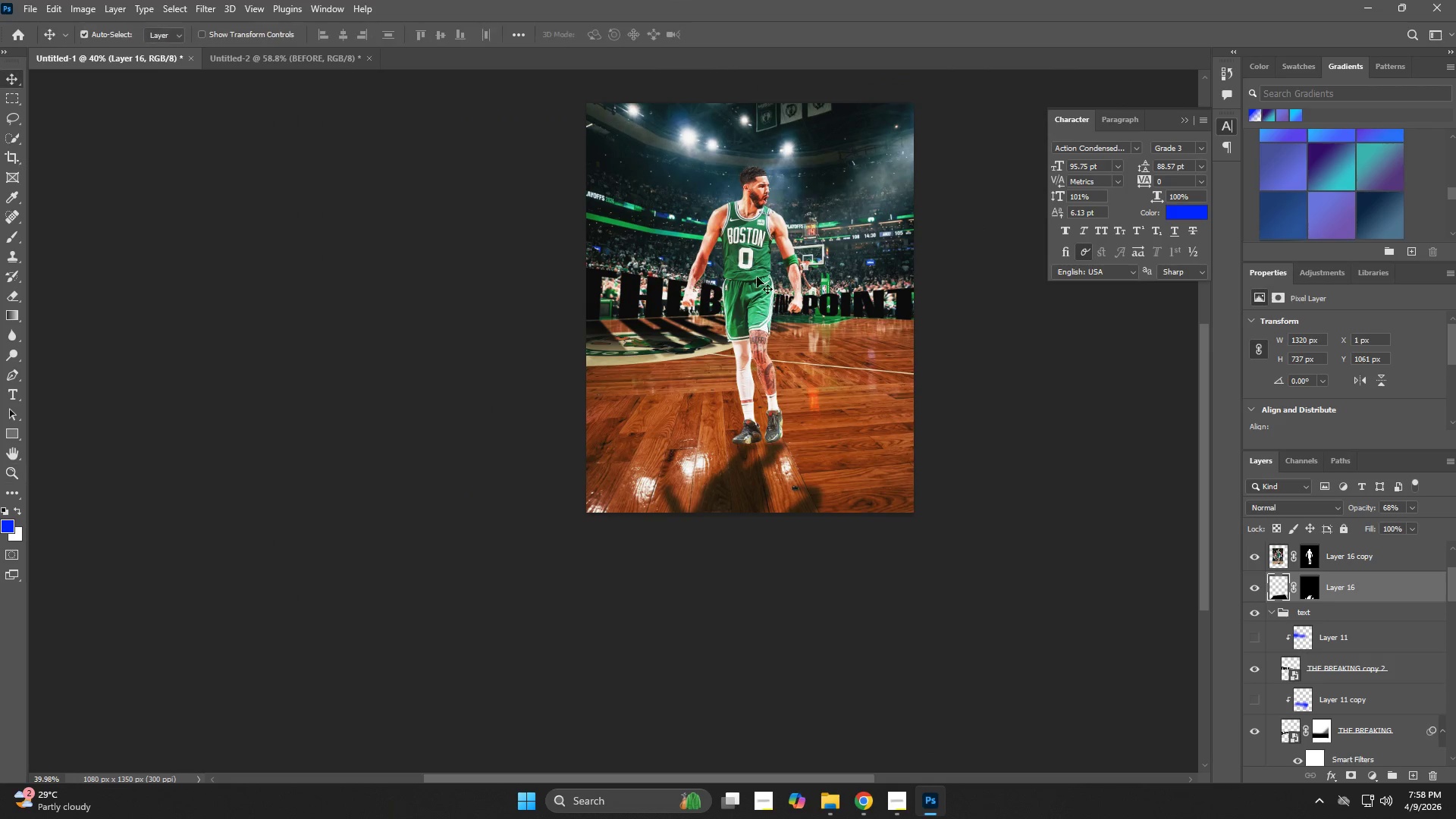 
left_click([757, 276])
 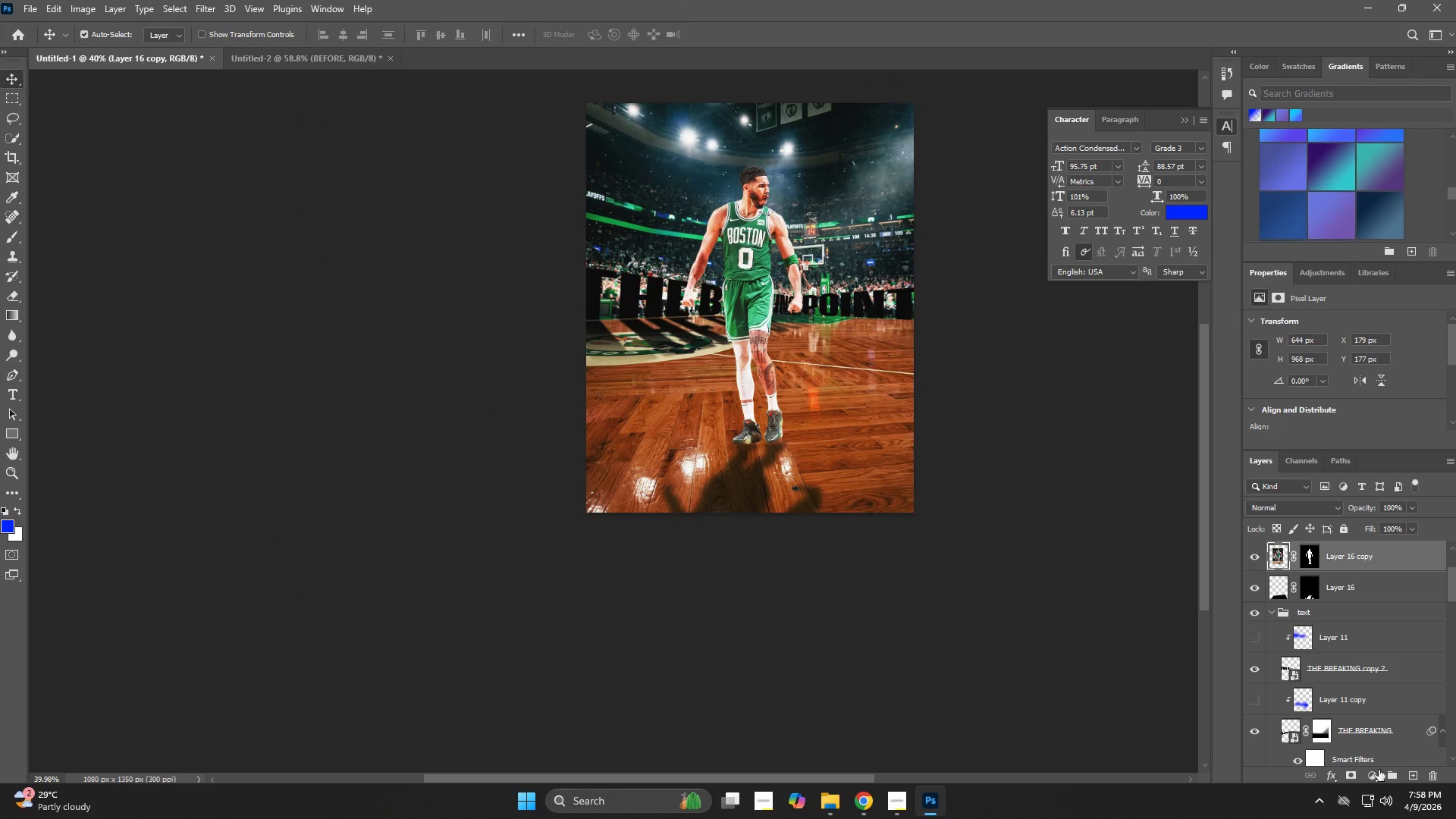 
left_click([1378, 774])
 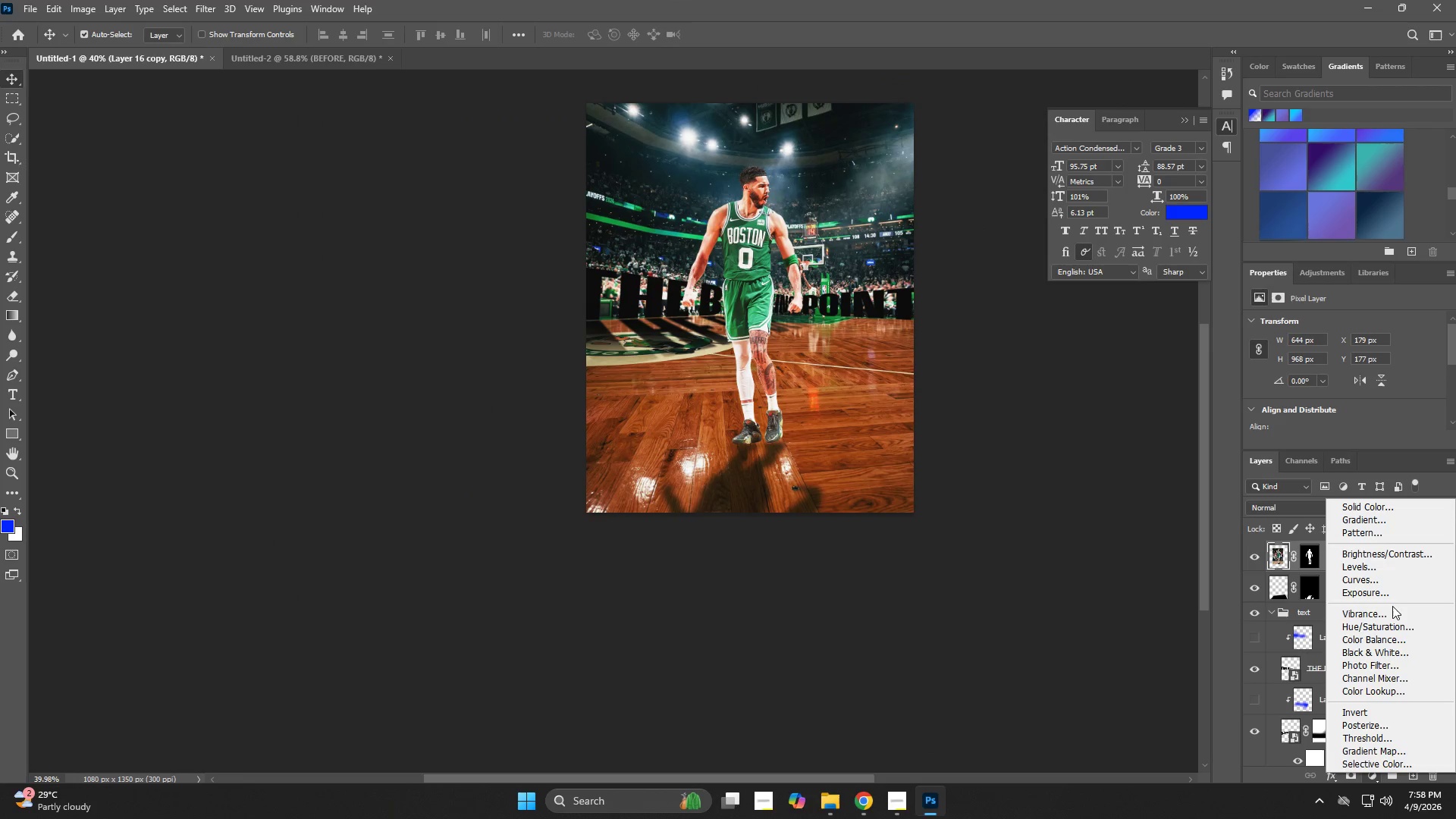 
left_click([1387, 597])
 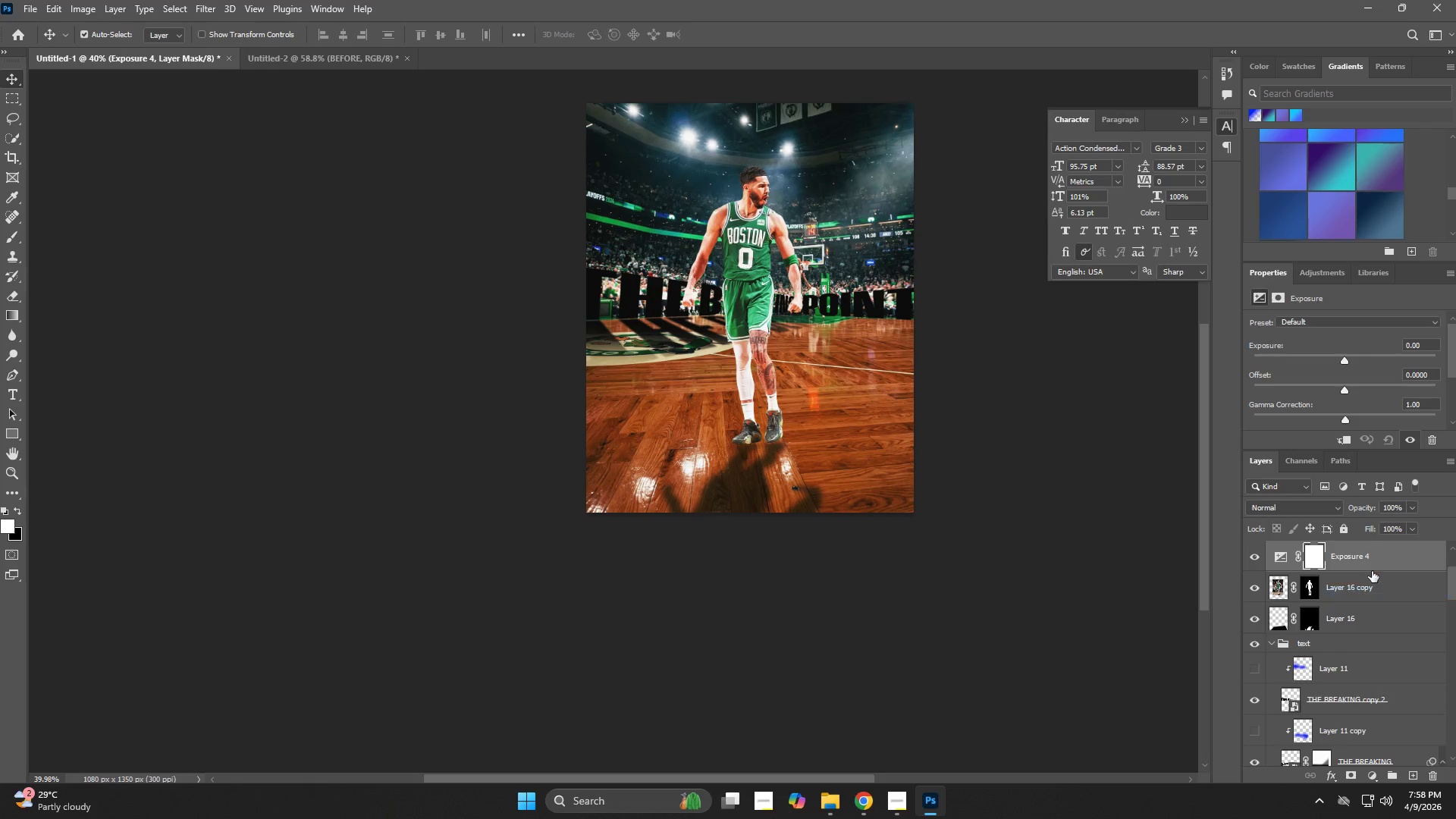 
hold_key(key=AltLeft, duration=1.0)
left_click([1372, 571])
 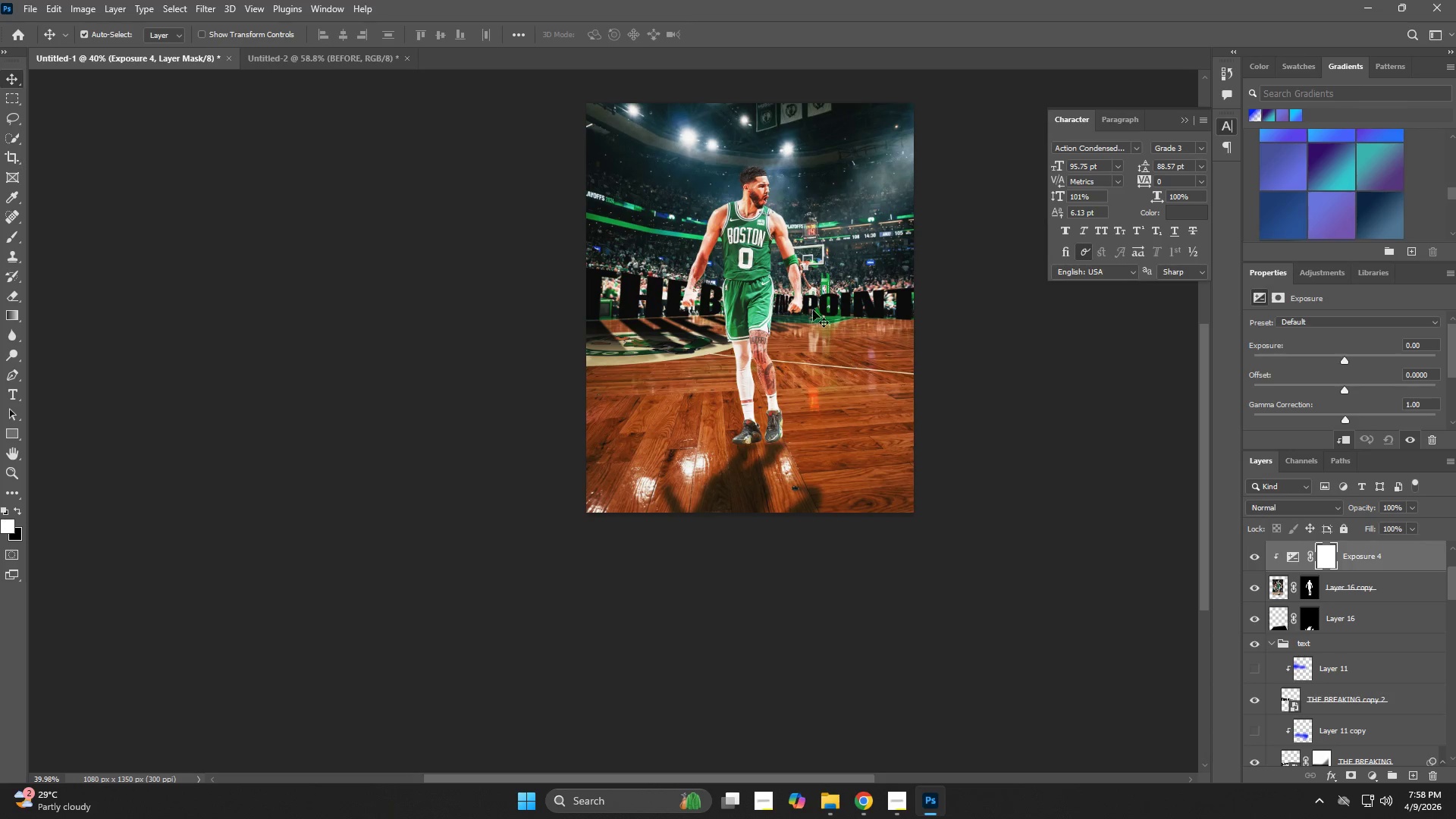 
wait(9.44)
 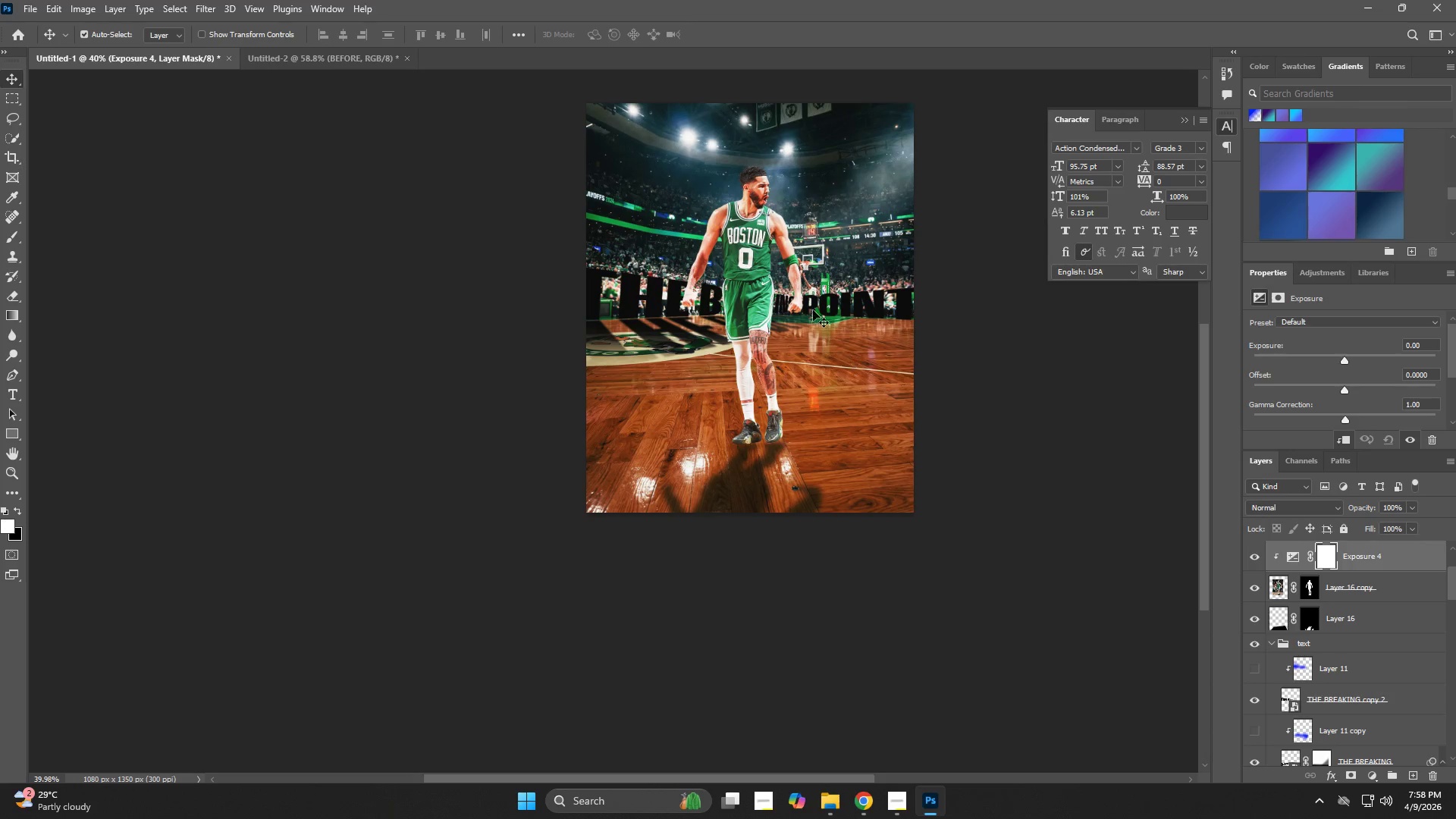 
left_click_drag(start_coordinate=[1311, 356], to_coordinate=[1304, 358])
 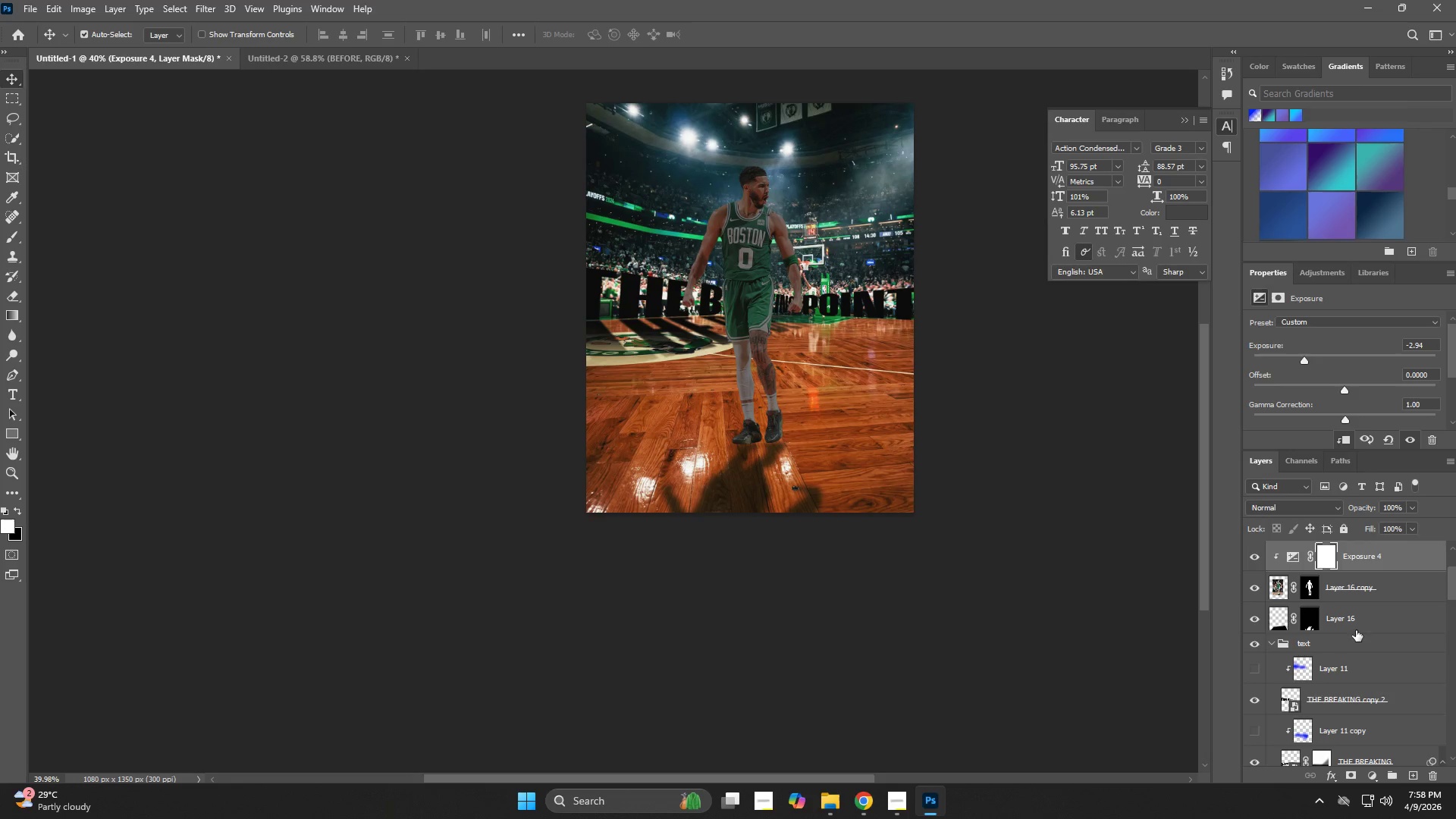 
left_click([1355, 615])
 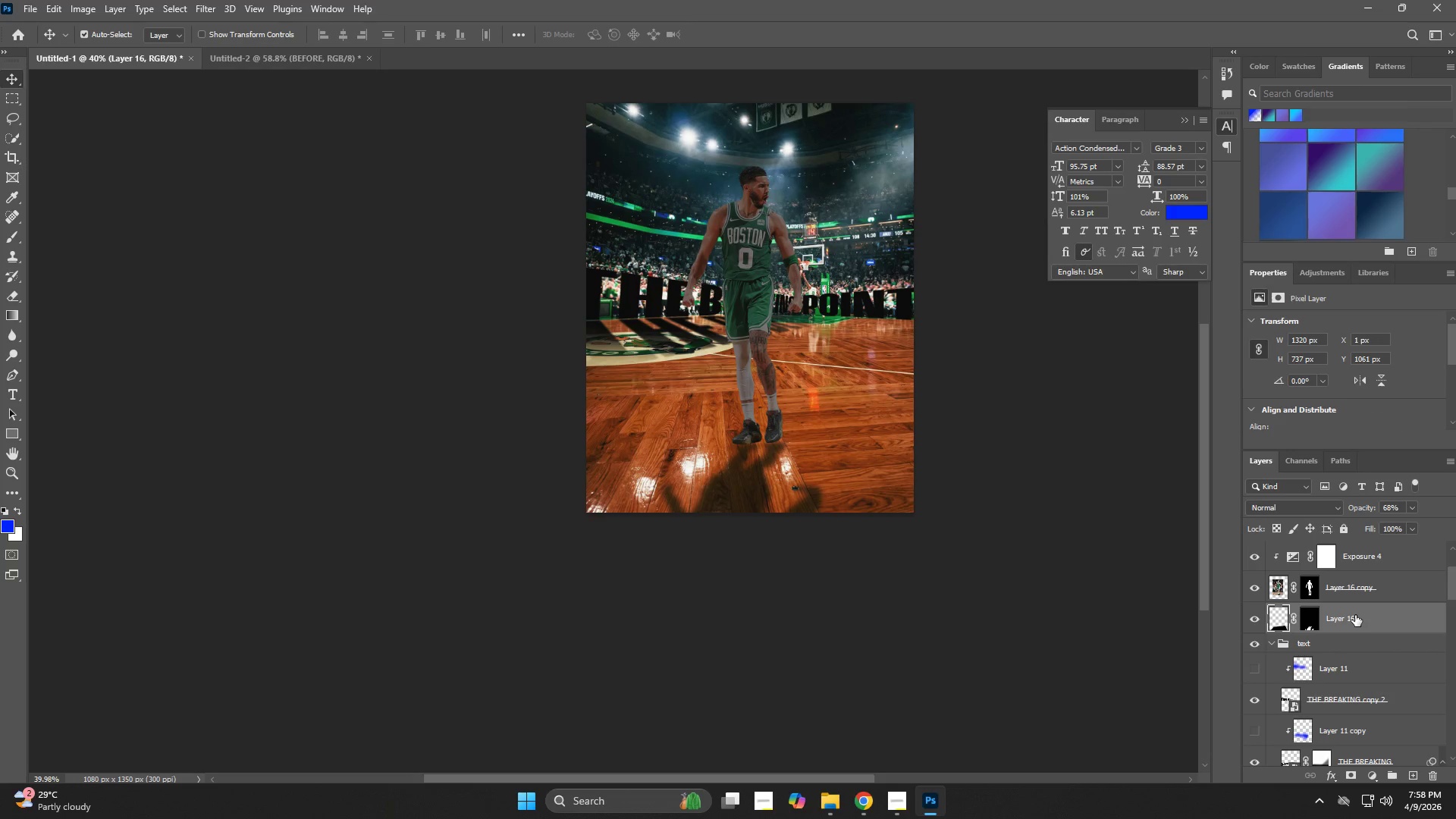 
key(V)
 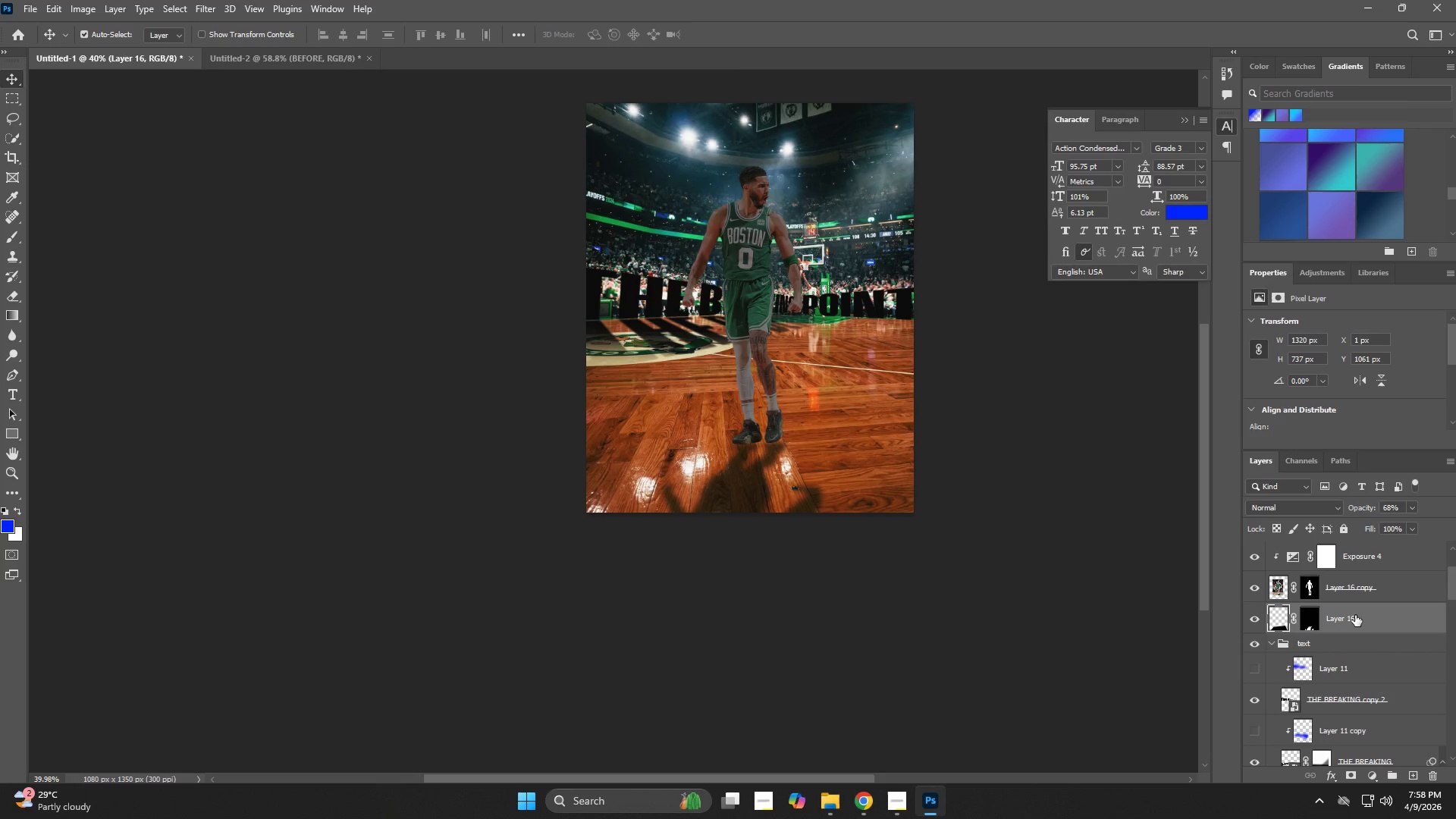 
key(ArrowLeft)
 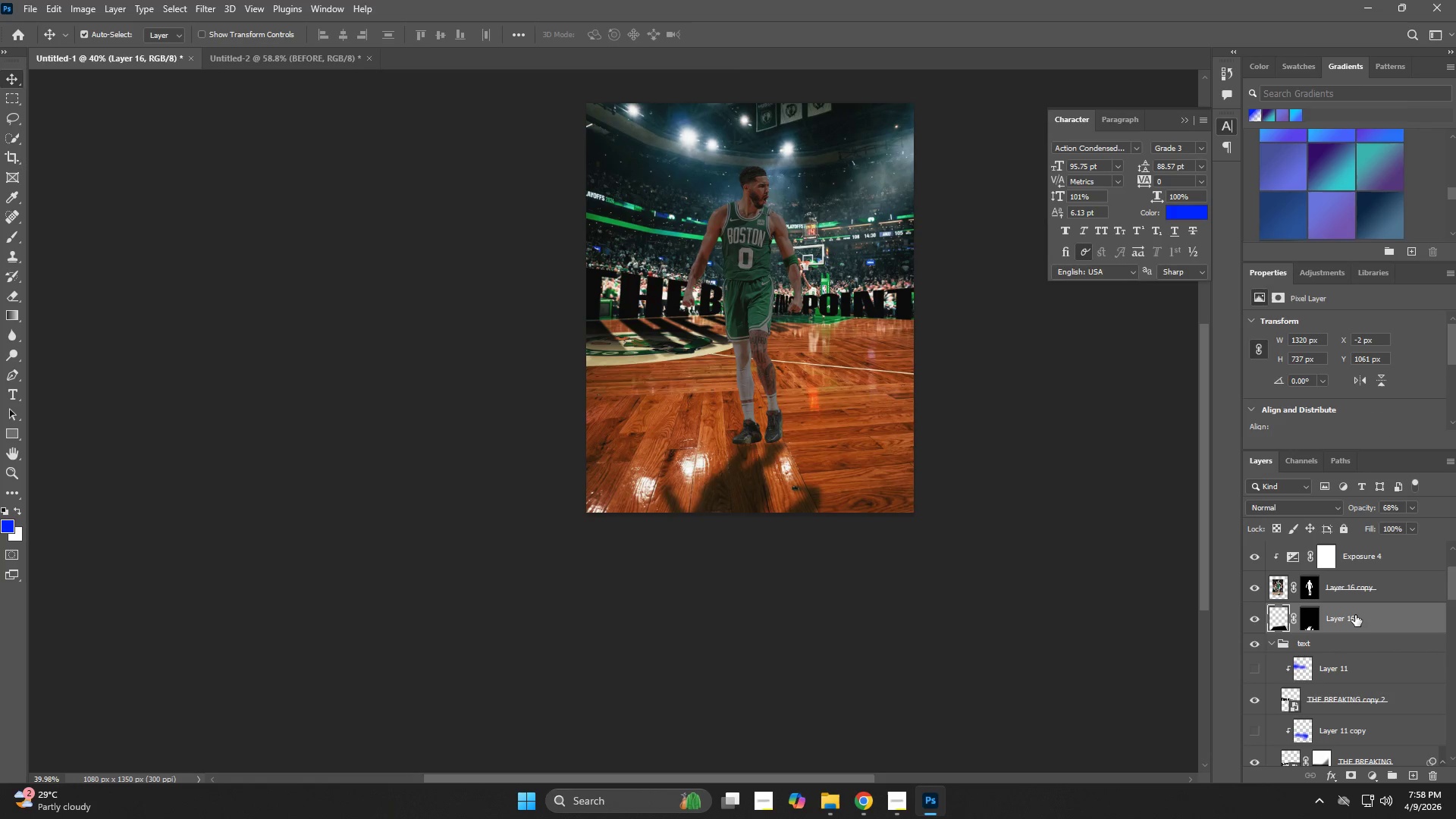 
key(ArrowLeft)
 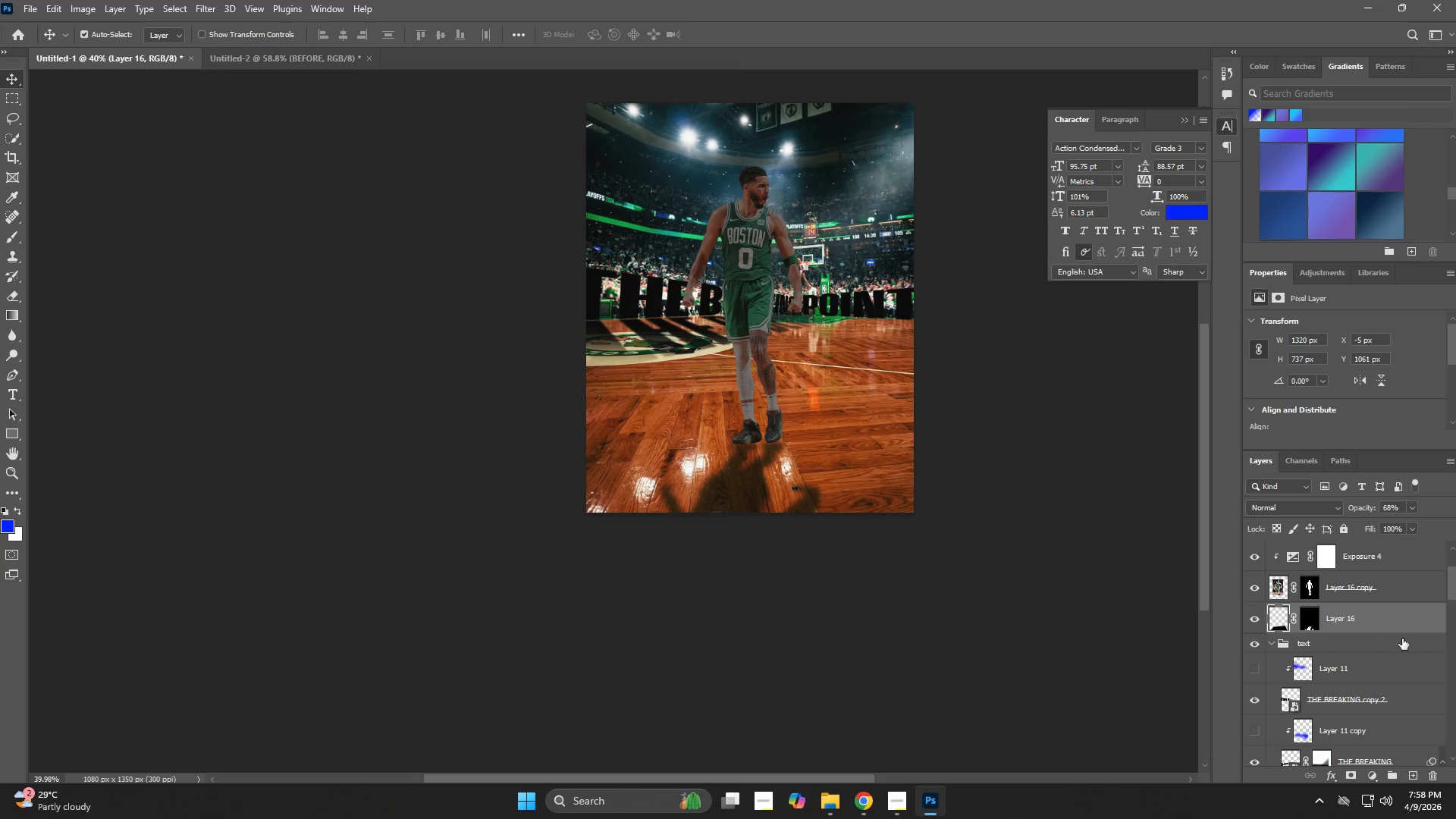 
left_click([1379, 585])
 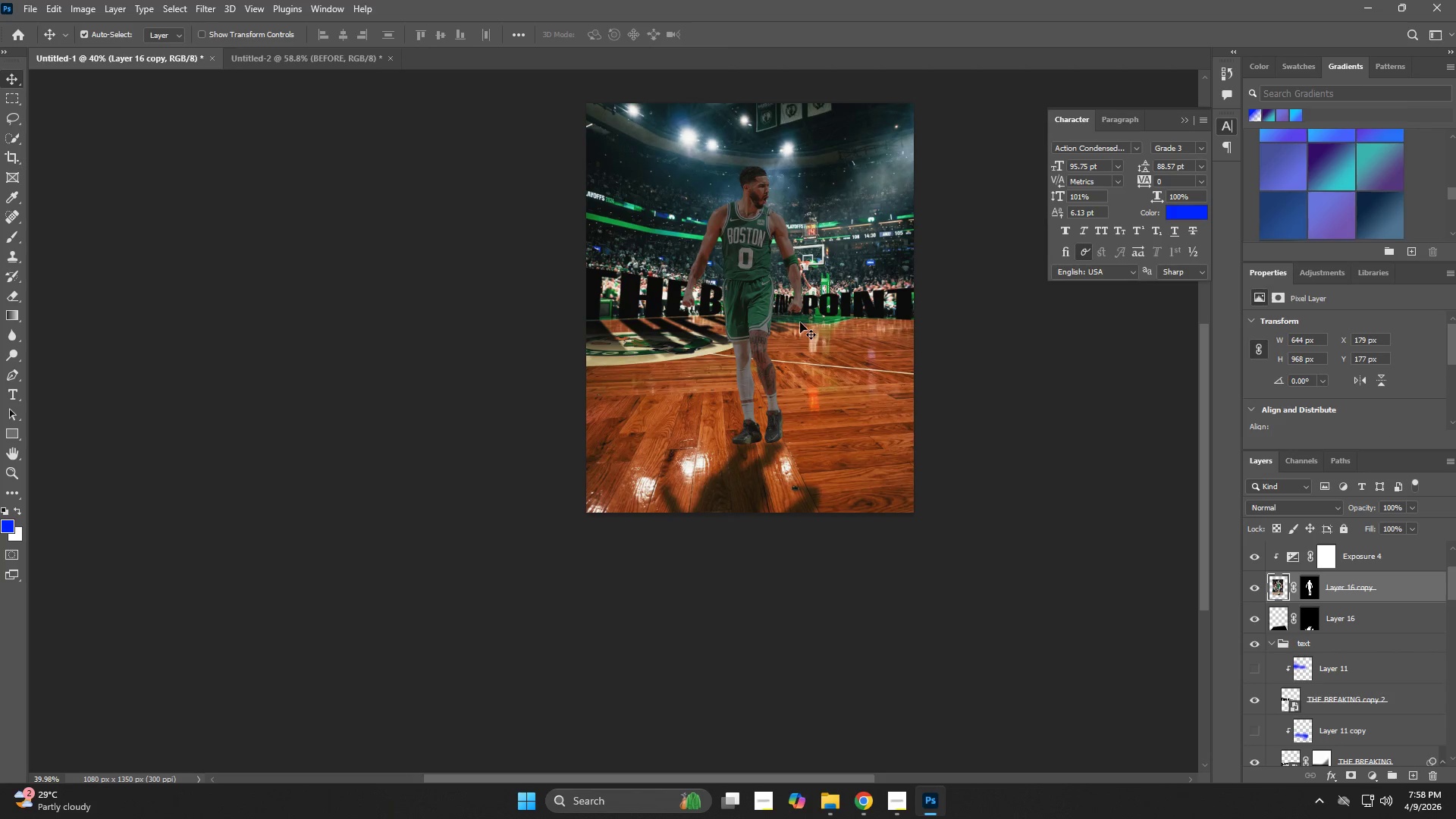 
key(Z)
 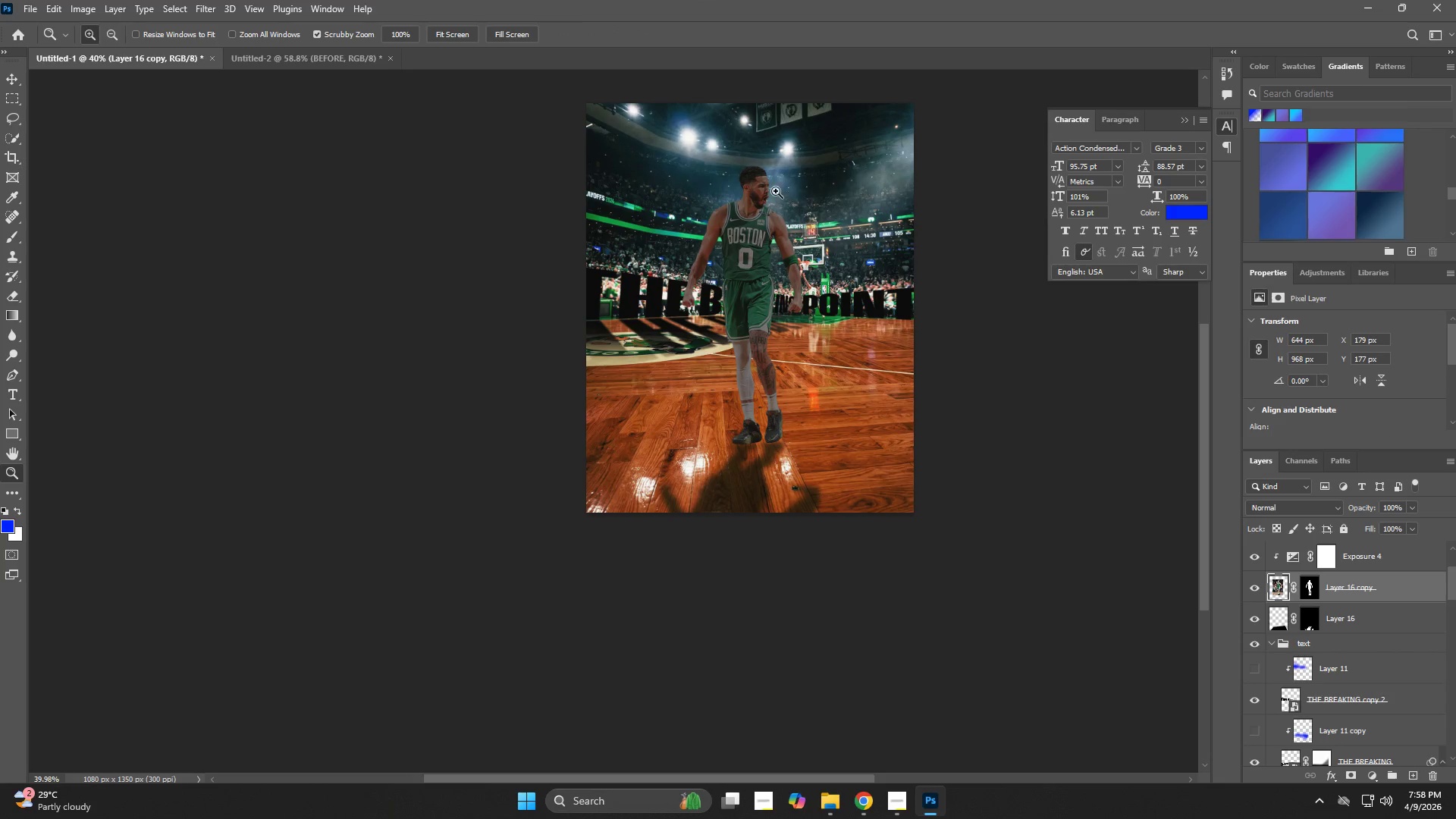 
left_click_drag(start_coordinate=[775, 190], to_coordinate=[910, 469])
 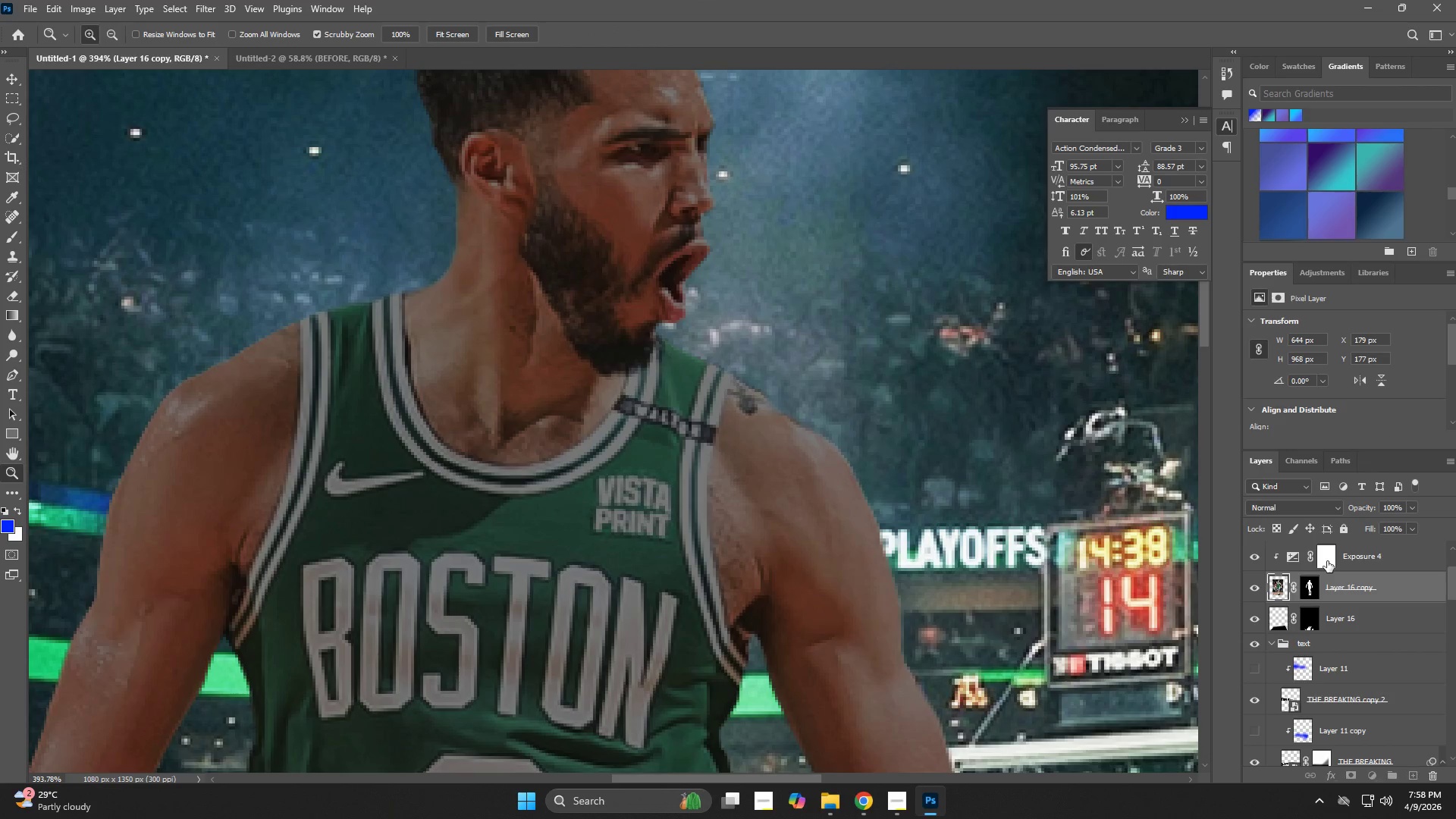 
type(zb)
 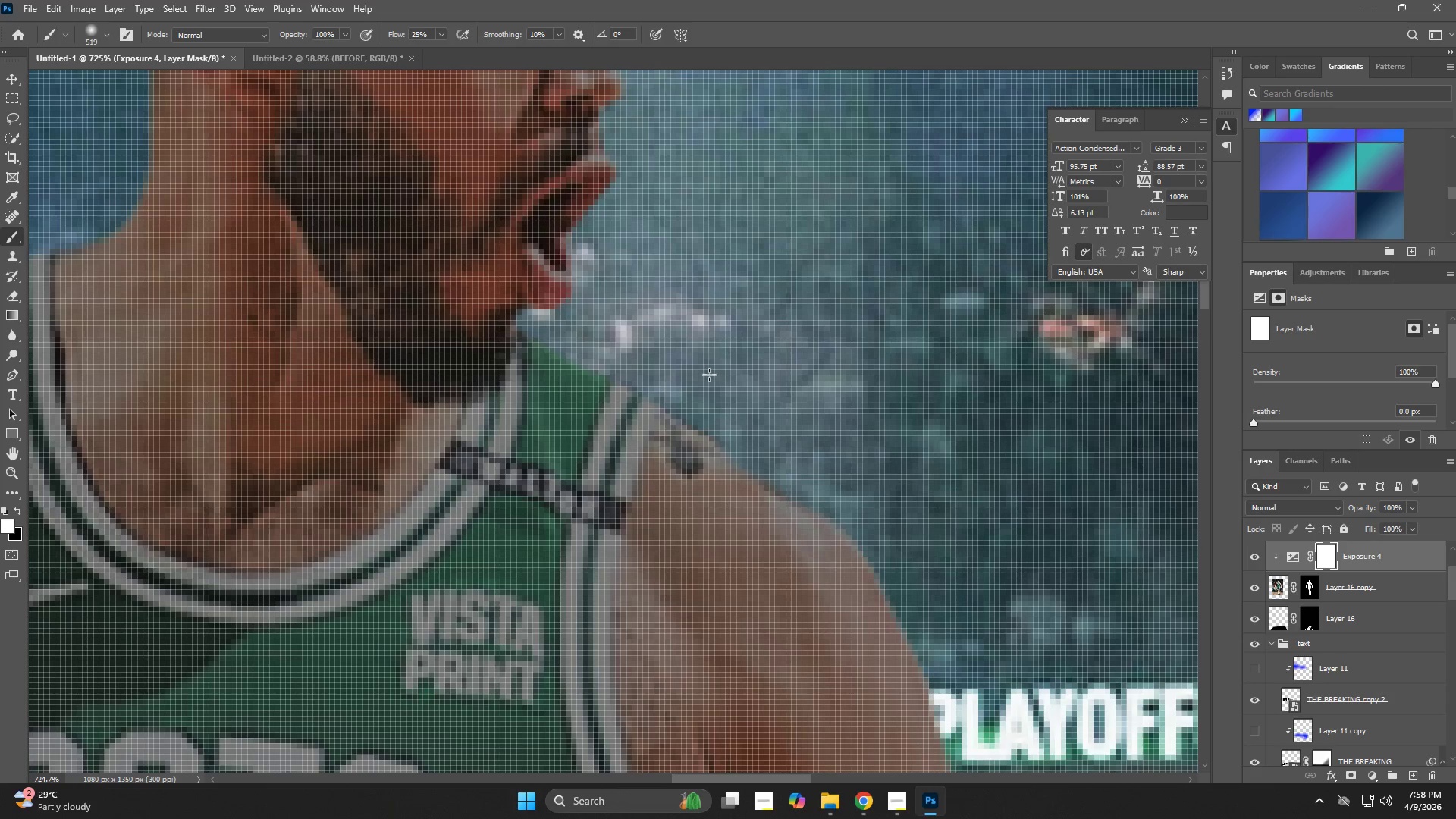 
left_click_drag(start_coordinate=[822, 340], to_coordinate=[864, 366])
 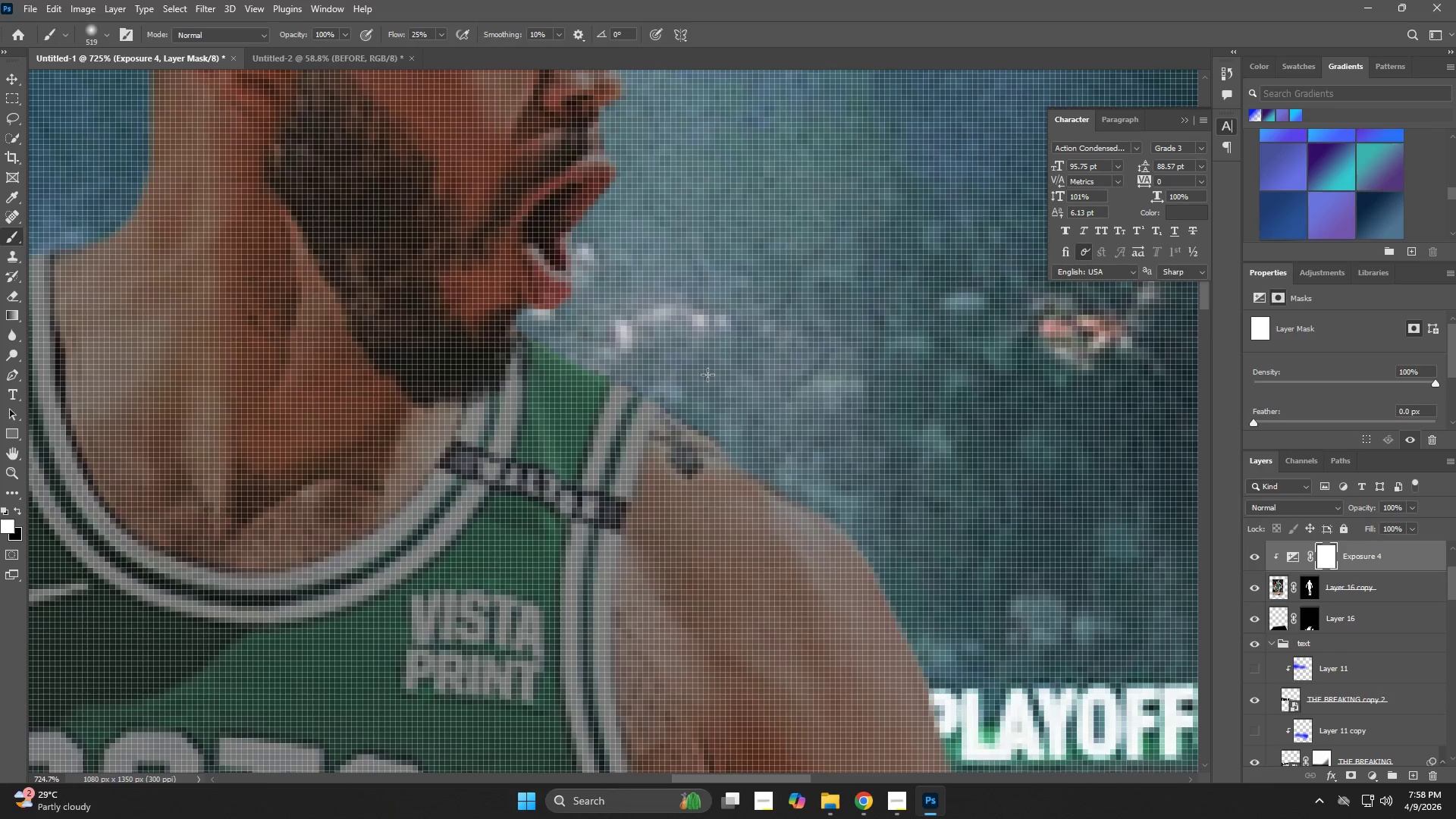 
right_click([709, 375])
 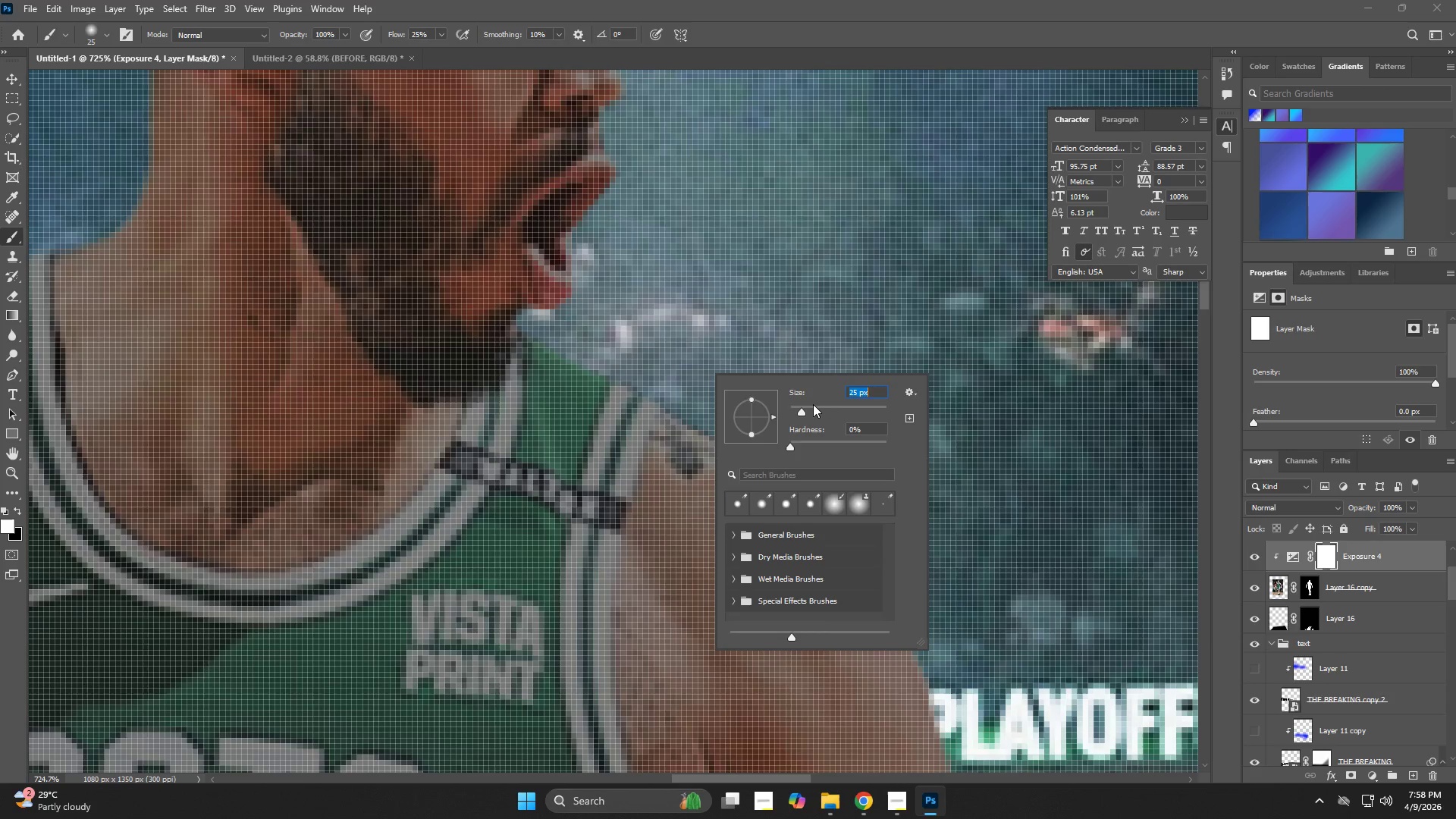 
hold_key(key=AltLeft, duration=0.91)
 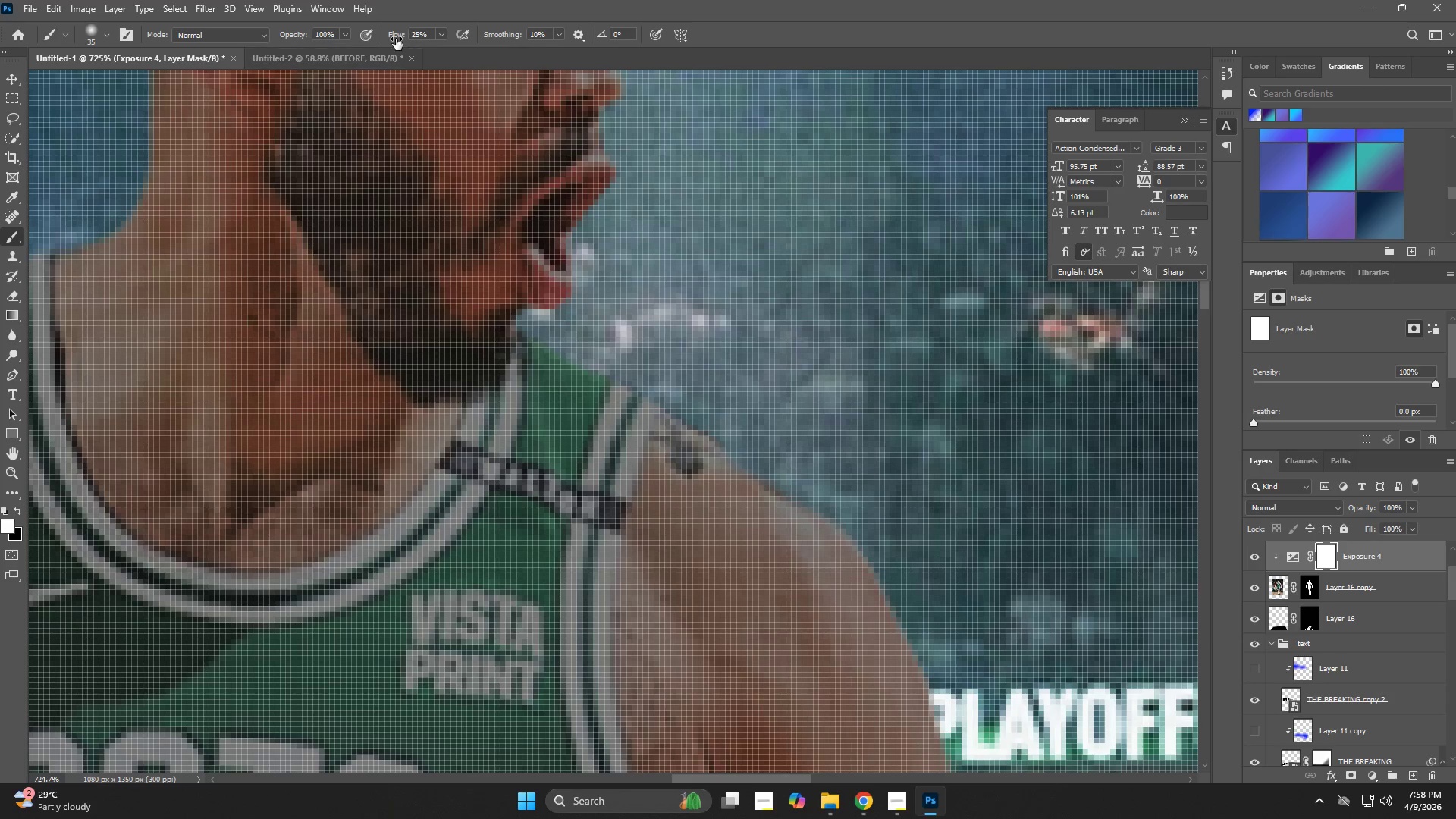 
left_click_drag(start_coordinate=[391, 37], to_coordinate=[434, 66])
 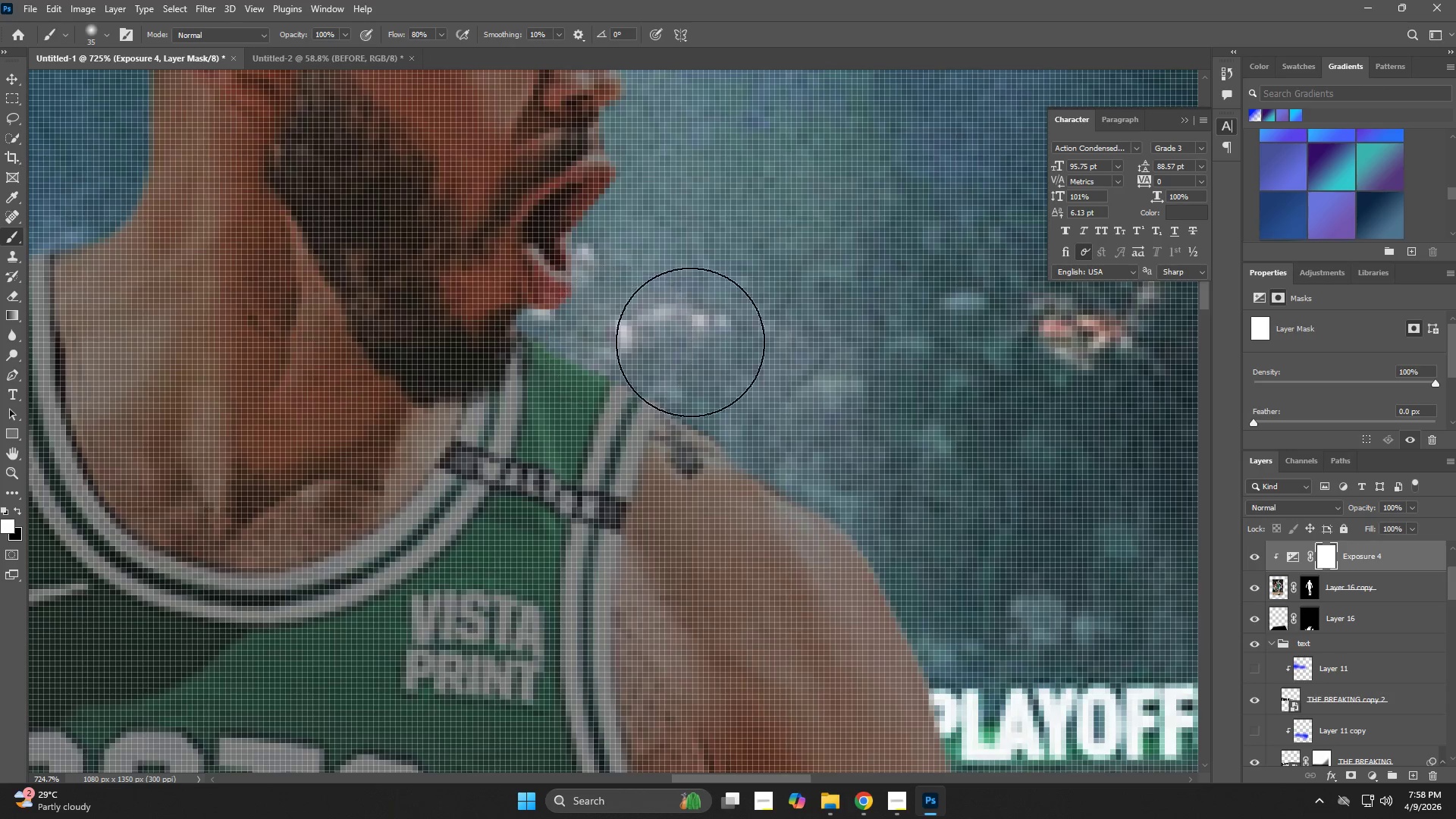 
hold_key(key=AltLeft, duration=0.5)
 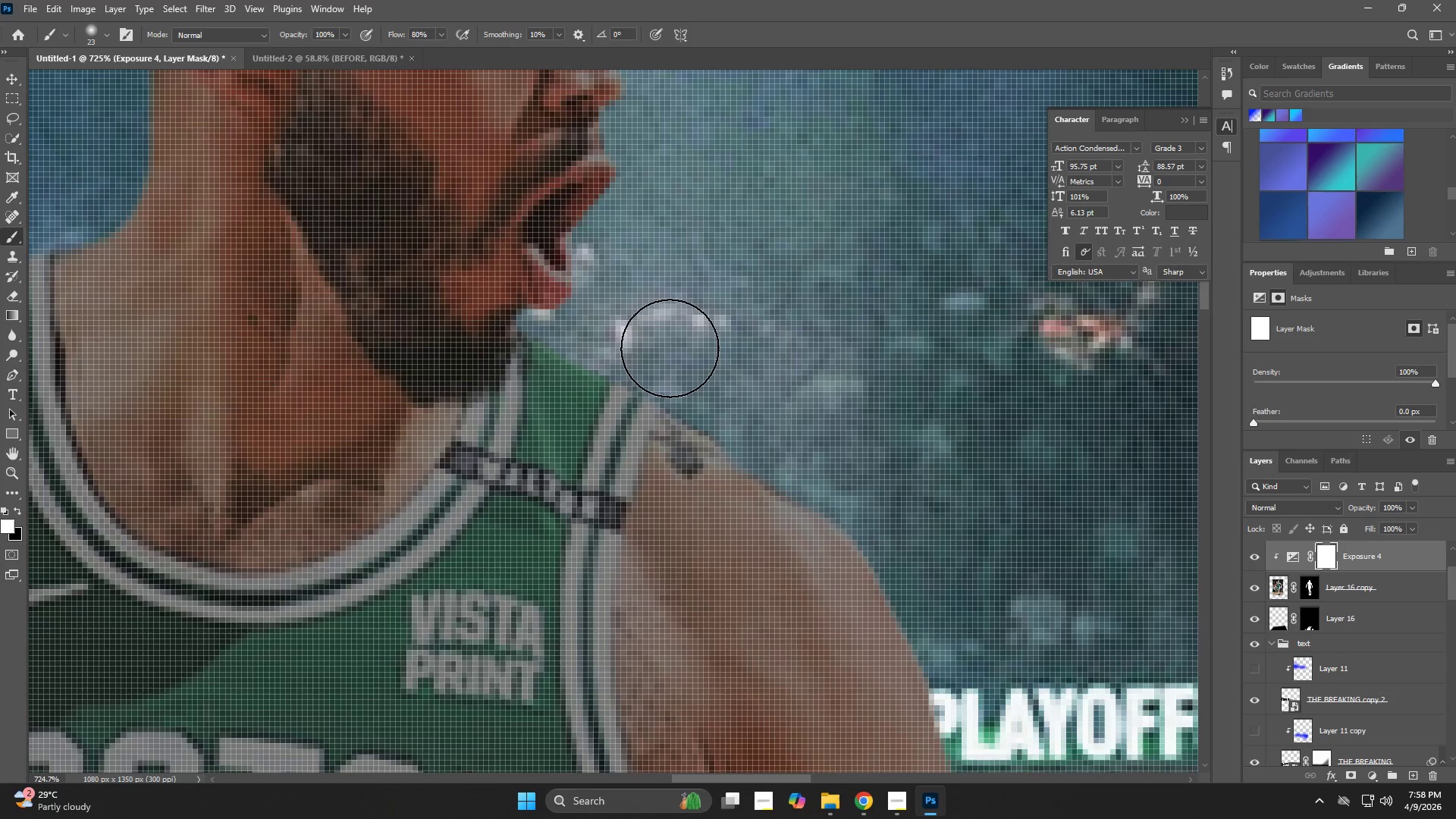 
key(X)
 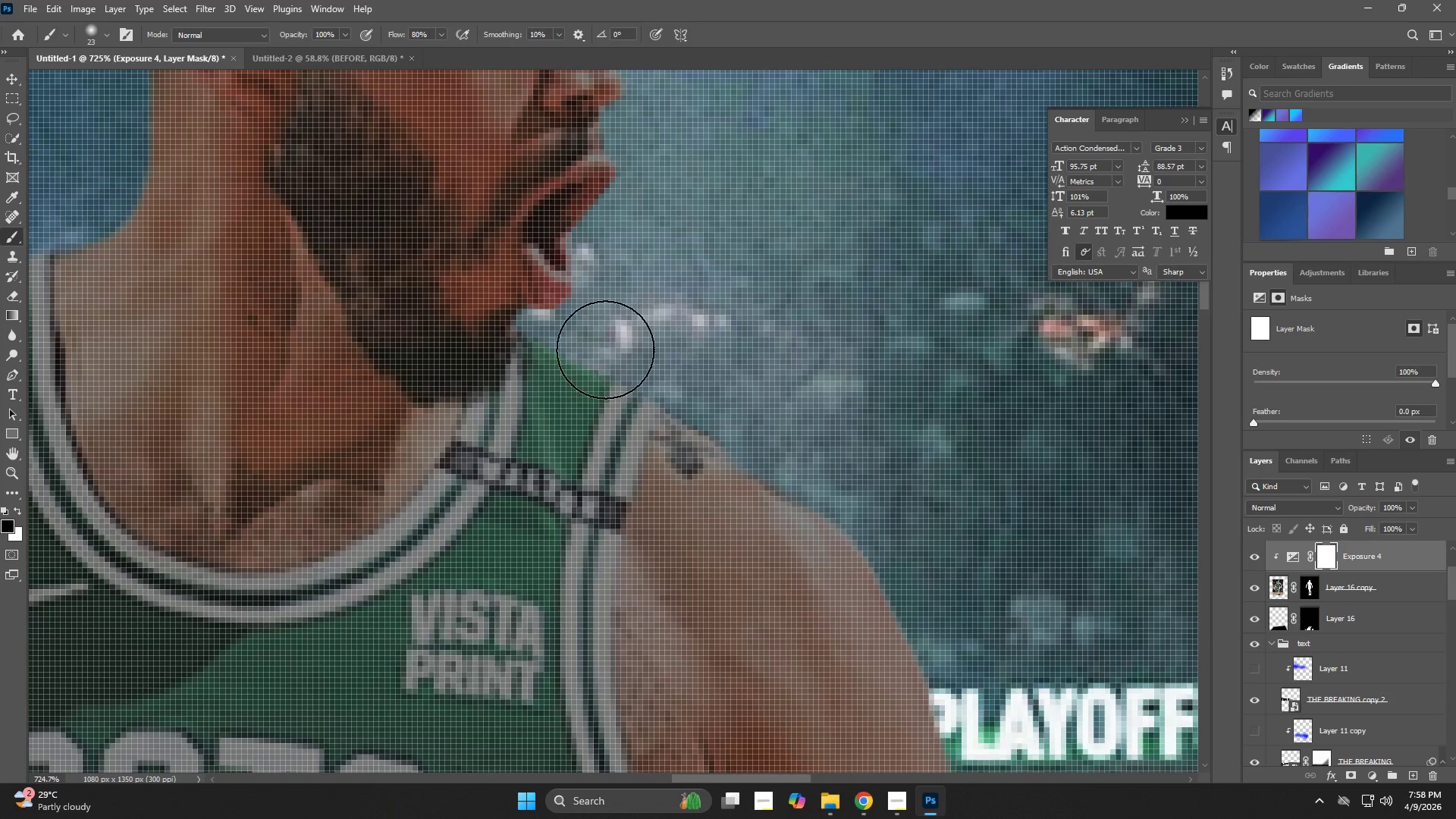 
left_click_drag(start_coordinate=[602, 350], to_coordinate=[908, 530])
 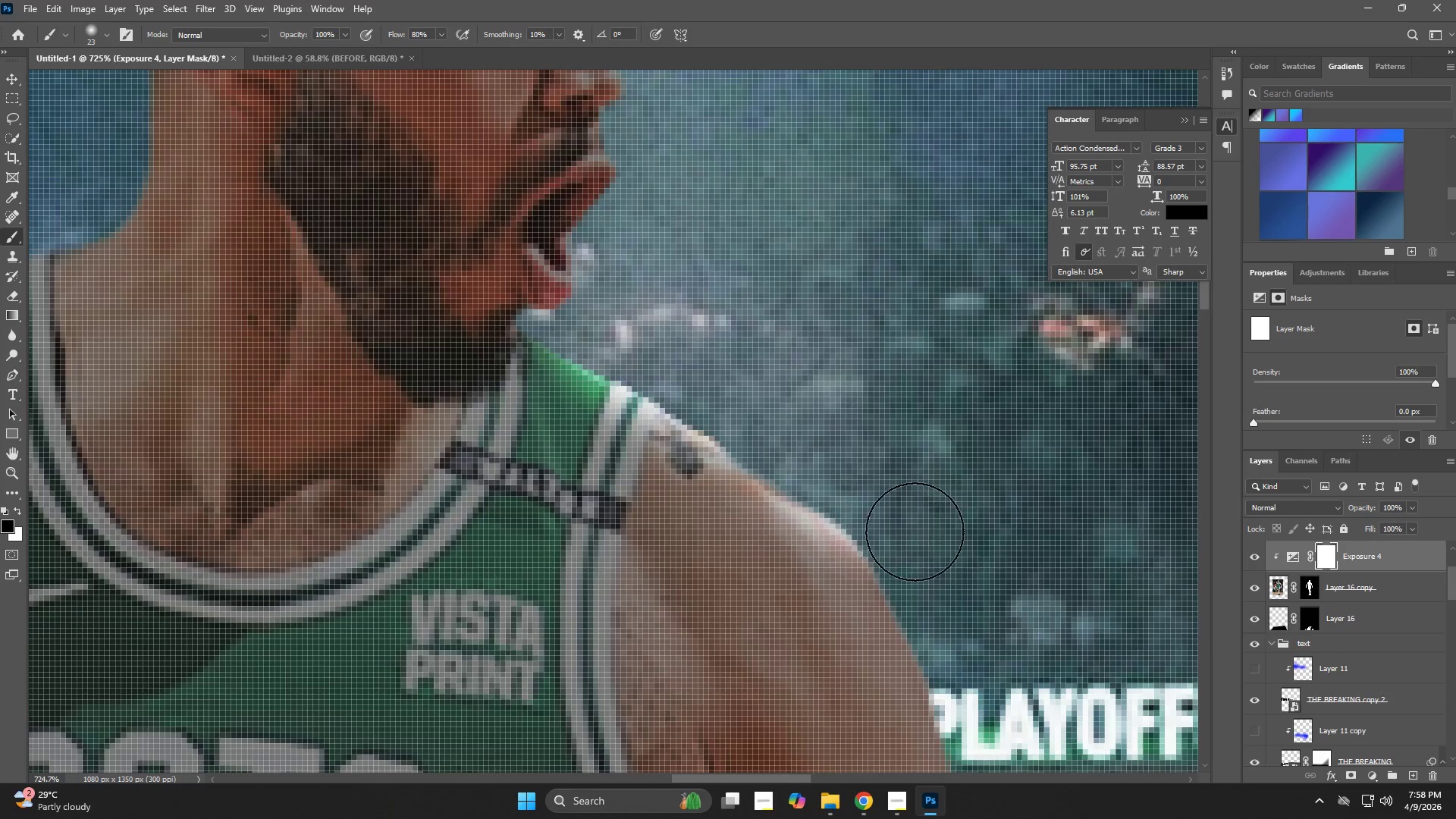 
hold_key(key=Space, duration=0.59)
 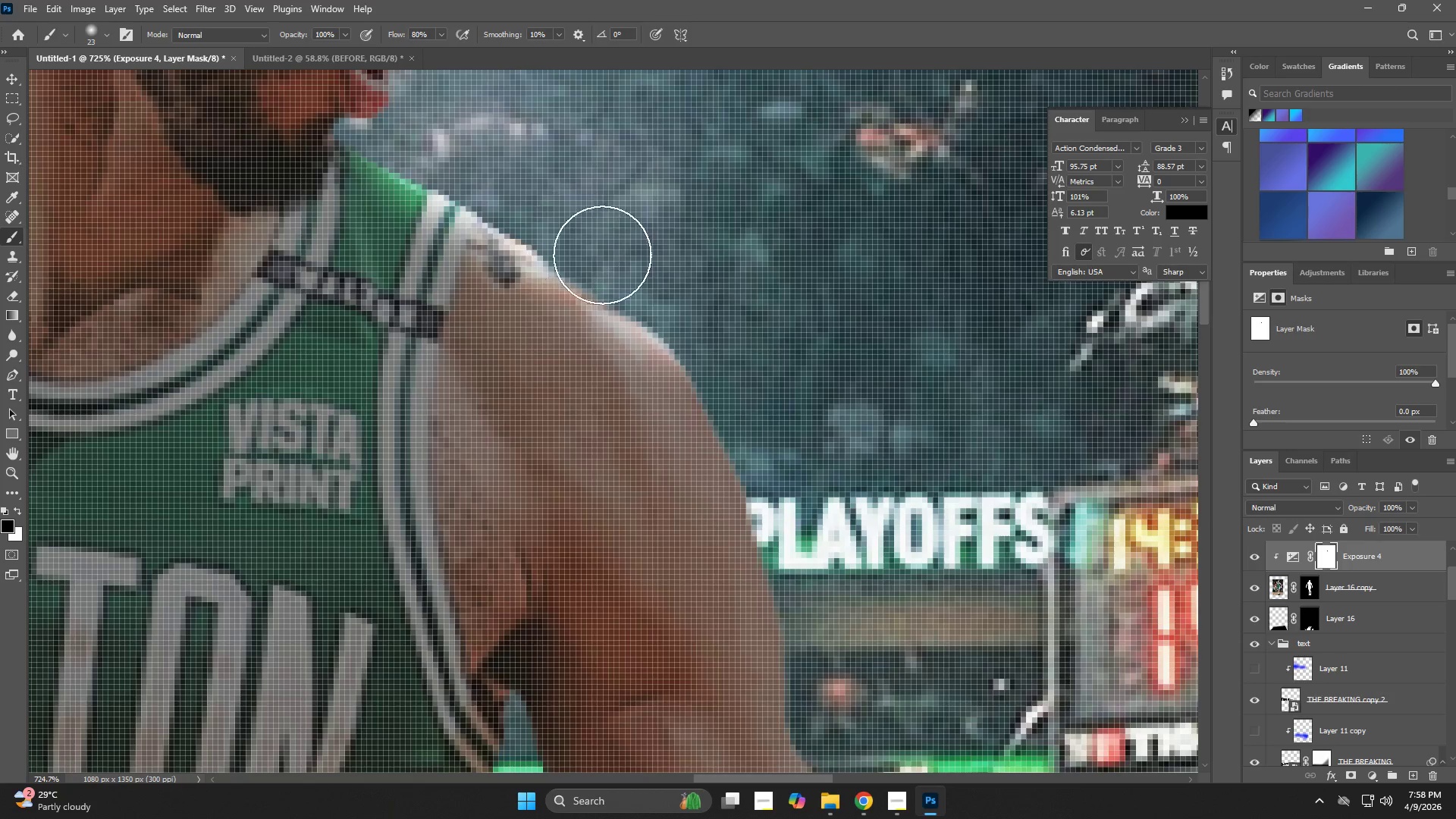 
left_click_drag(start_coordinate=[911, 536], to_coordinate=[728, 345])
 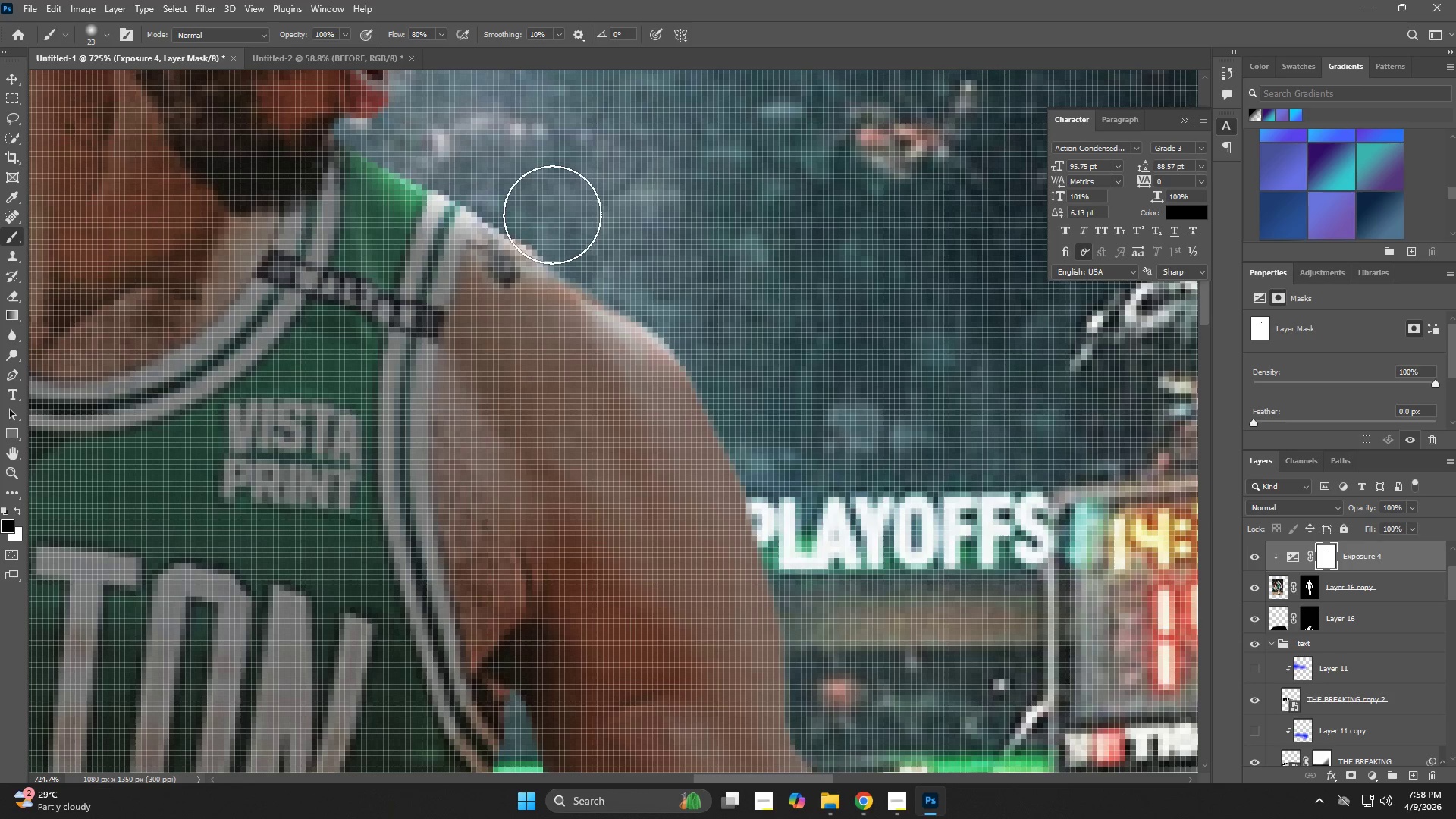 
left_click_drag(start_coordinate=[544, 218], to_coordinate=[814, 532])
 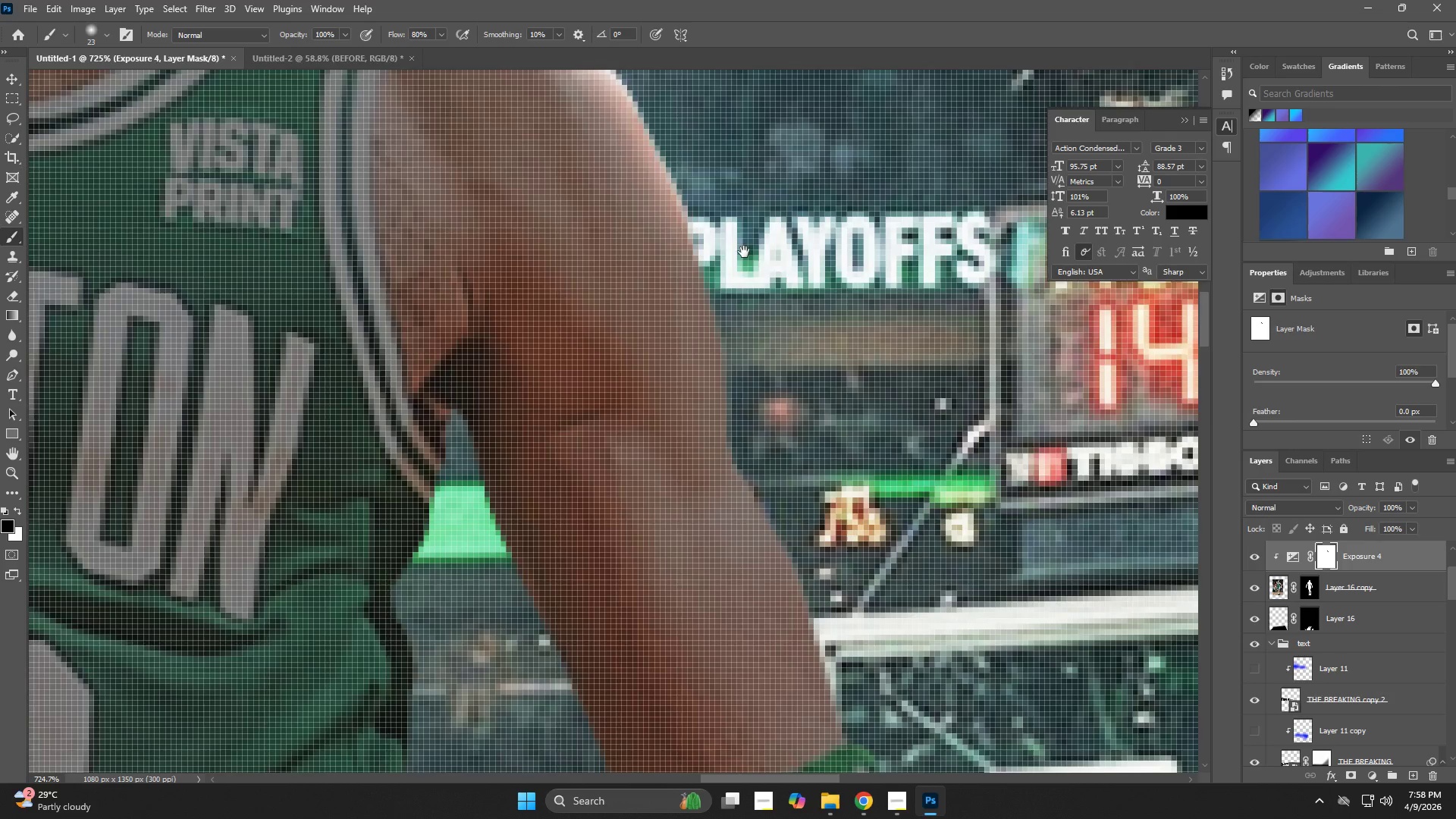 
hold_key(key=Space, duration=0.56)
 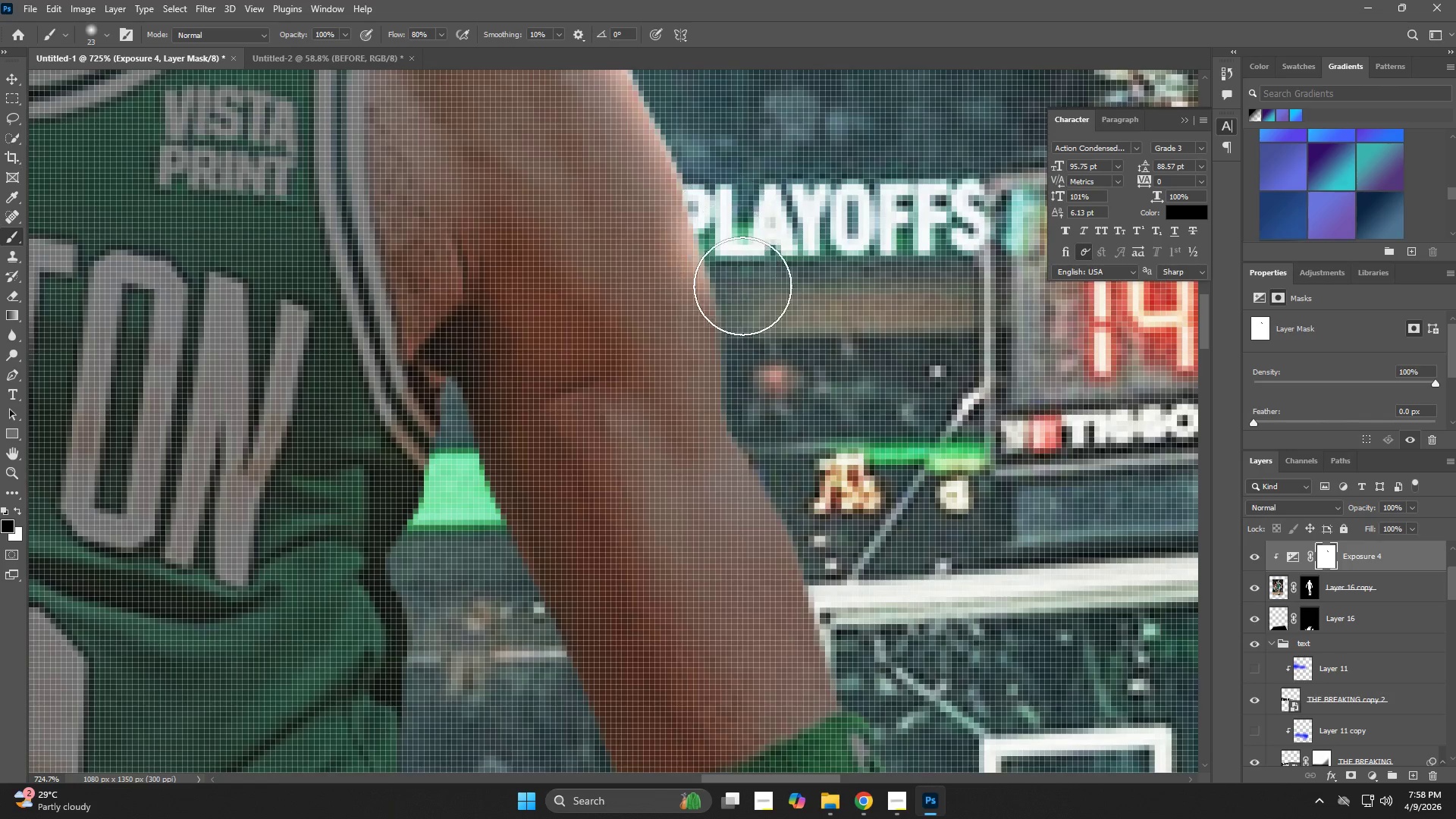 
left_click_drag(start_coordinate=[814, 532], to_coordinate=[757, 263])
 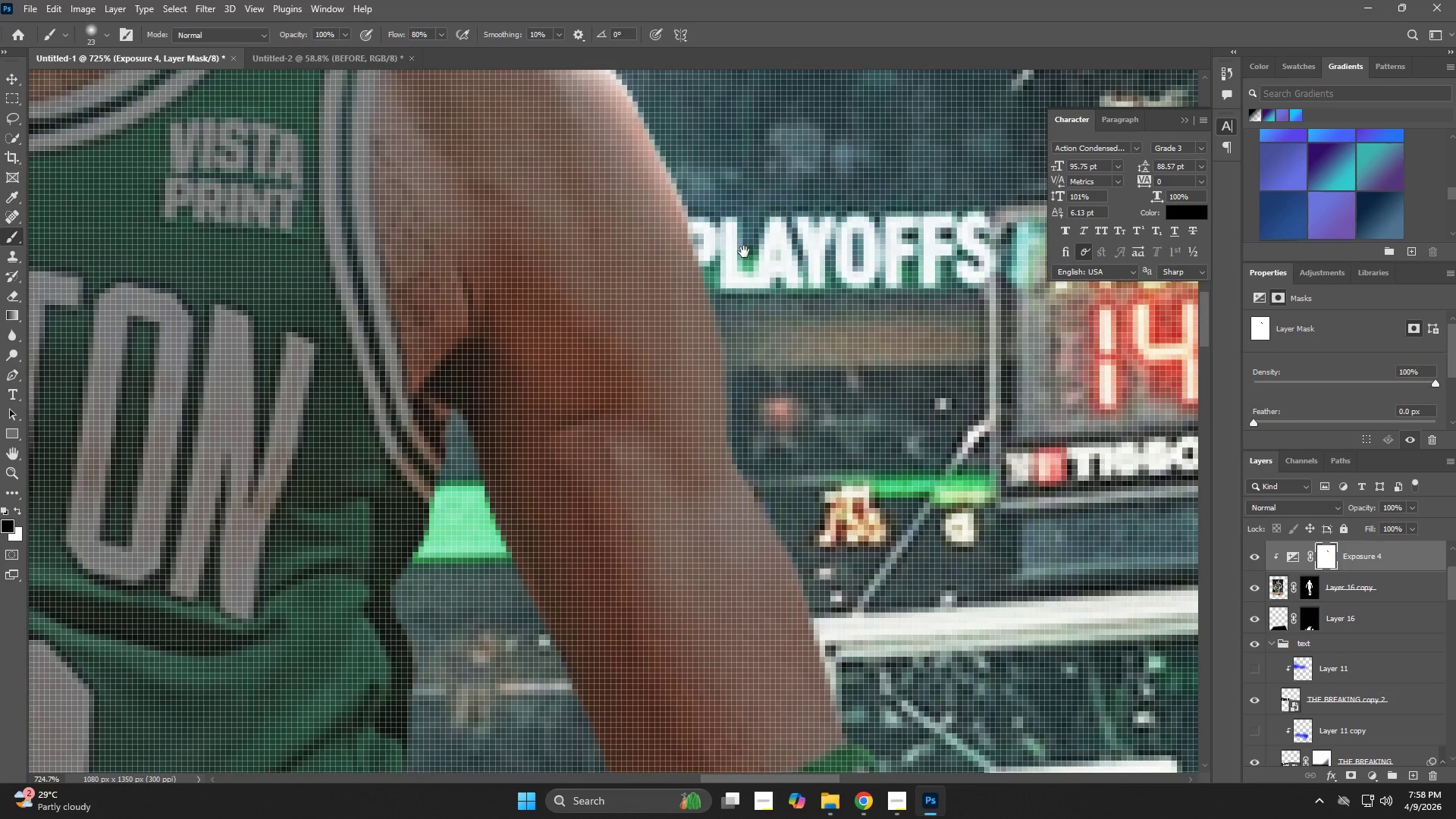 
hold_key(key=Space, duration=1.51)
 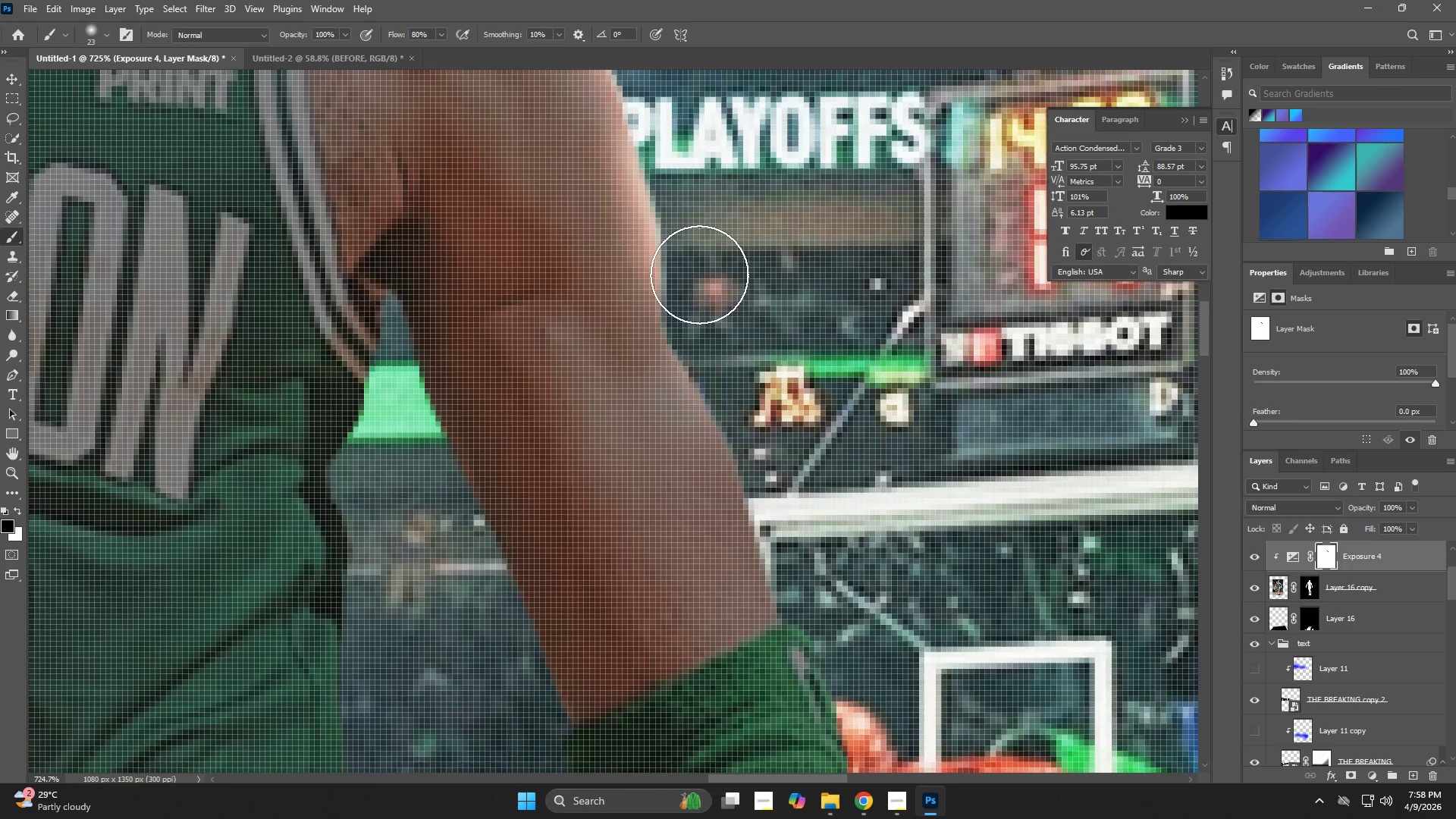 
left_click_drag(start_coordinate=[723, 221], to_coordinate=[821, 486])
 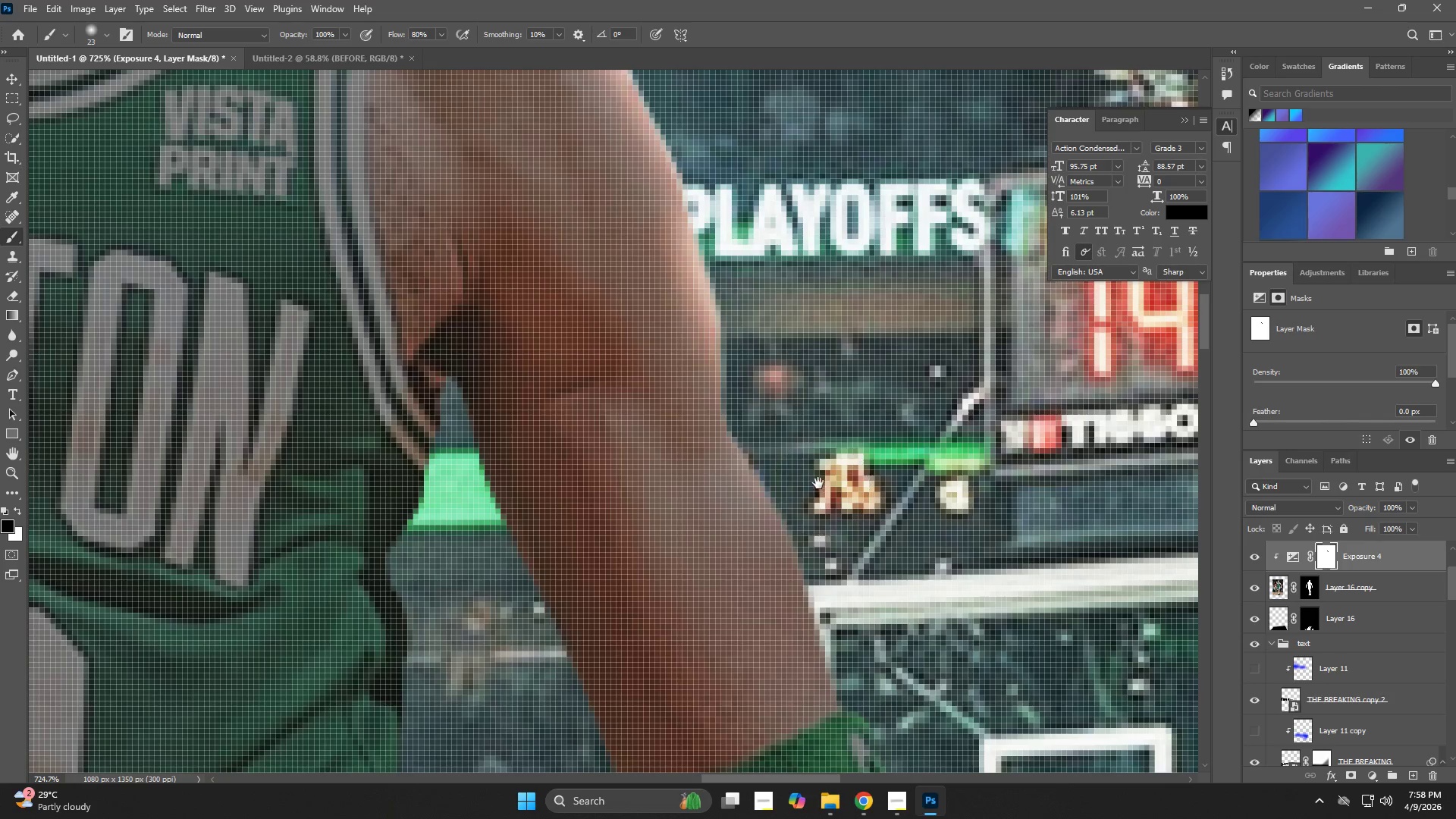 
left_click_drag(start_coordinate=[818, 483], to_coordinate=[758, 396])
 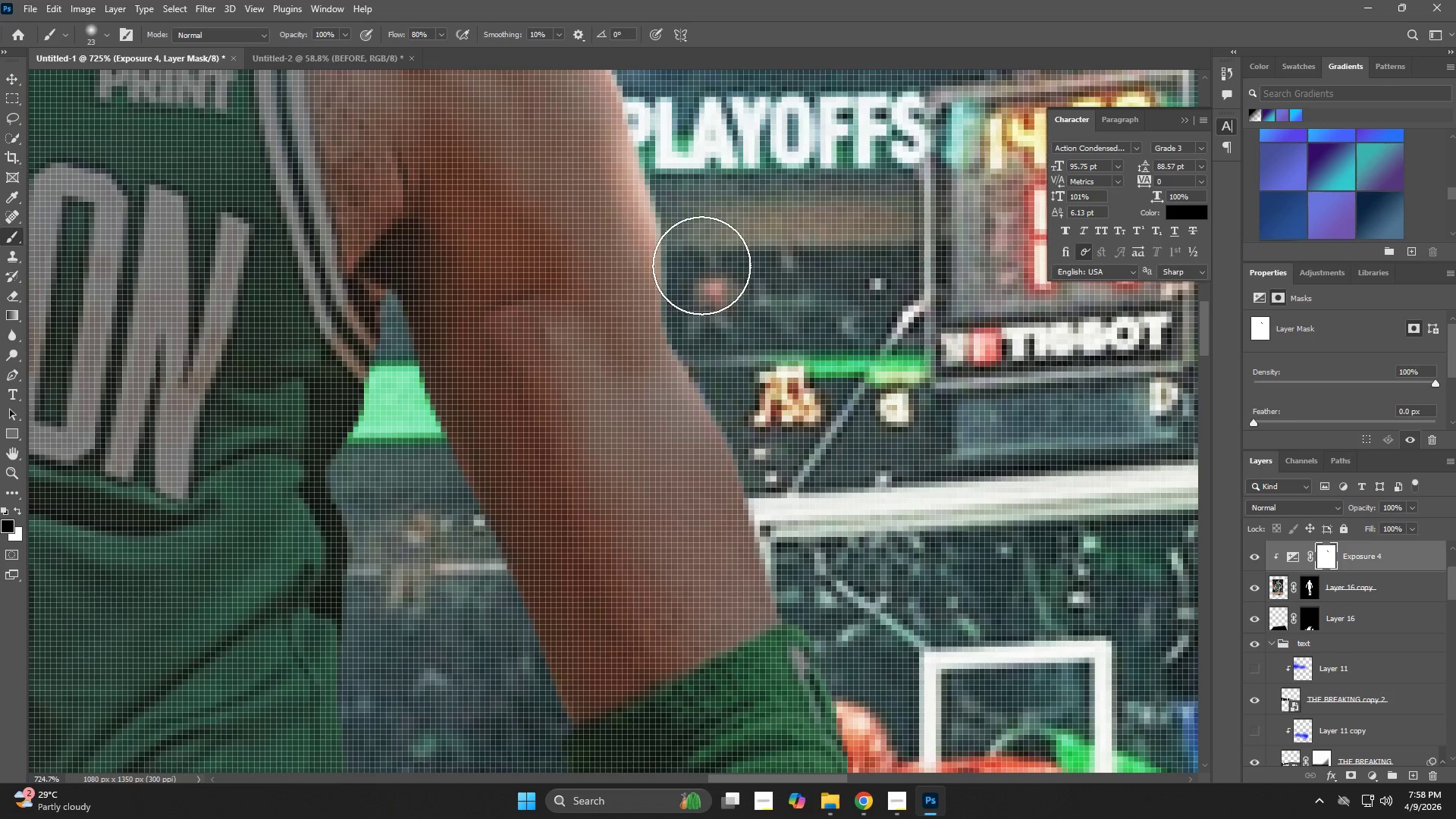 
left_click_drag(start_coordinate=[696, 255], to_coordinate=[806, 525])
 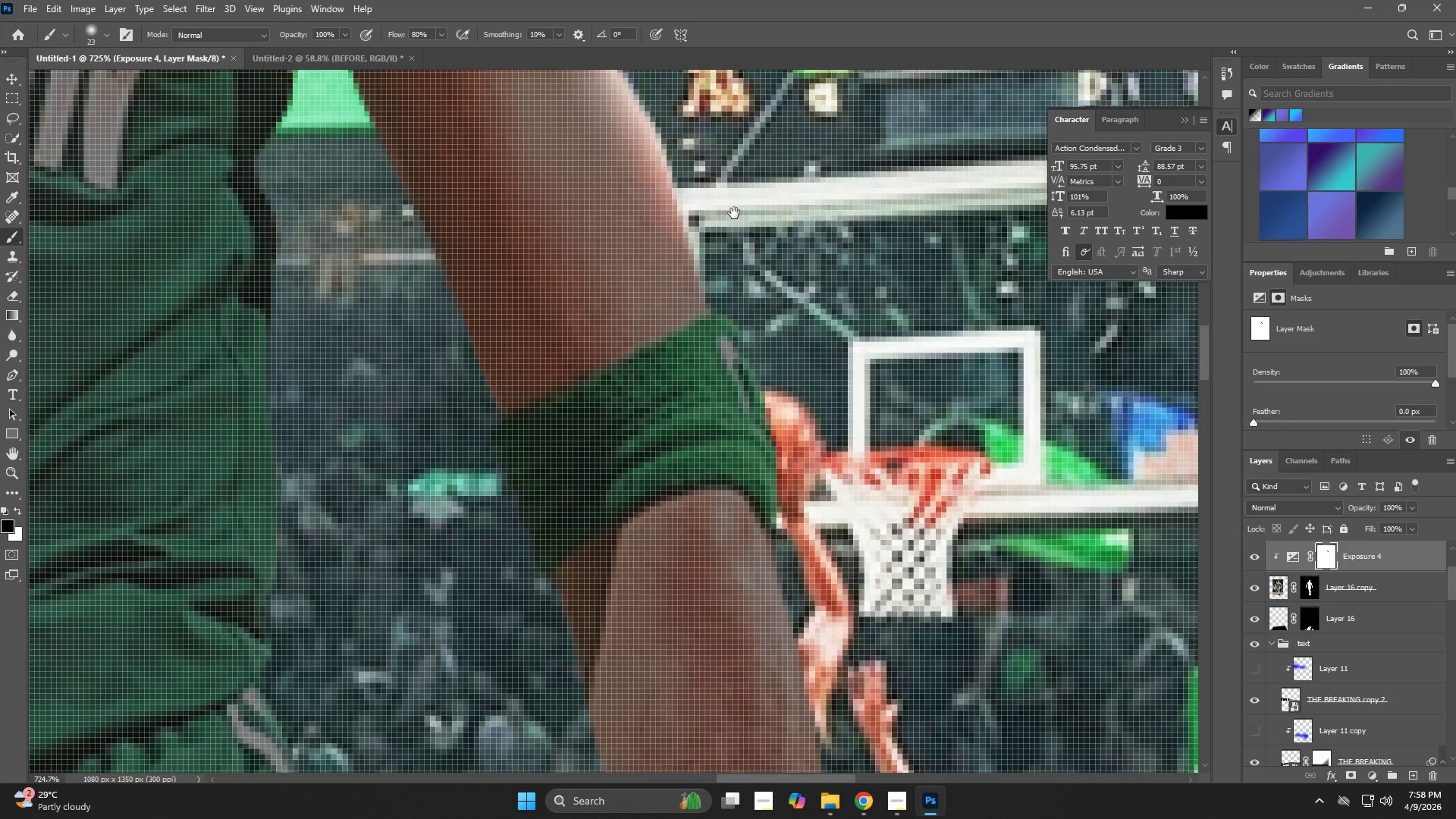 
hold_key(key=Space, duration=0.56)
 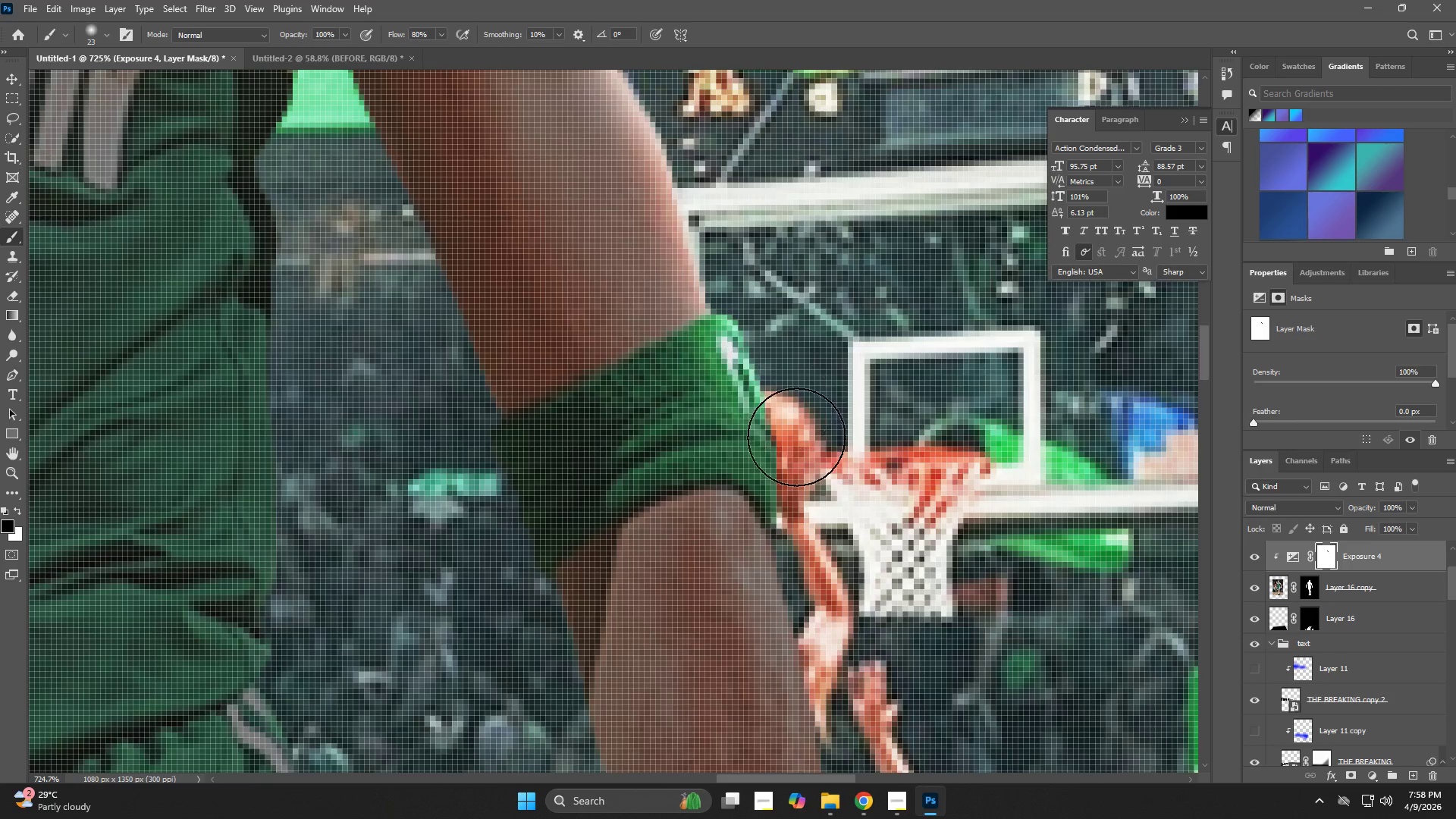 
left_click_drag(start_coordinate=[805, 523], to_coordinate=[734, 213])
 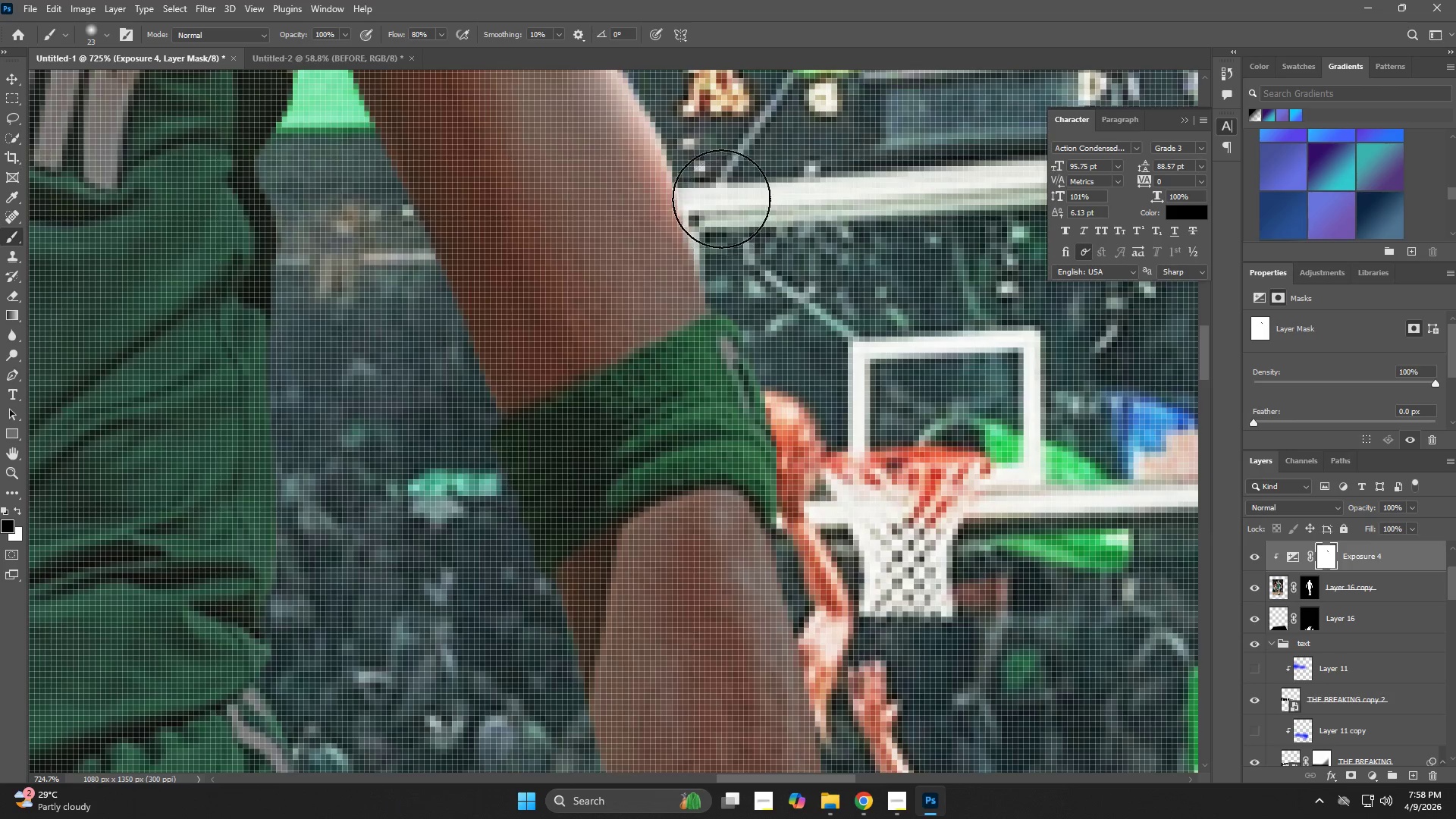 
left_click_drag(start_coordinate=[720, 197], to_coordinate=[806, 460])
 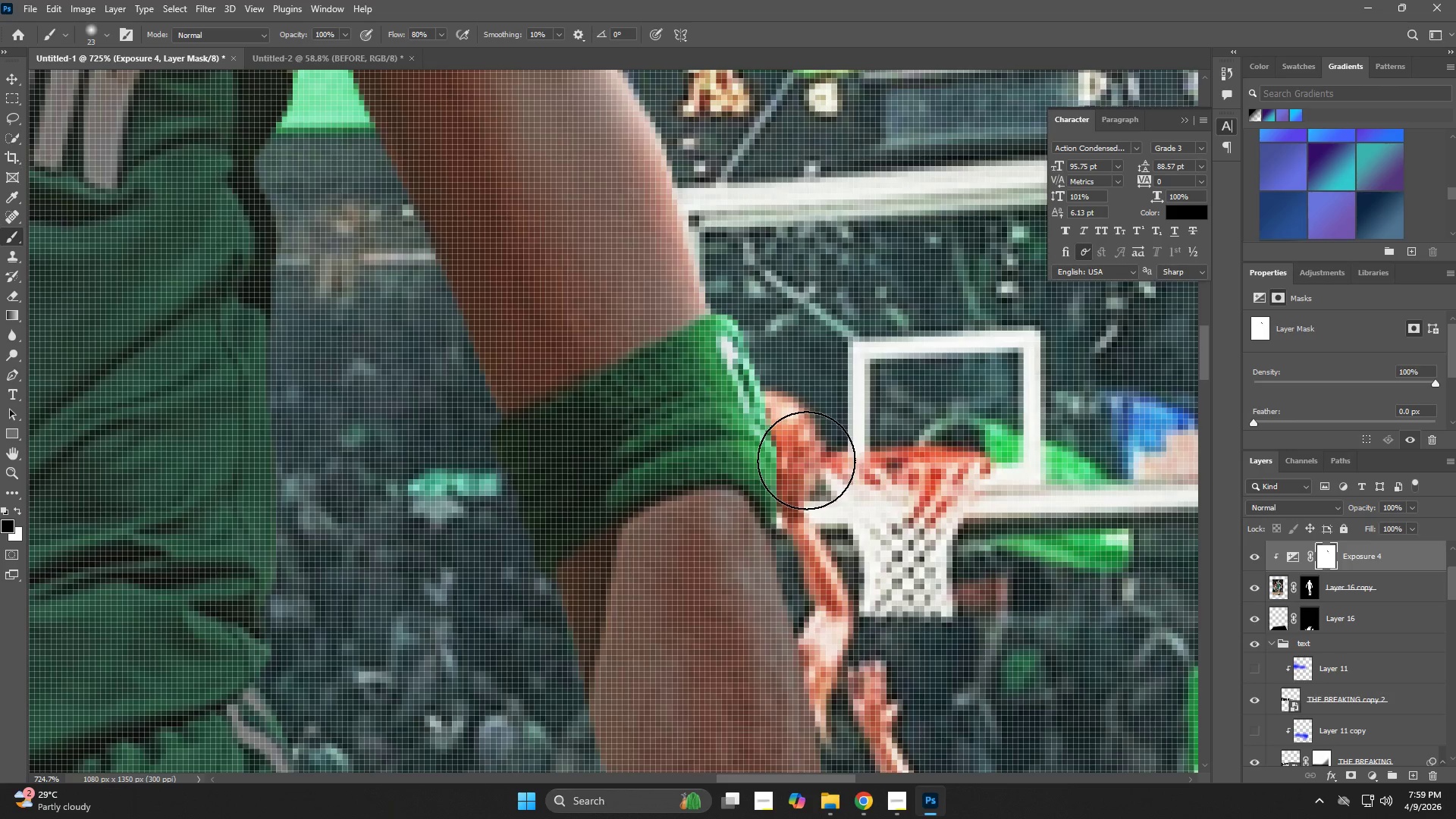 
hold_key(key=Space, duration=0.52)
 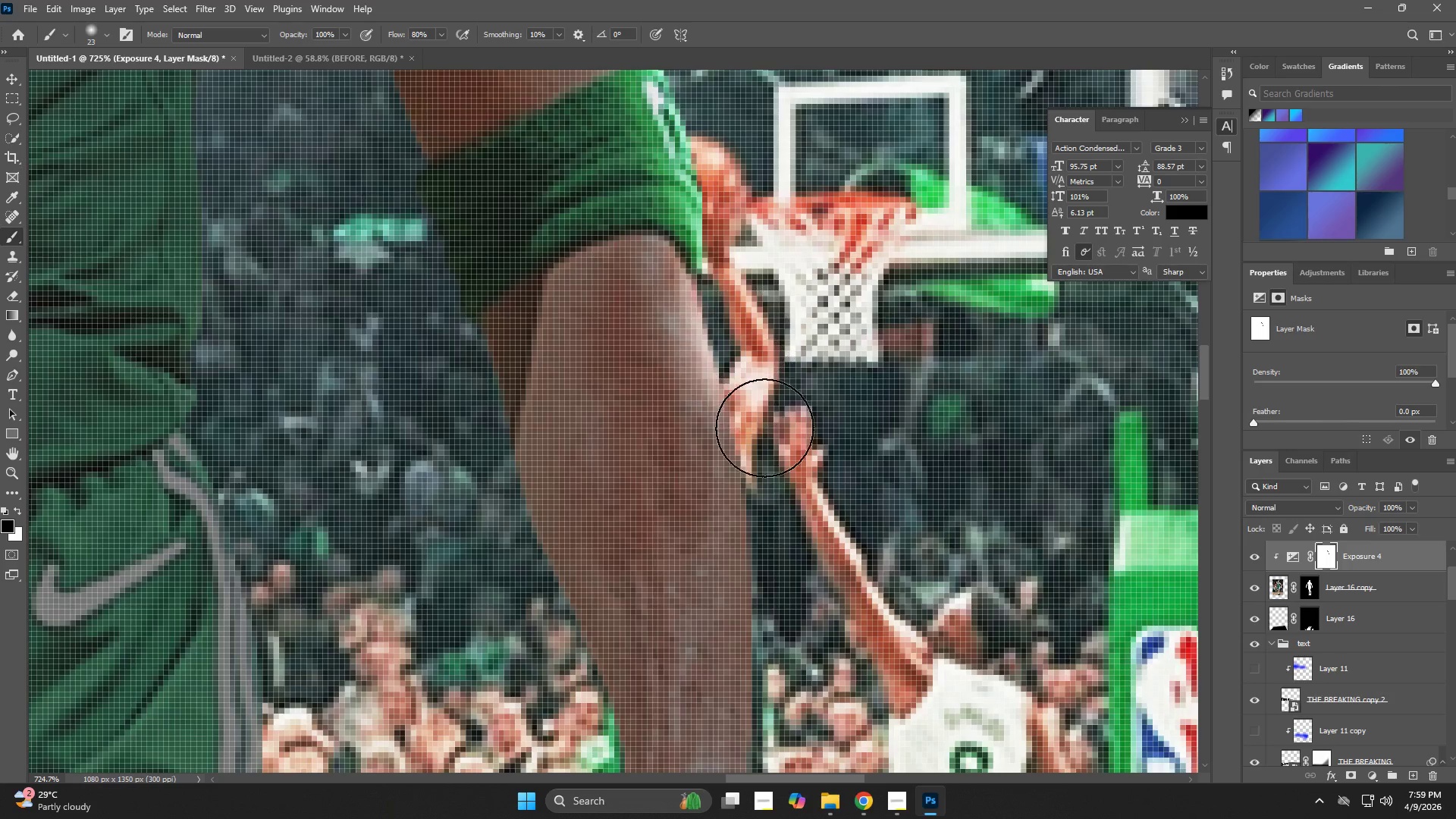 
left_click_drag(start_coordinate=[804, 466], to_coordinate=[730, 212])
 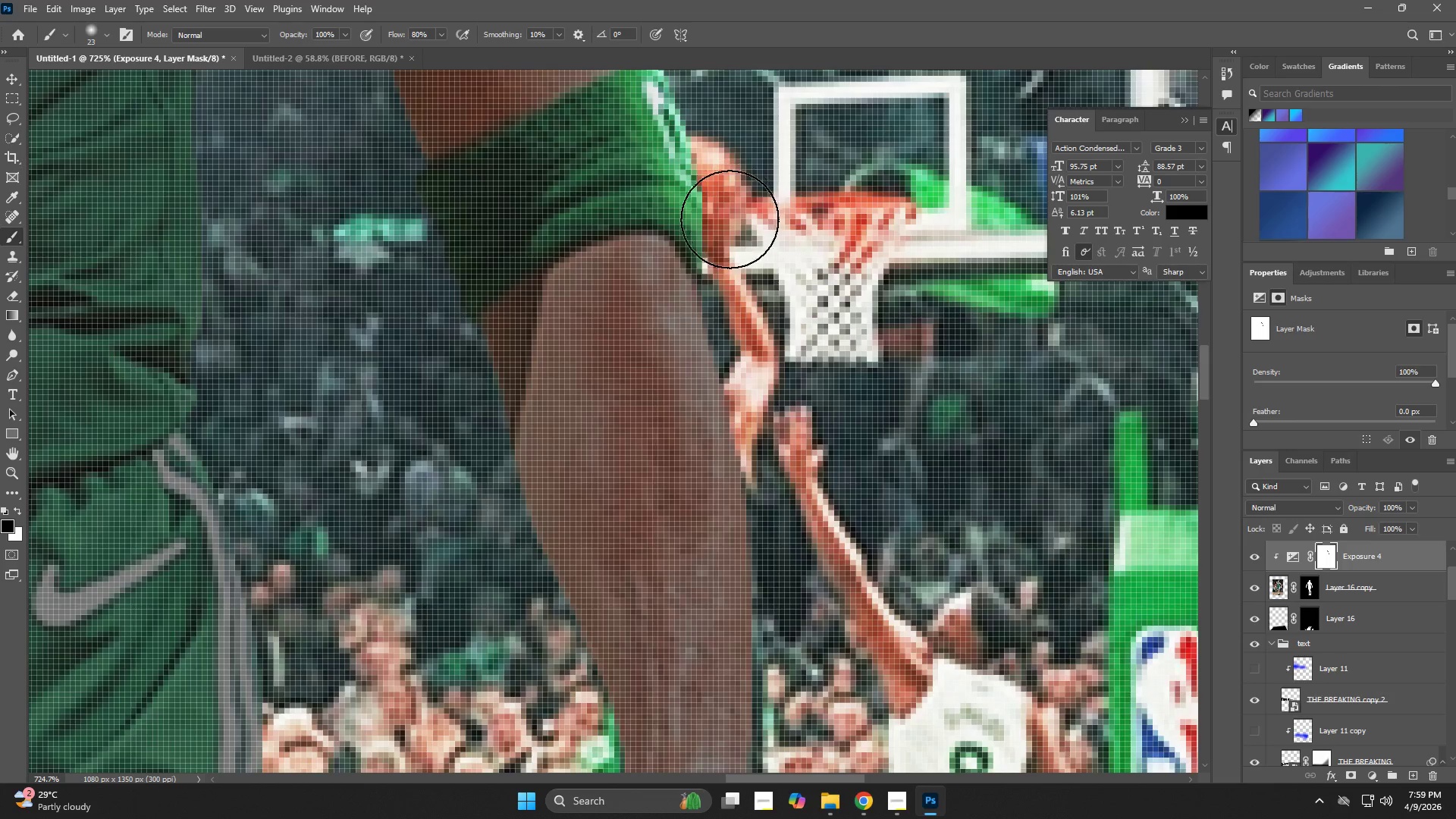 
left_click_drag(start_coordinate=[730, 212], to_coordinate=[797, 529])
 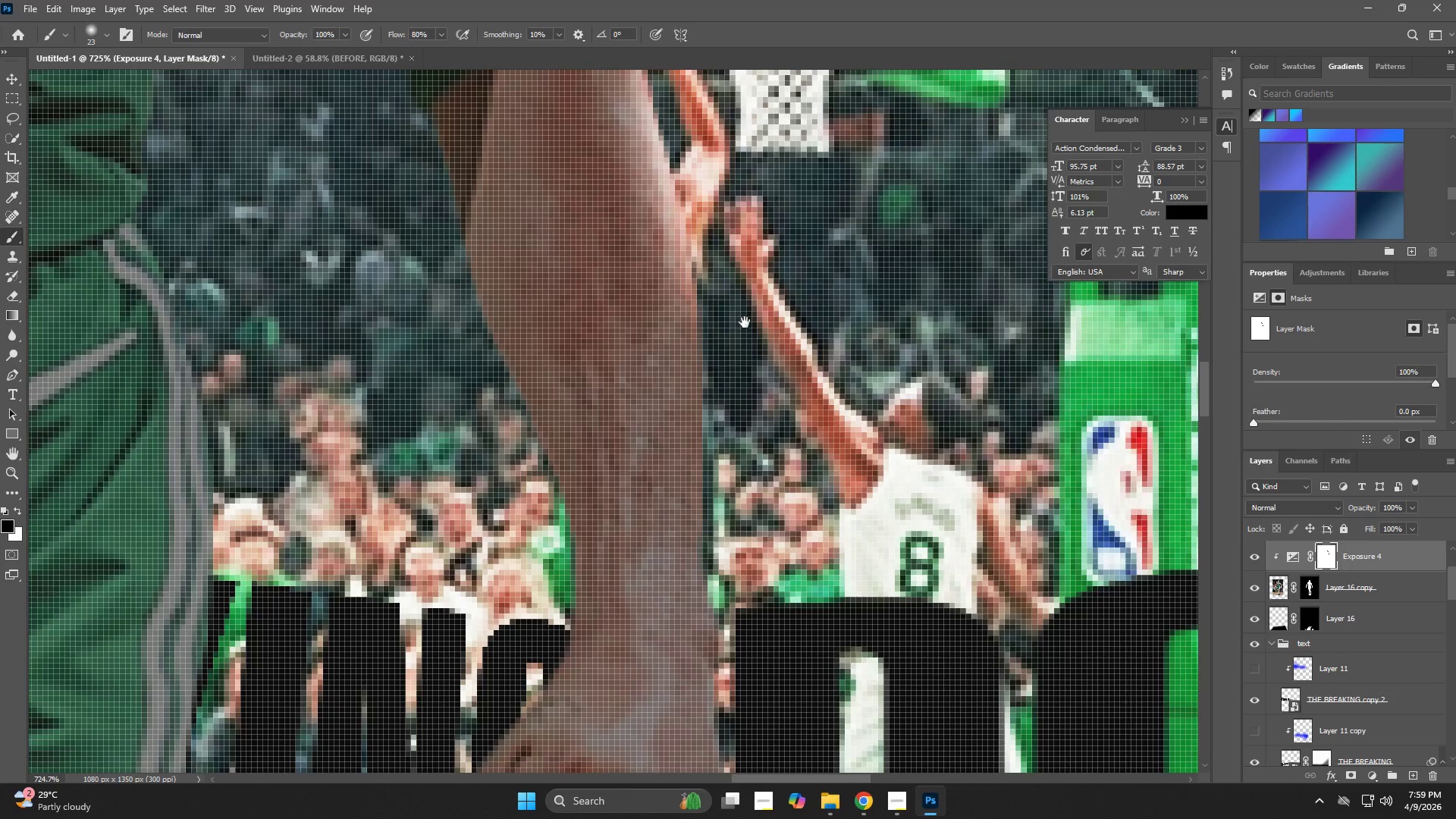 
hold_key(key=Space, duration=0.59)
 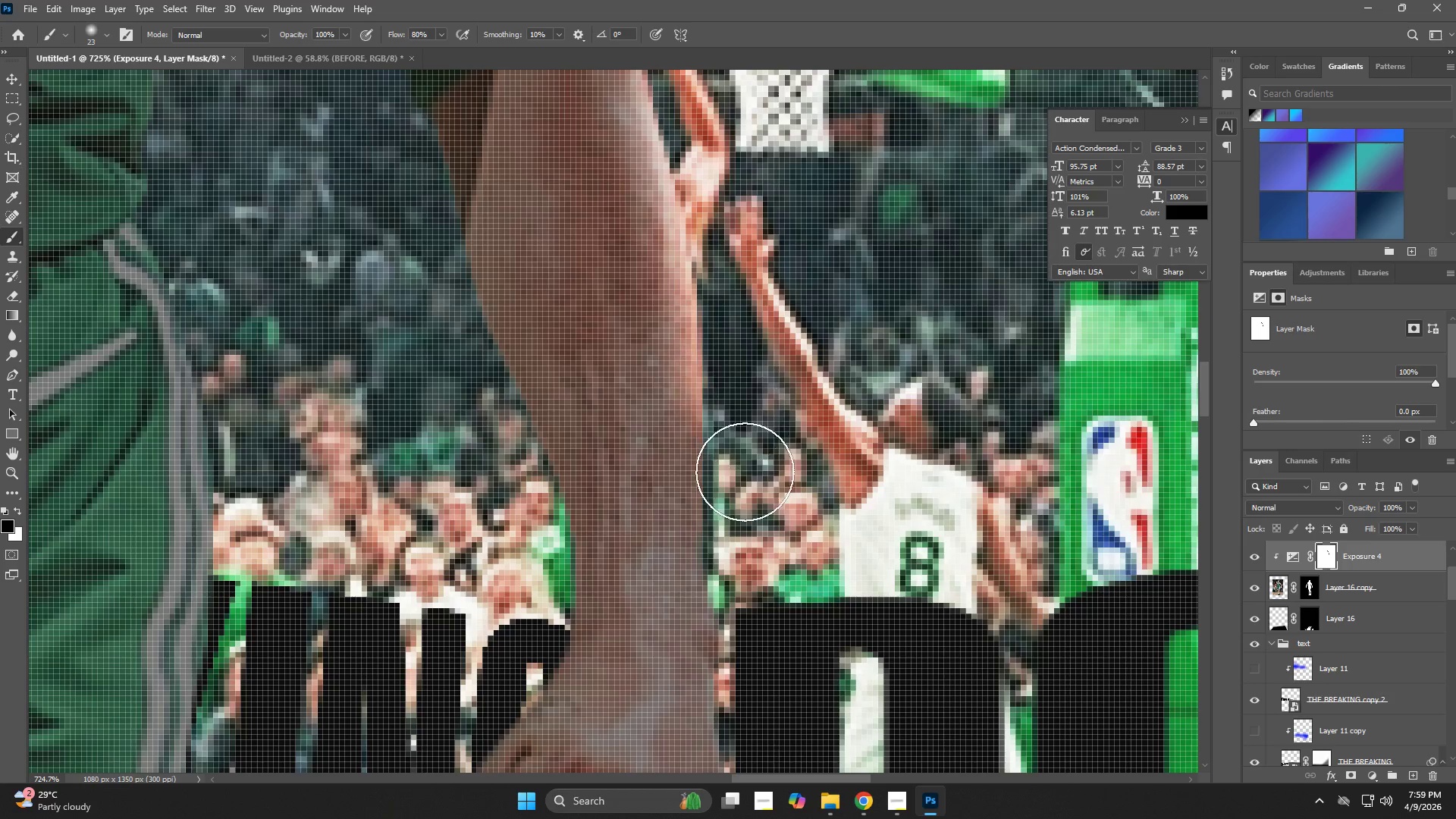 
left_click_drag(start_coordinate=[794, 532], to_coordinate=[745, 322])
 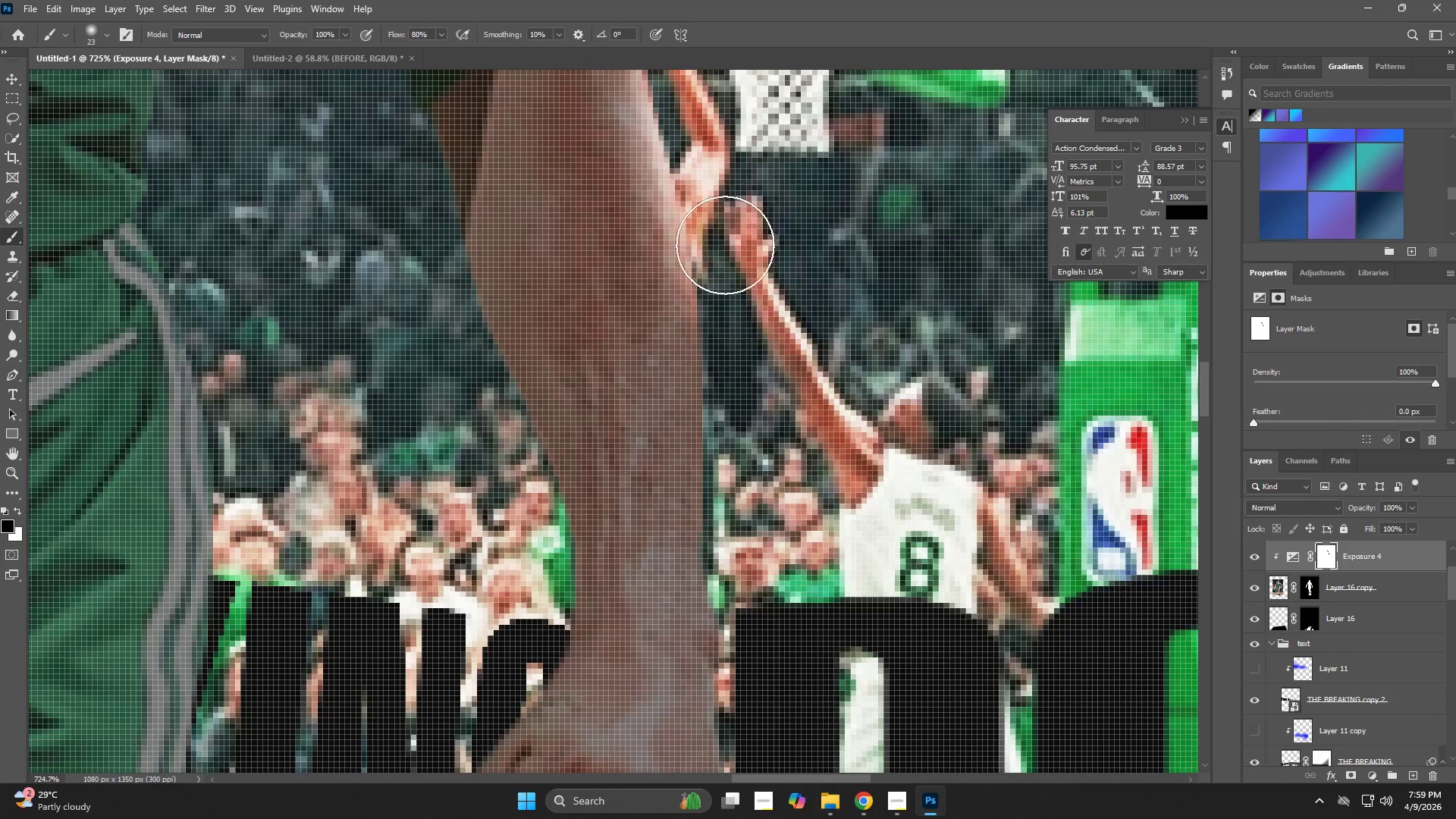 
left_click_drag(start_coordinate=[723, 236], to_coordinate=[745, 487])
 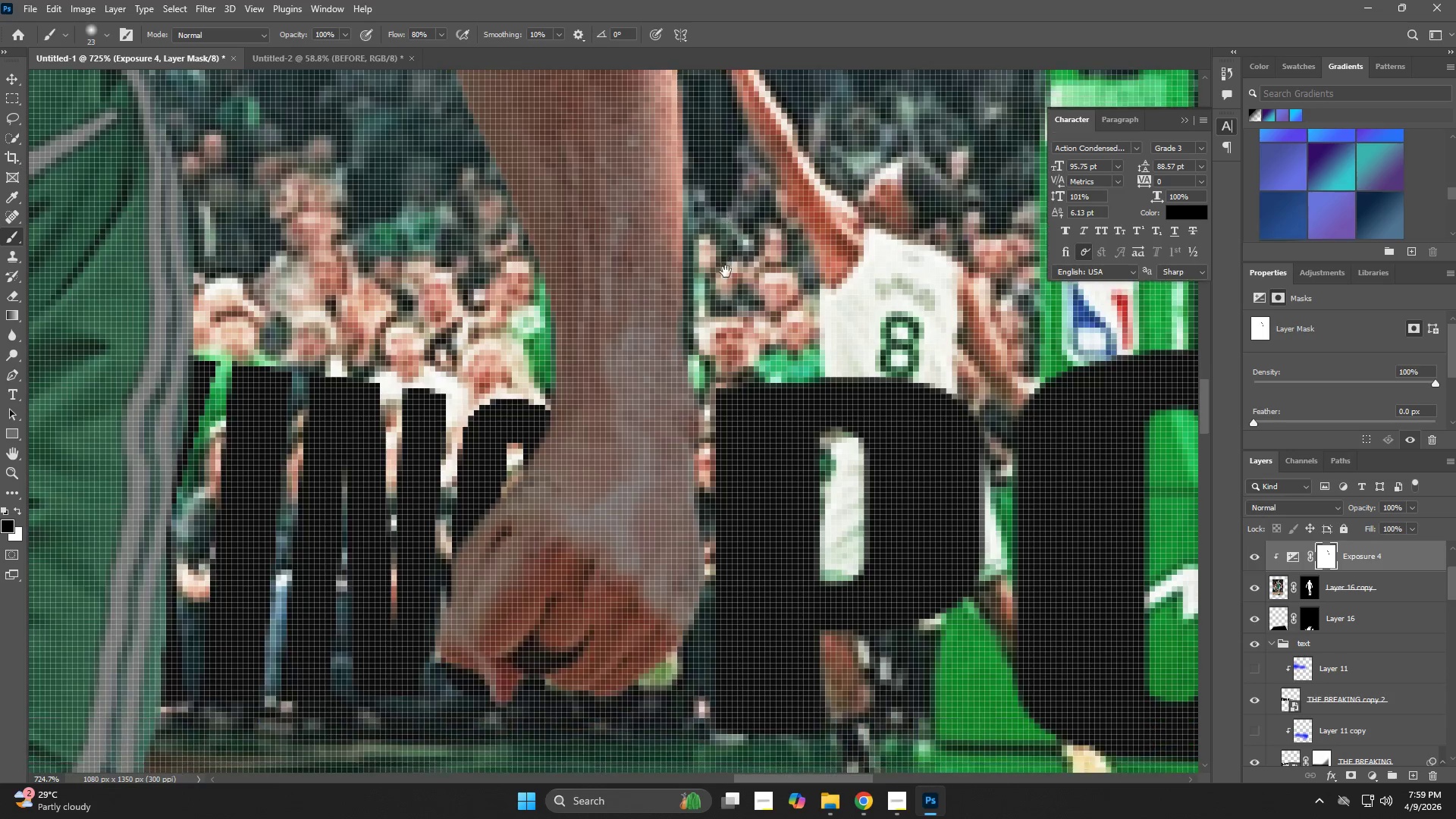 
hold_key(key=Space, duration=0.56)
 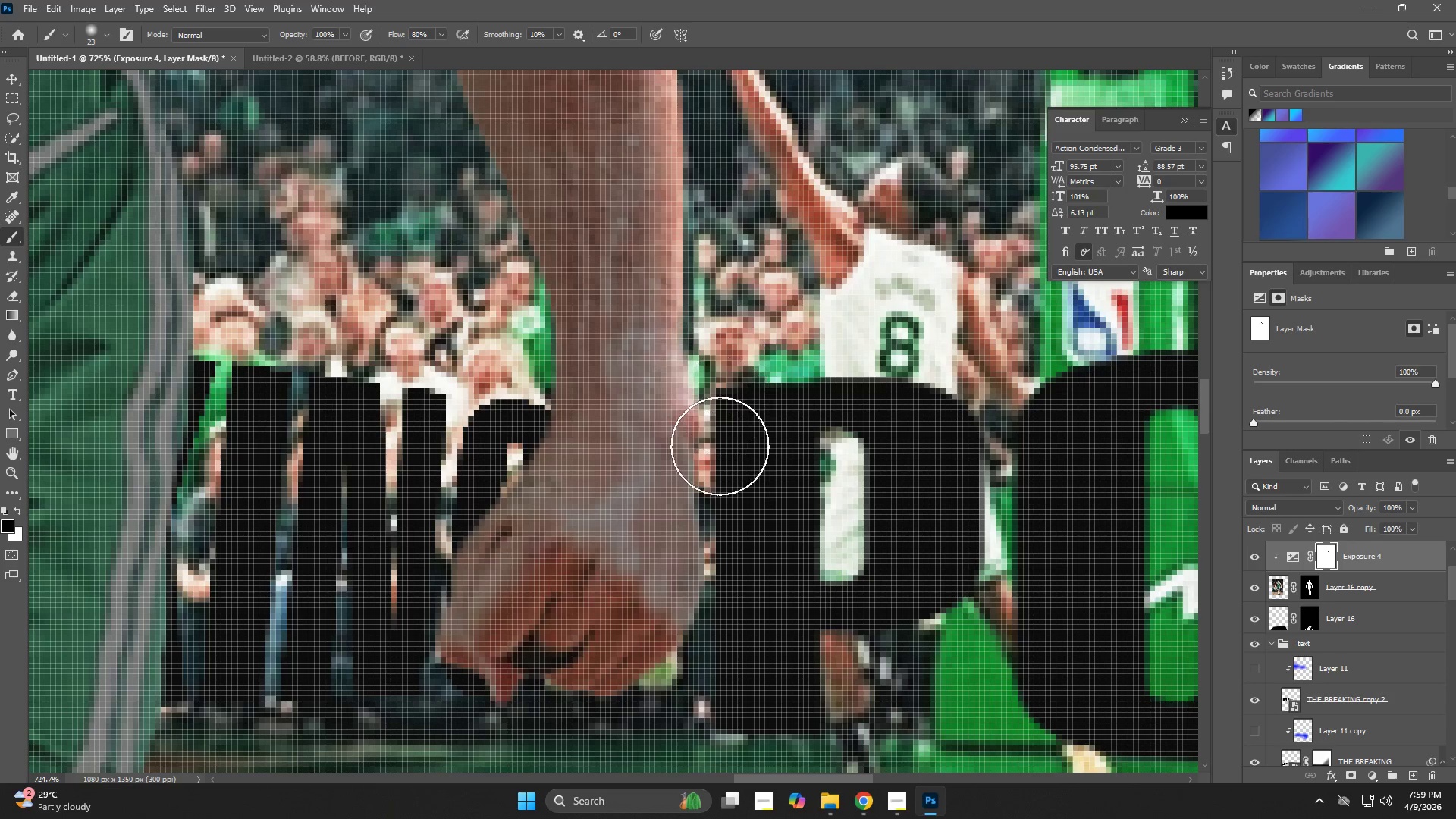 
left_click_drag(start_coordinate=[745, 491], to_coordinate=[726, 271])
 